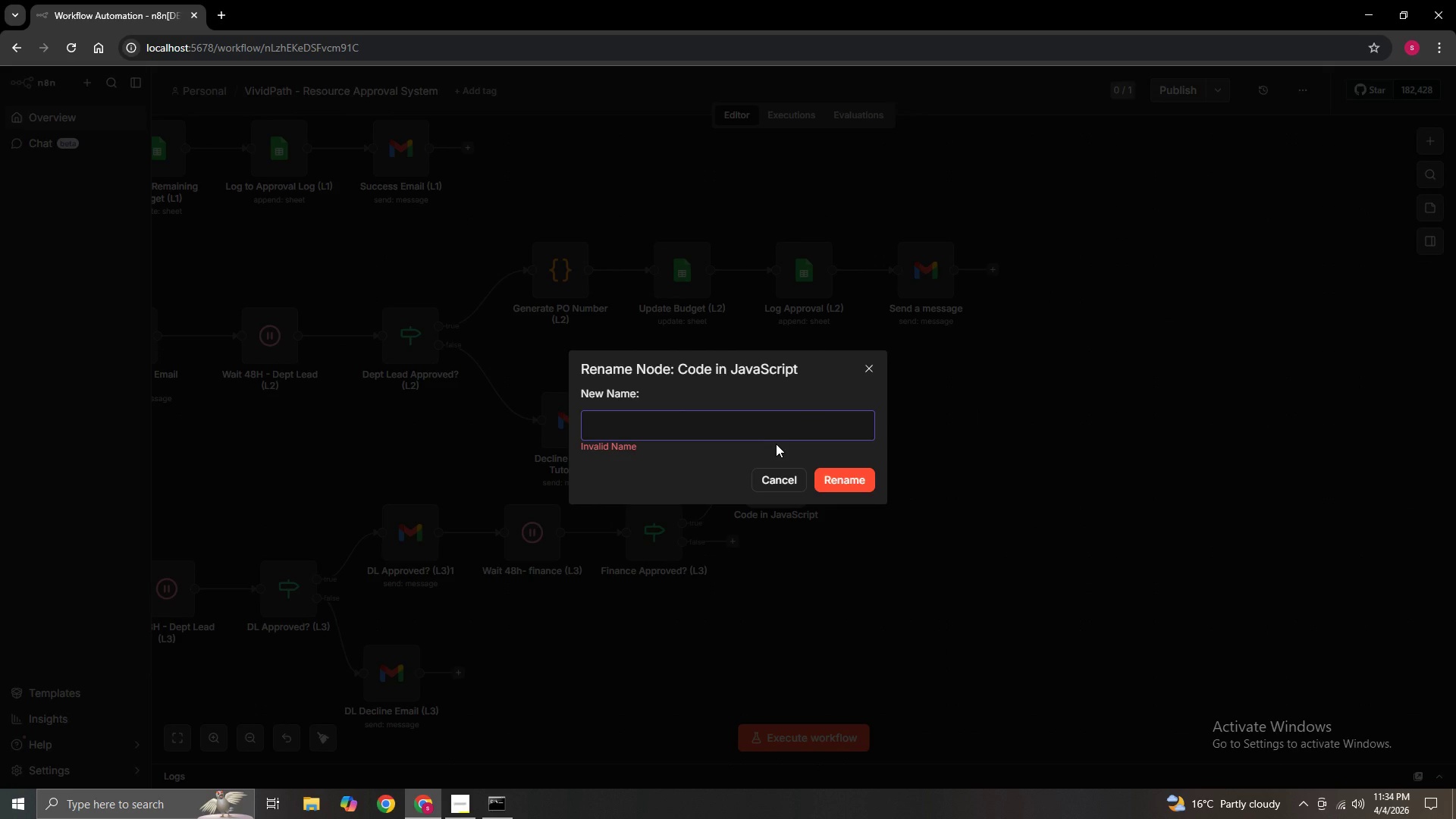 
type(Generate PO Number (L2)
key(Backspace)
type(3))
 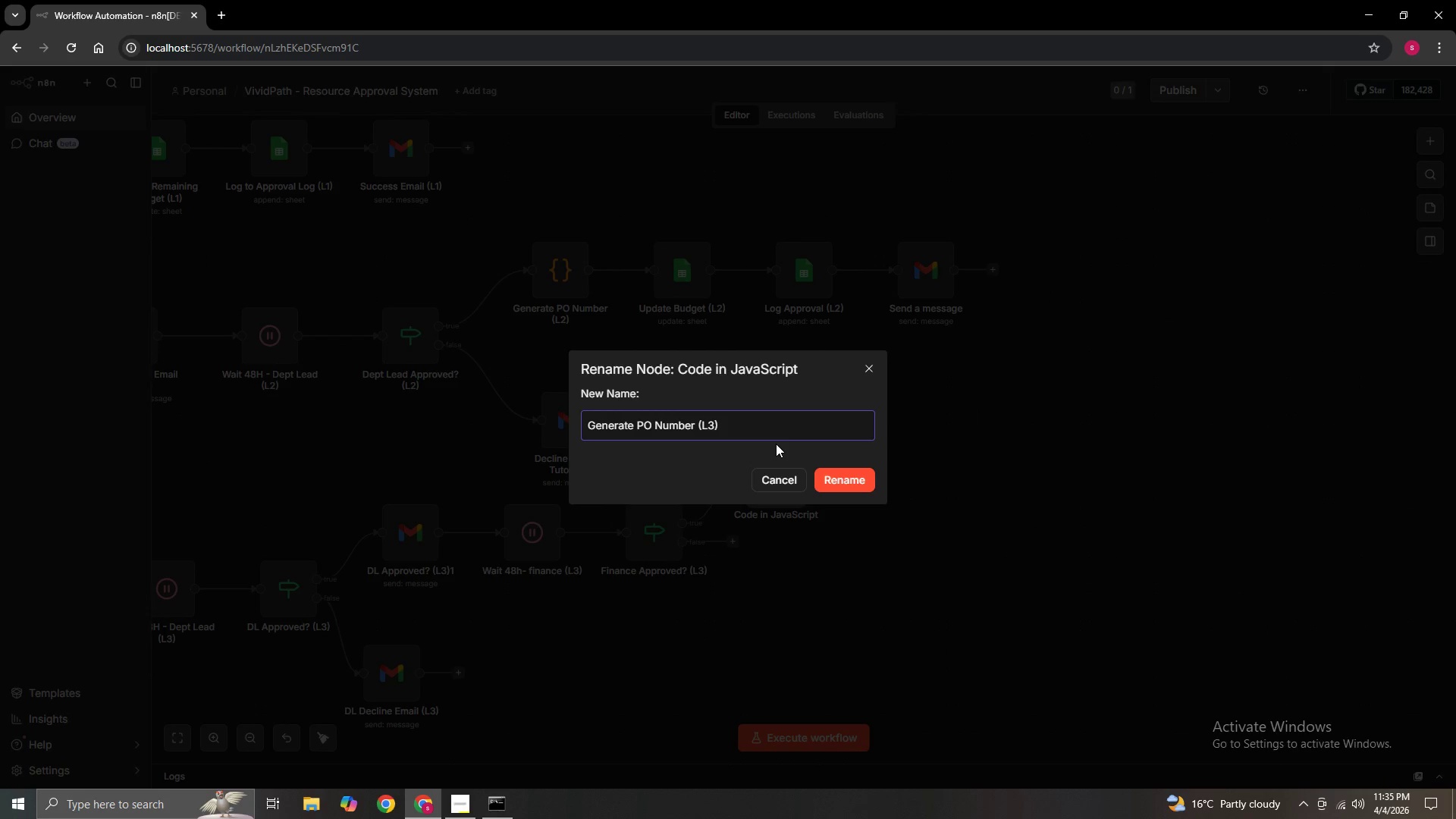 
left_click([836, 480])
 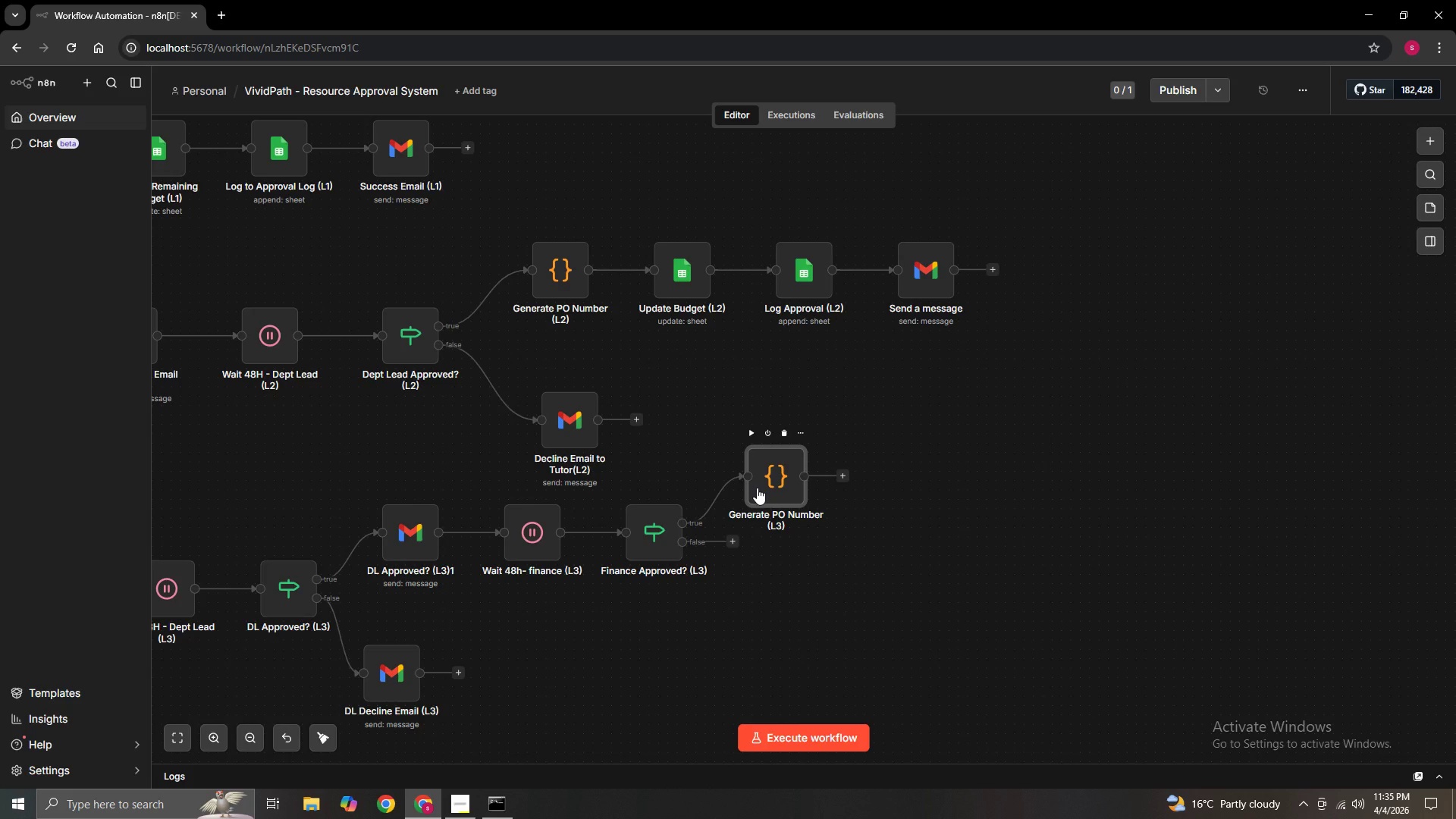 
double_click([757, 488])
 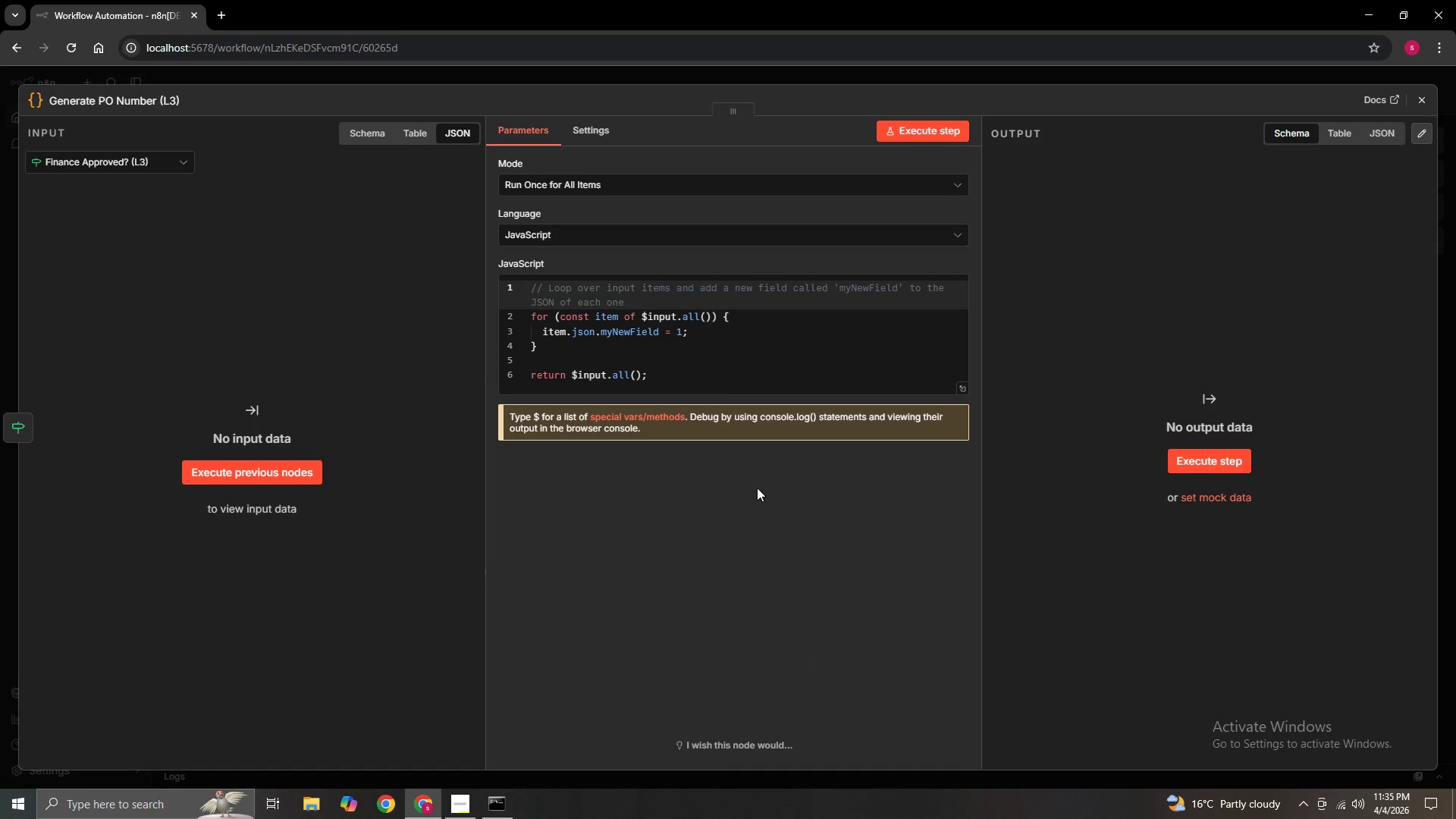 
left_click([682, 379])
 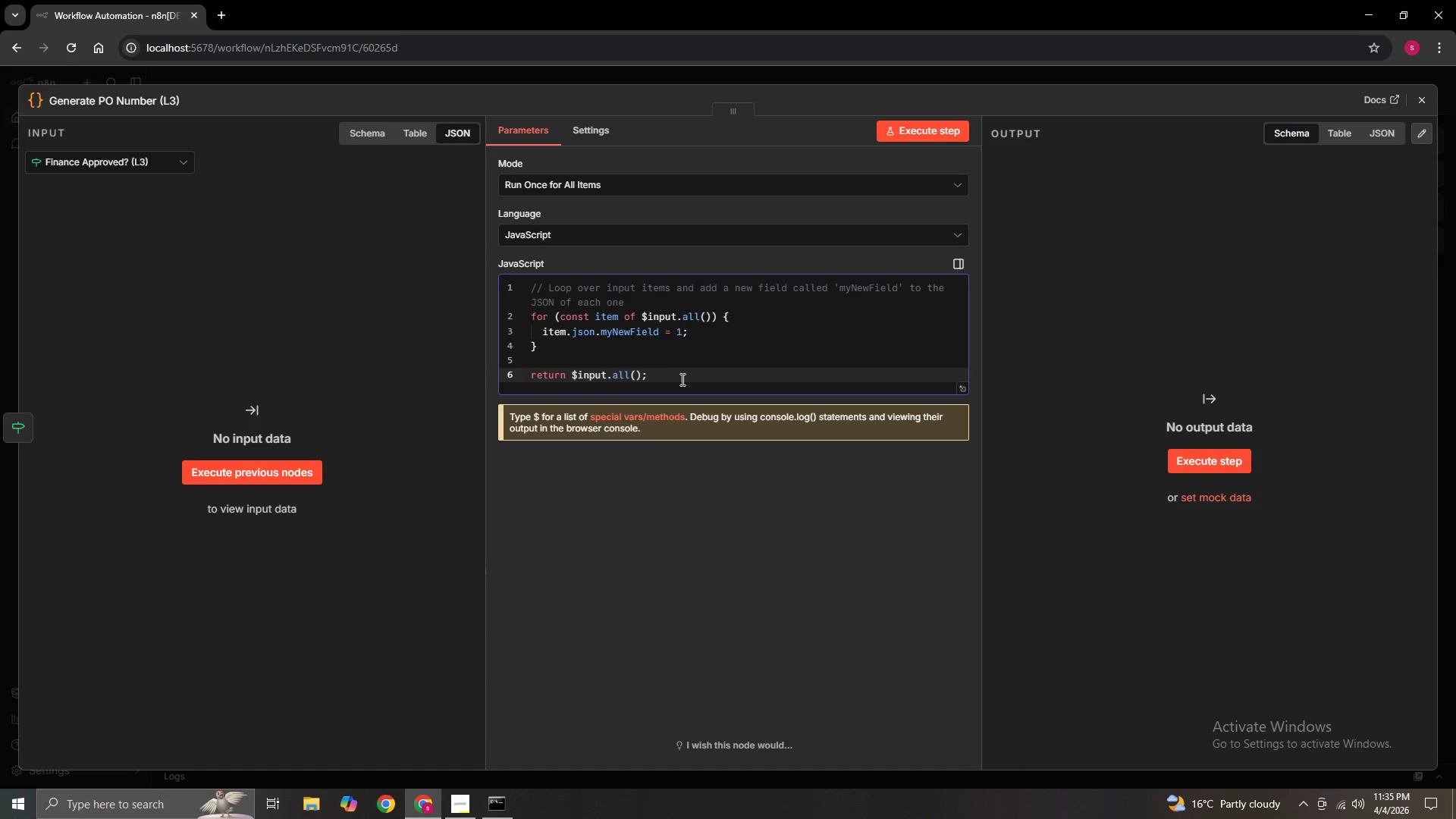 
hold_key(key=Backspace, duration=1.5)
 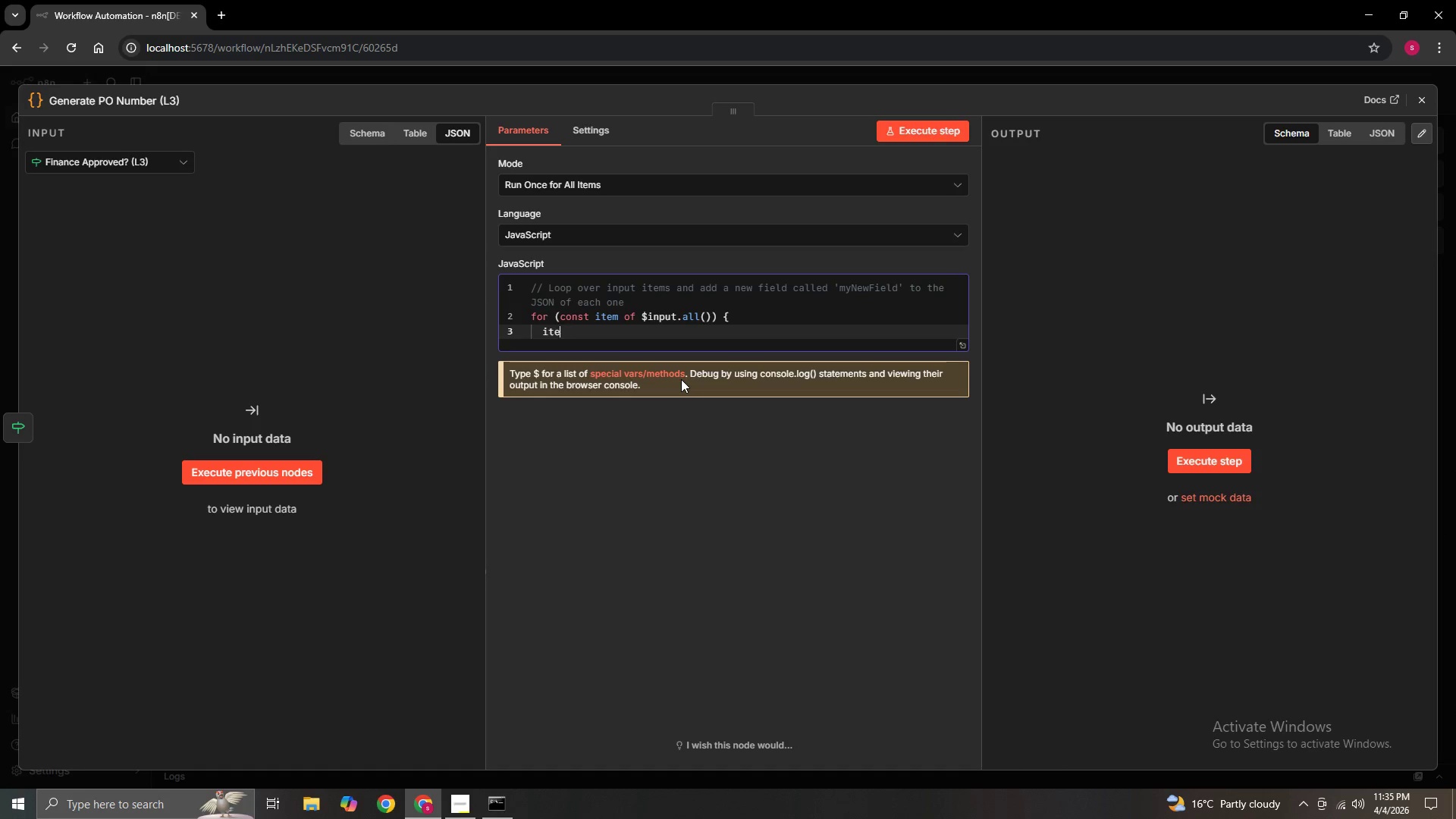 
hold_key(key=Backspace, duration=1.52)
 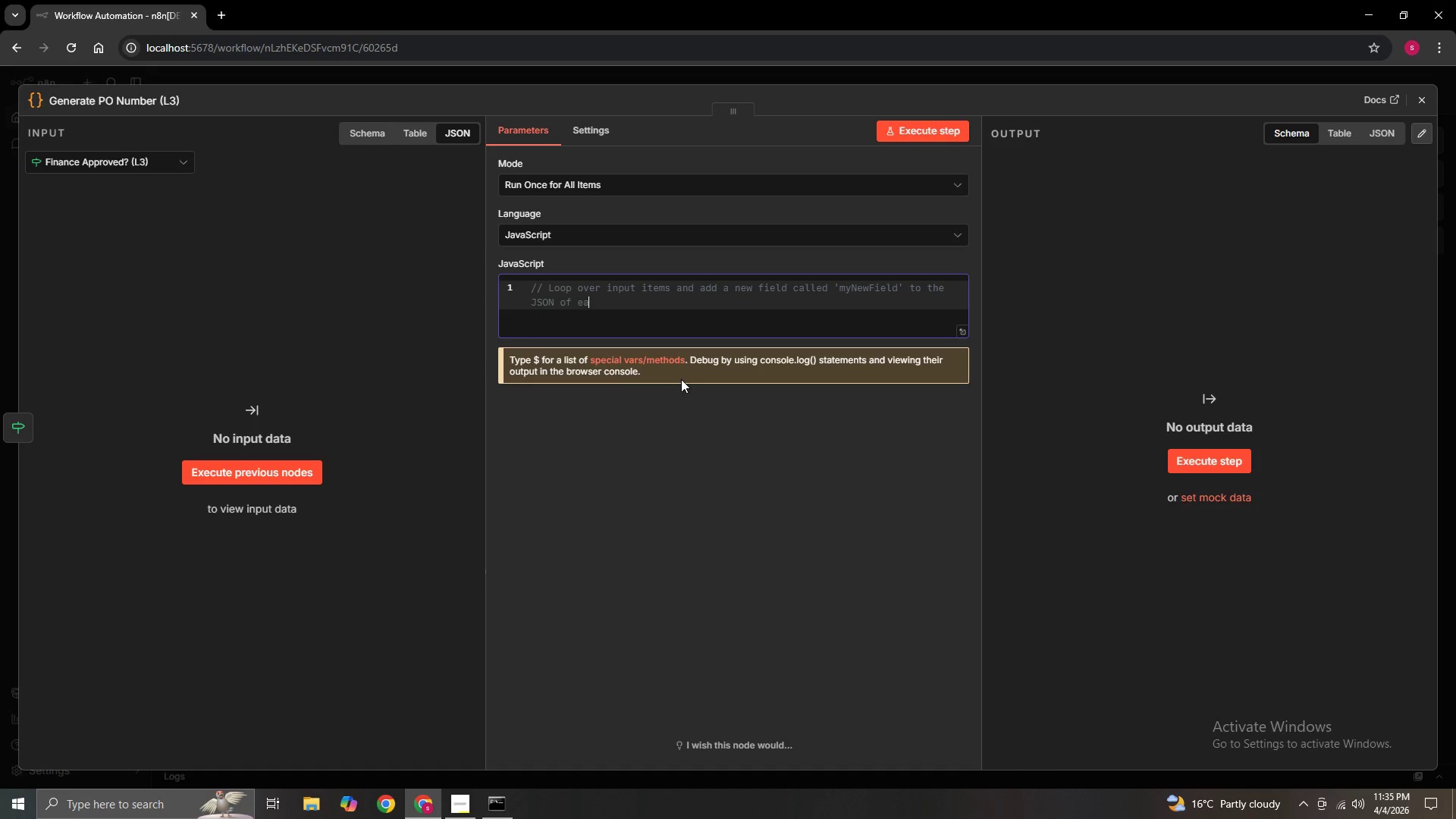 
hold_key(key=Backspace, duration=1.52)
 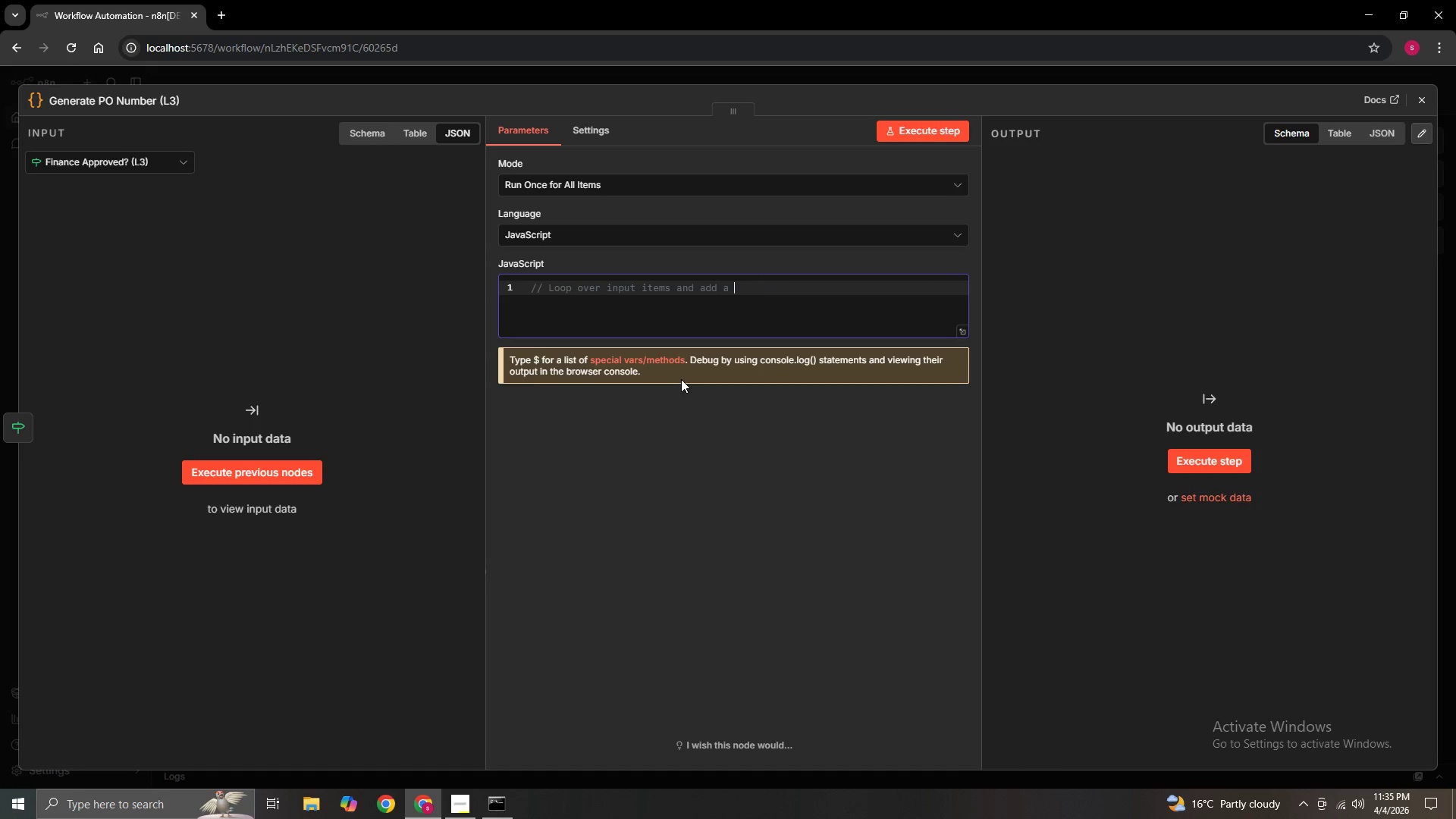 
hold_key(key=Backspace, duration=1.5)
 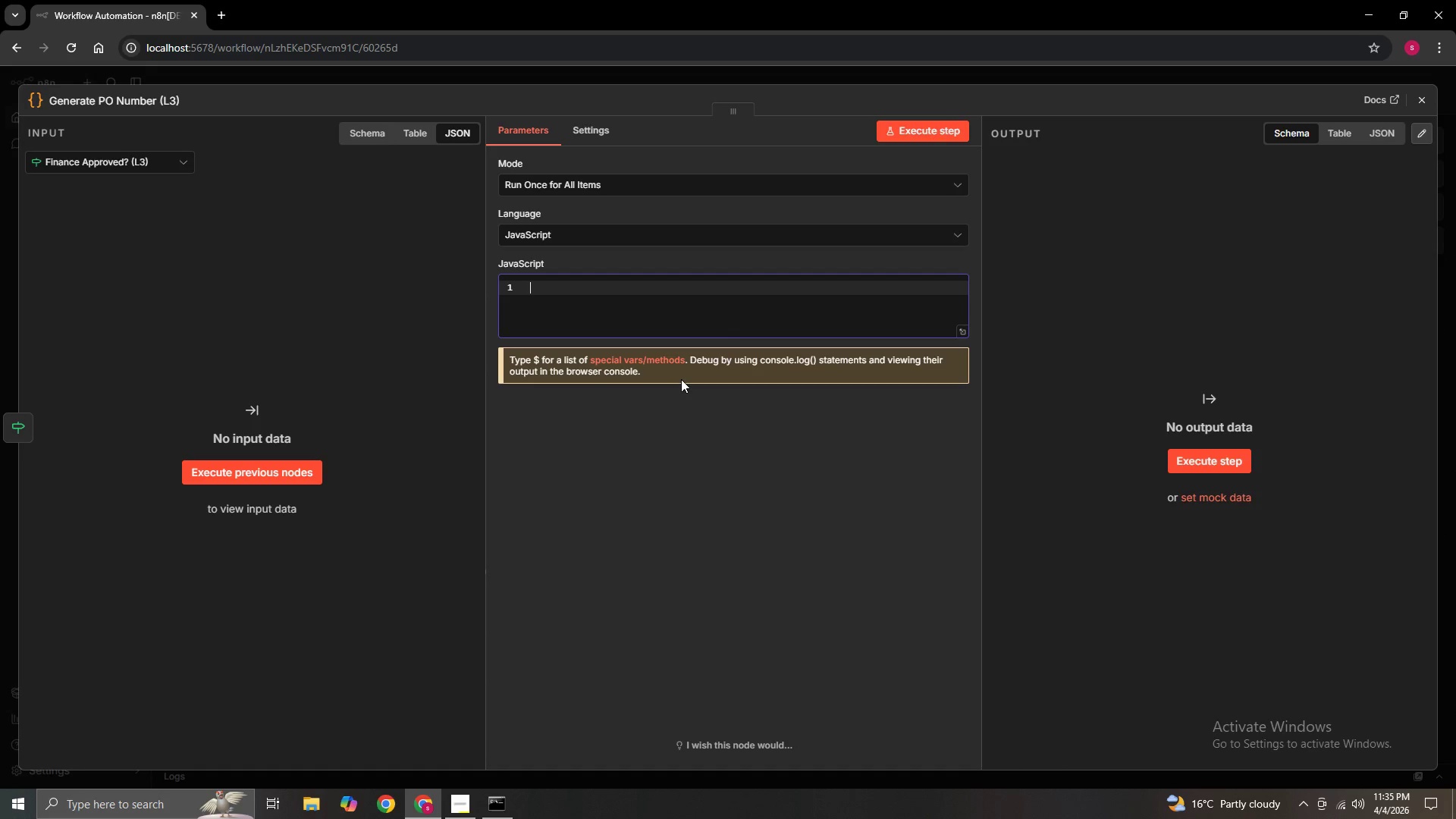 
hold_key(key=Backspace, duration=0.59)
 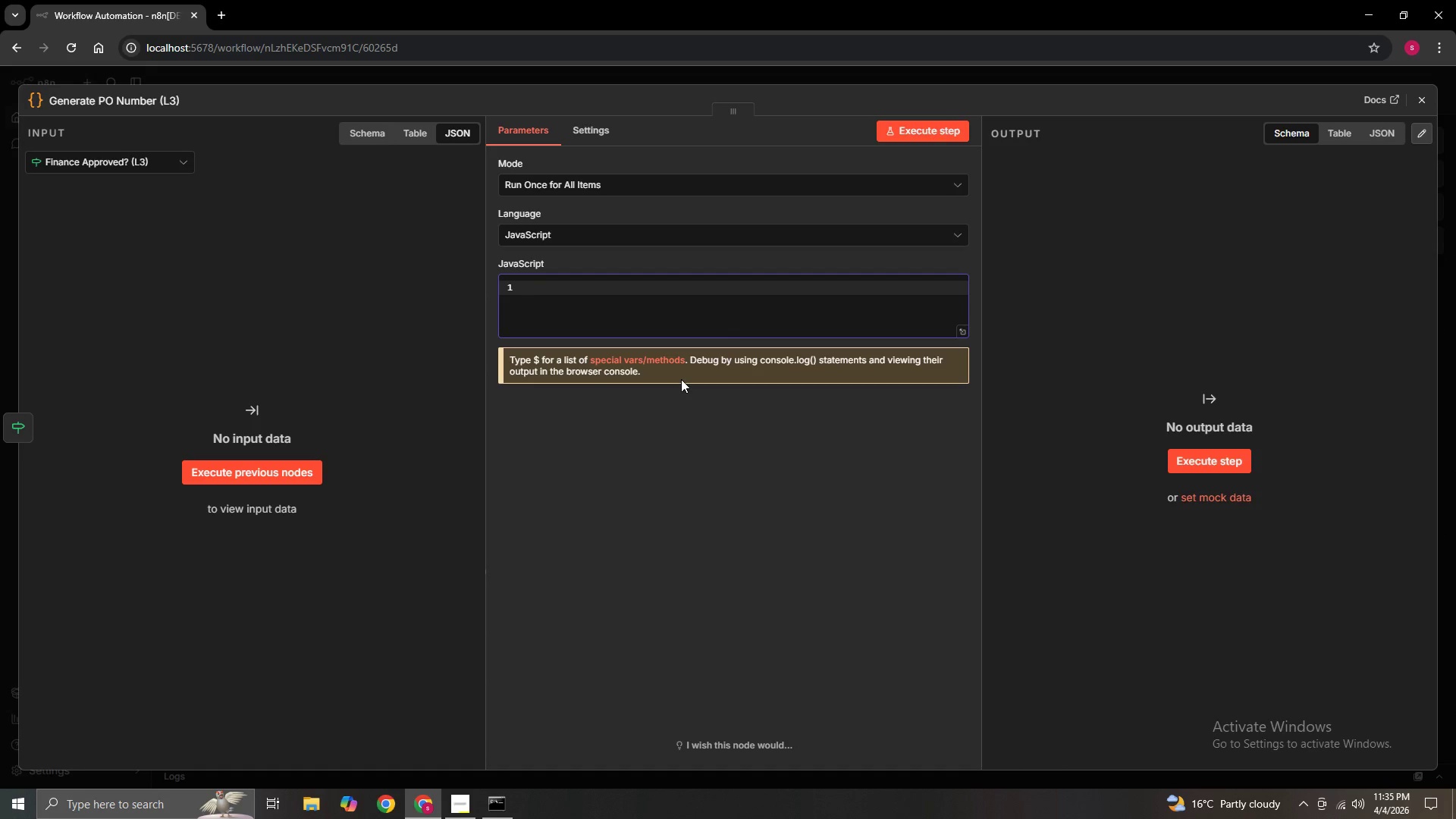 
key(Control+C)
 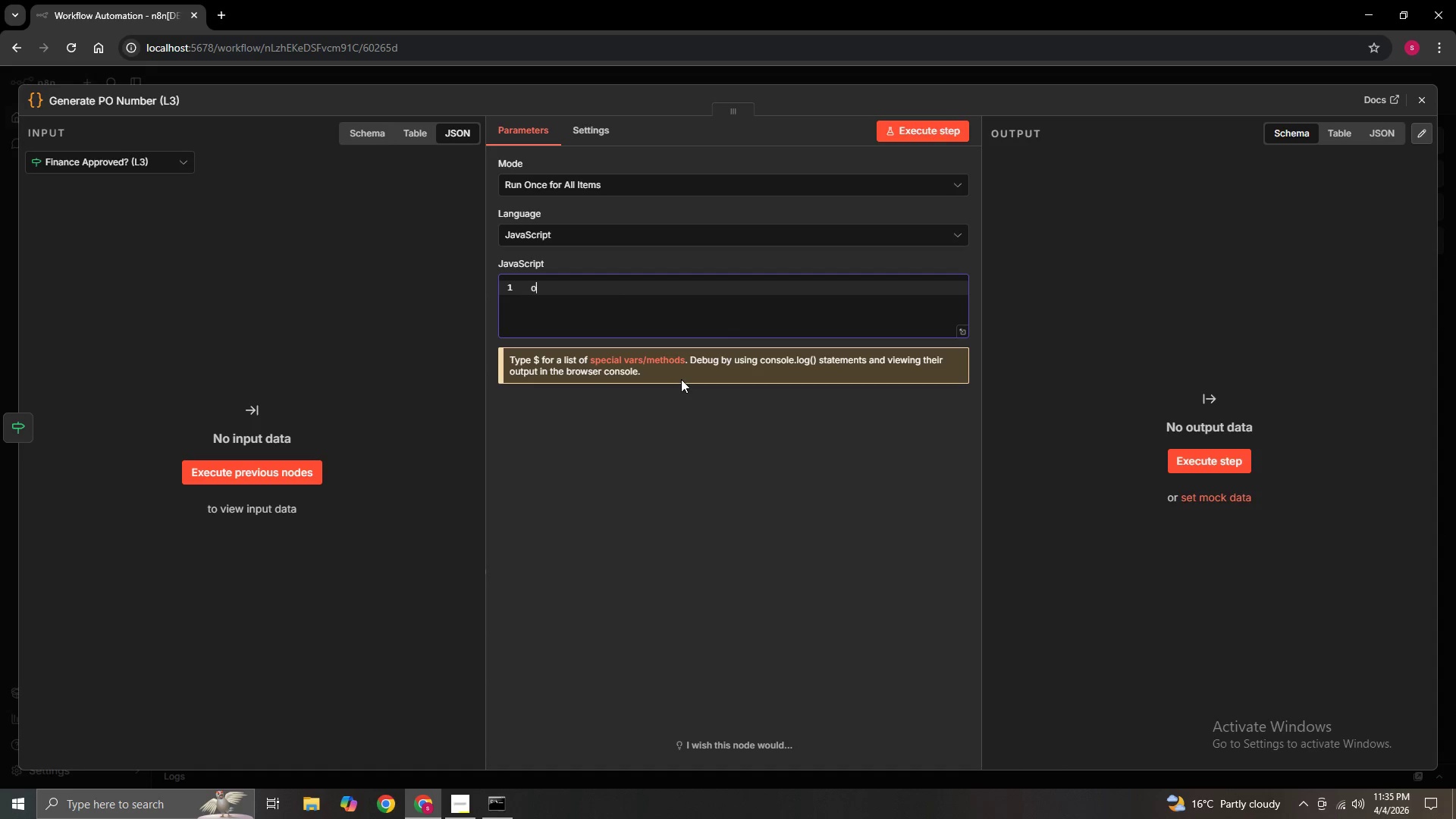 
type(on)
key(Backspace)
key(Backspace)
key(Backspace)
type(const data =$)
 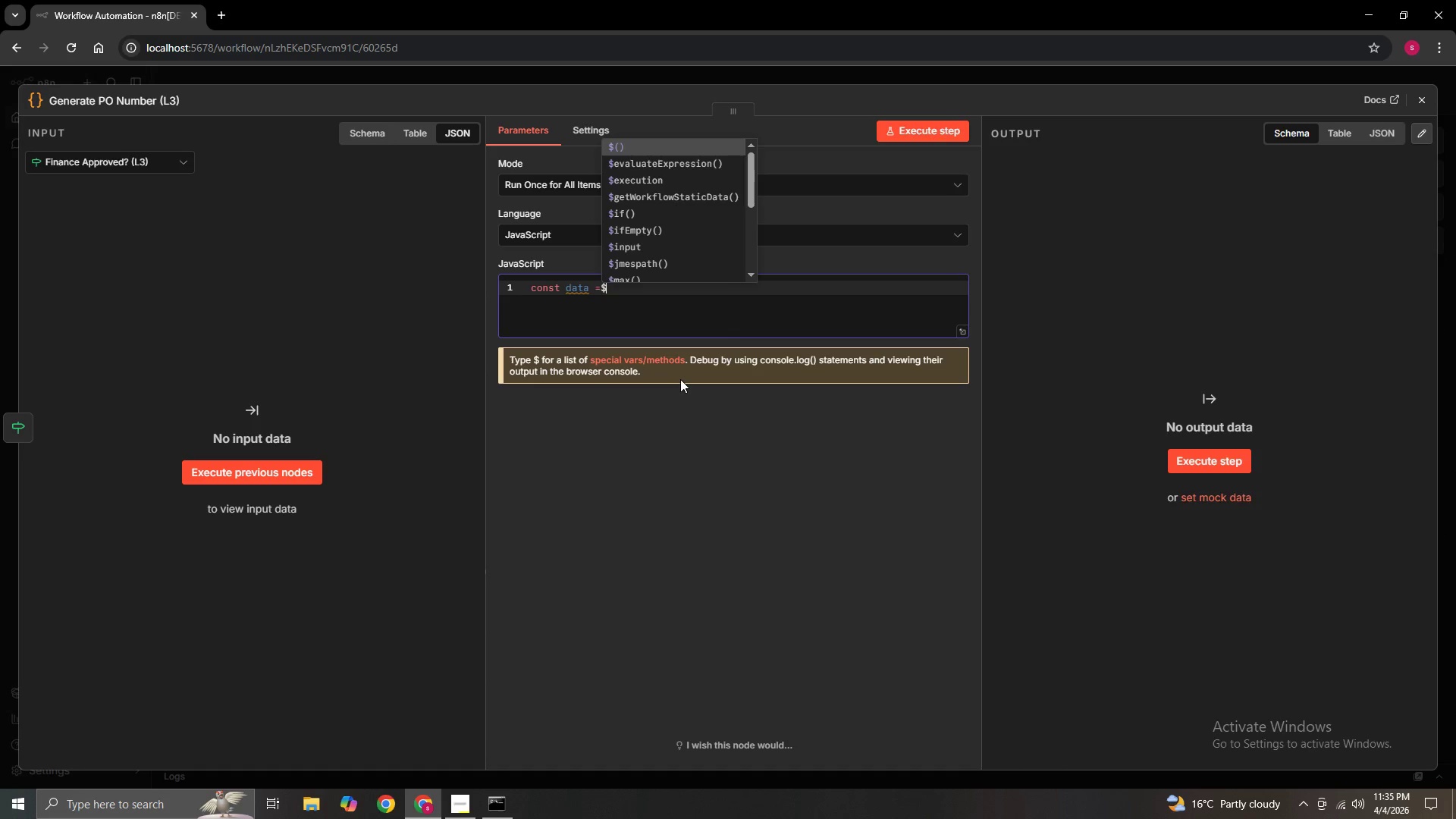 
type((check)
key(Backspace)
key(Backspace)
key(Backspace)
key(Backspace)
key(Backspace)
type('Chce)
key(Backspace)
key(Backspace)
type(eck)
 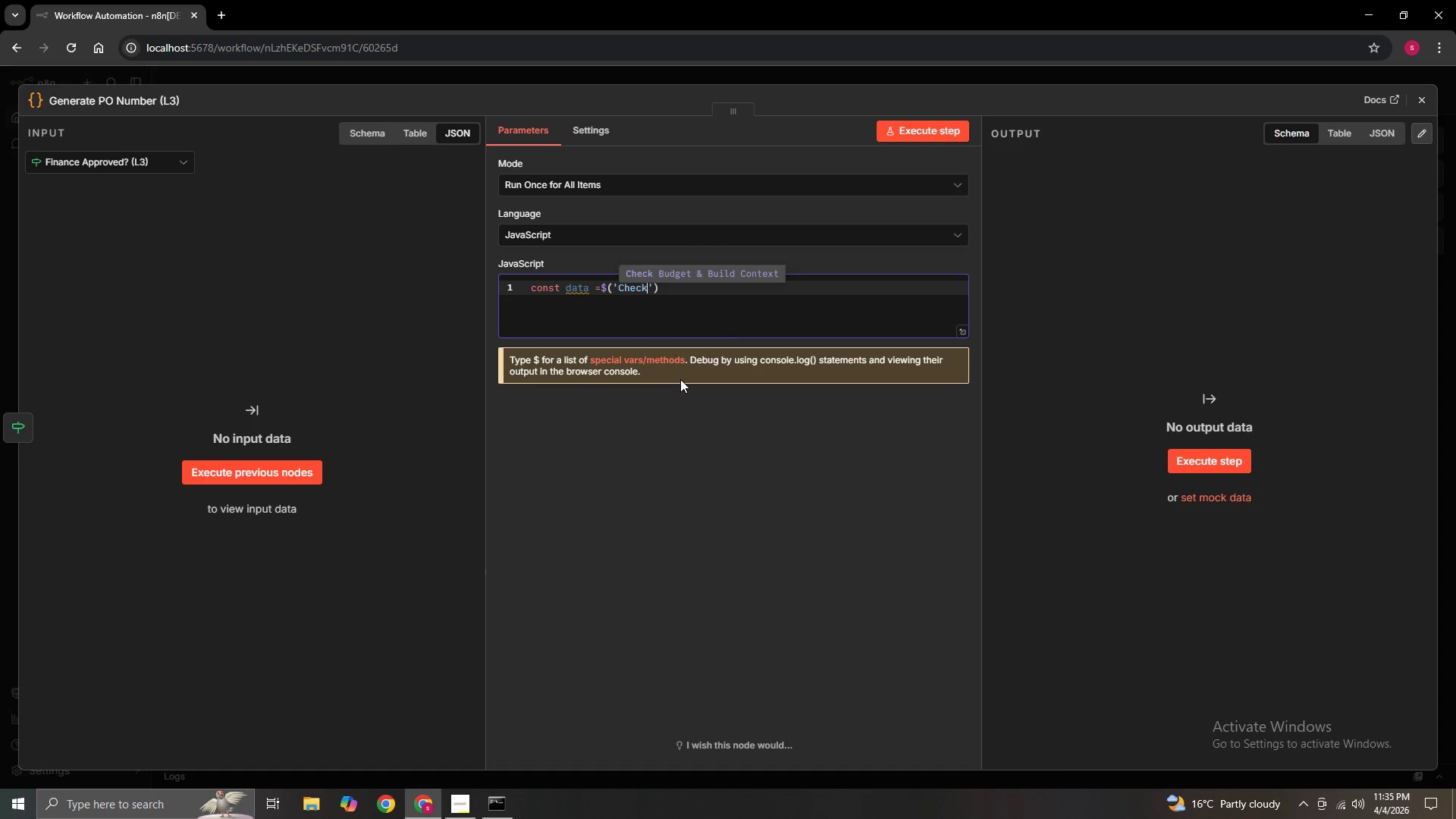 
left_click([685, 275])
 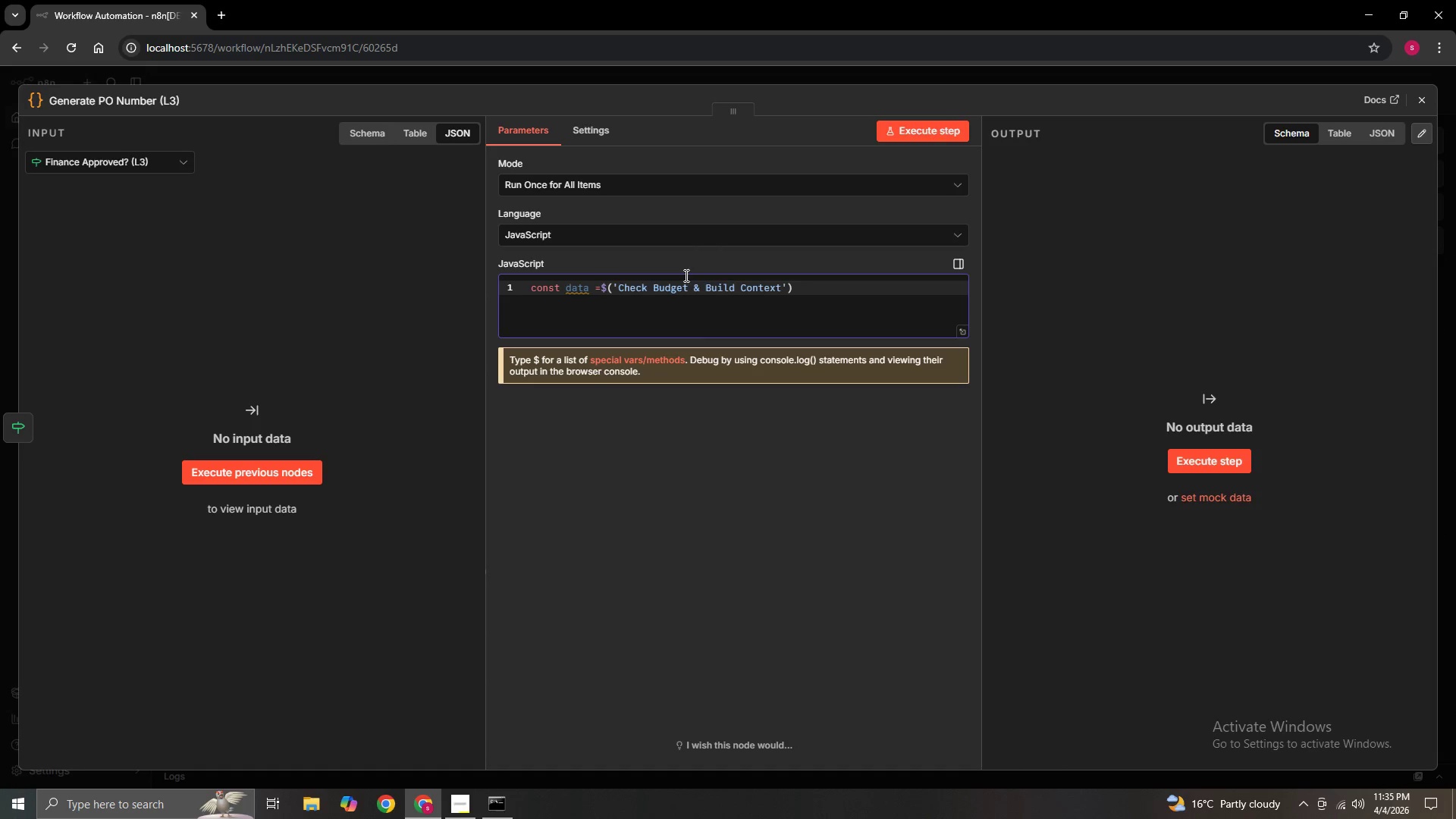 
wait(9.17)
 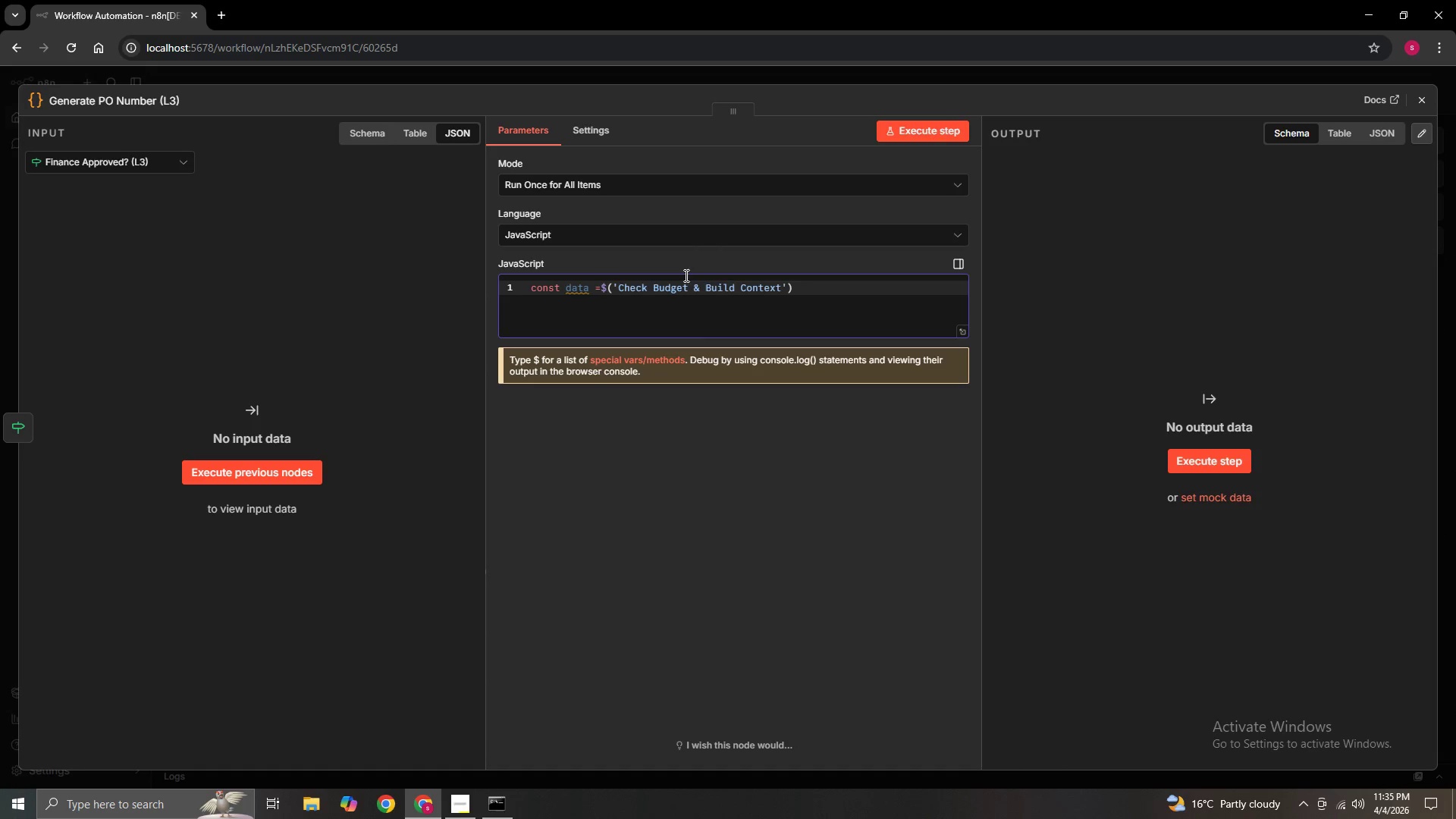 
key(ArrowRight)
 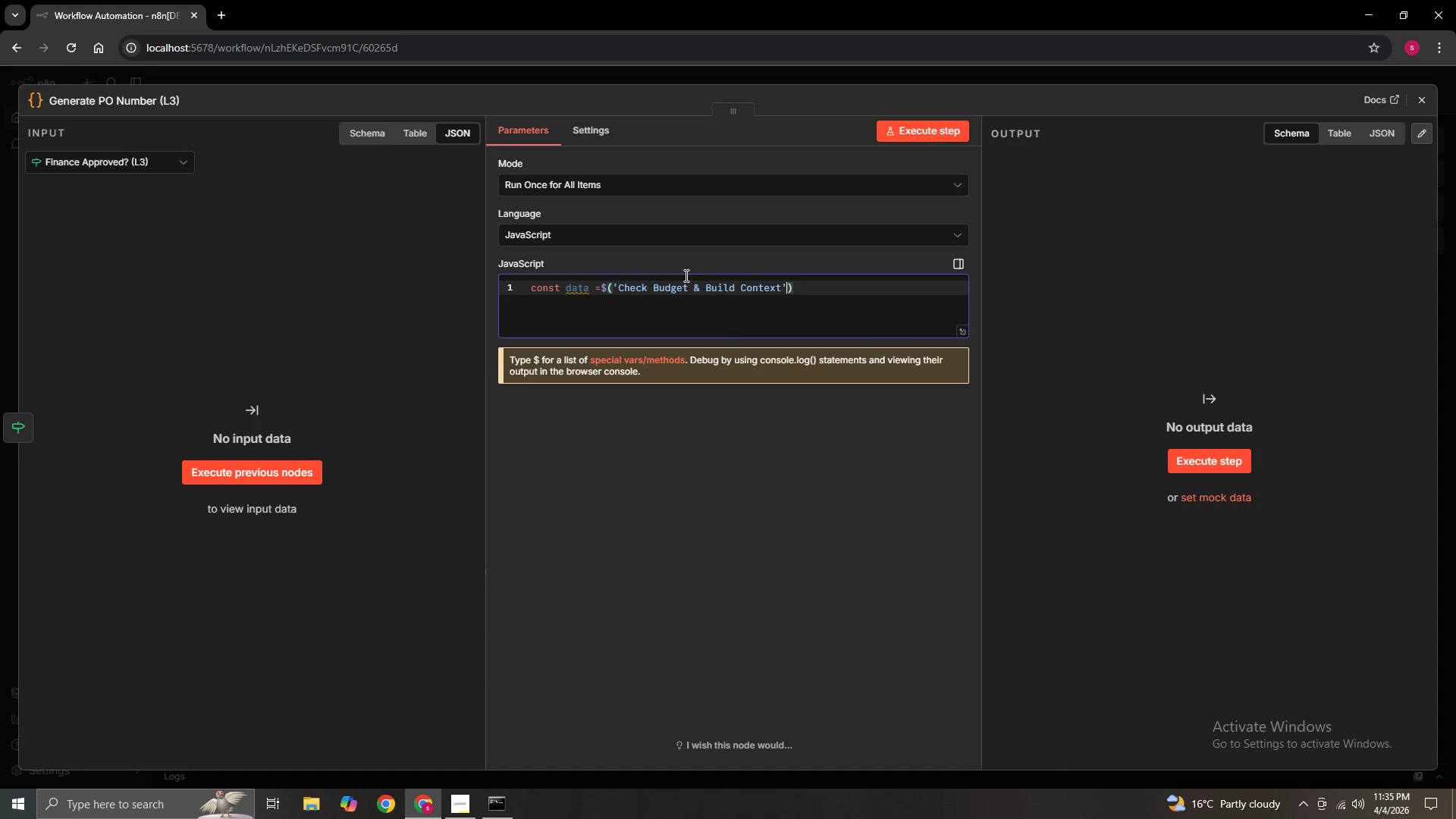 
key(ArrowRight)
 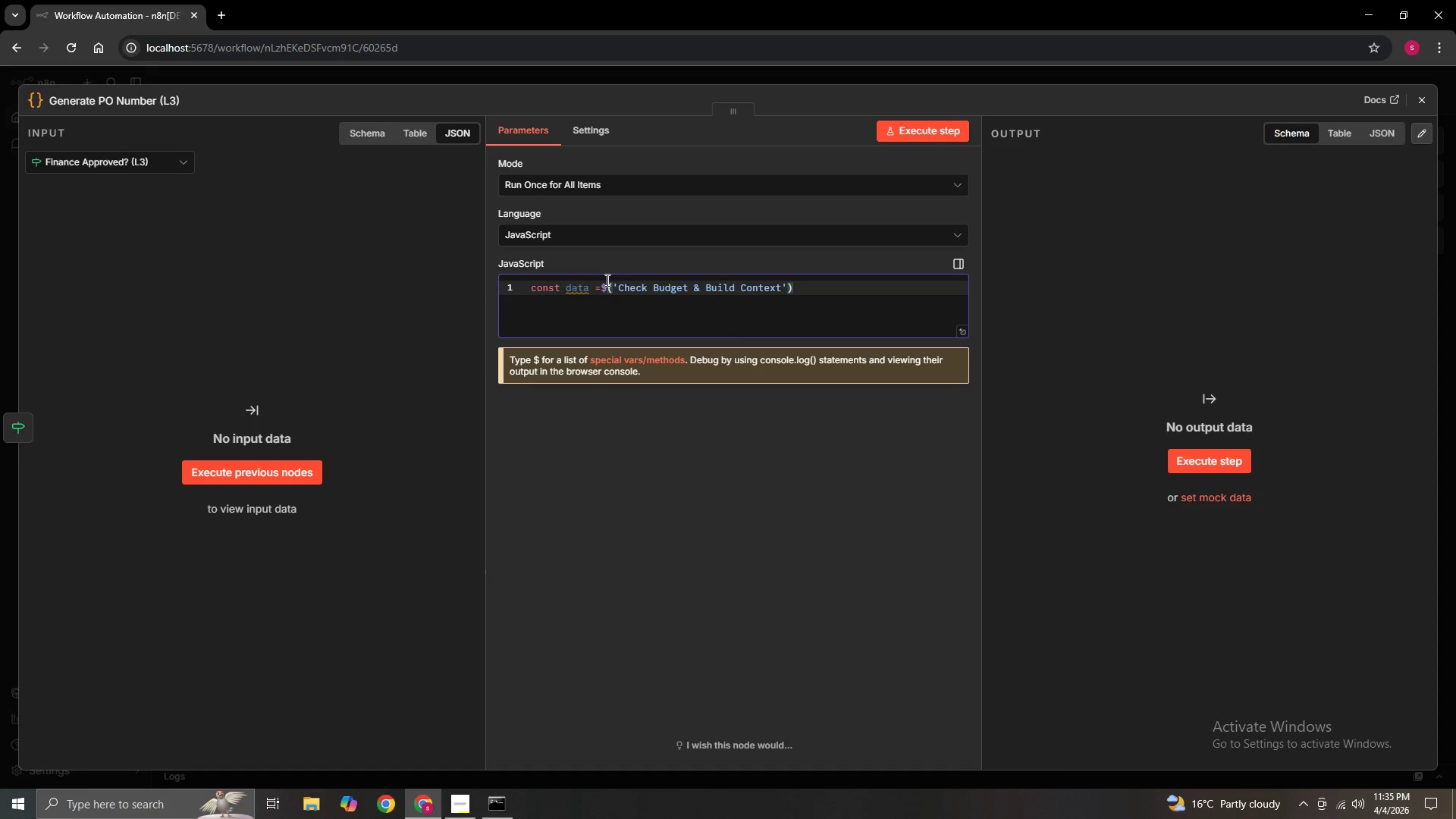 
type(.first().json;)
 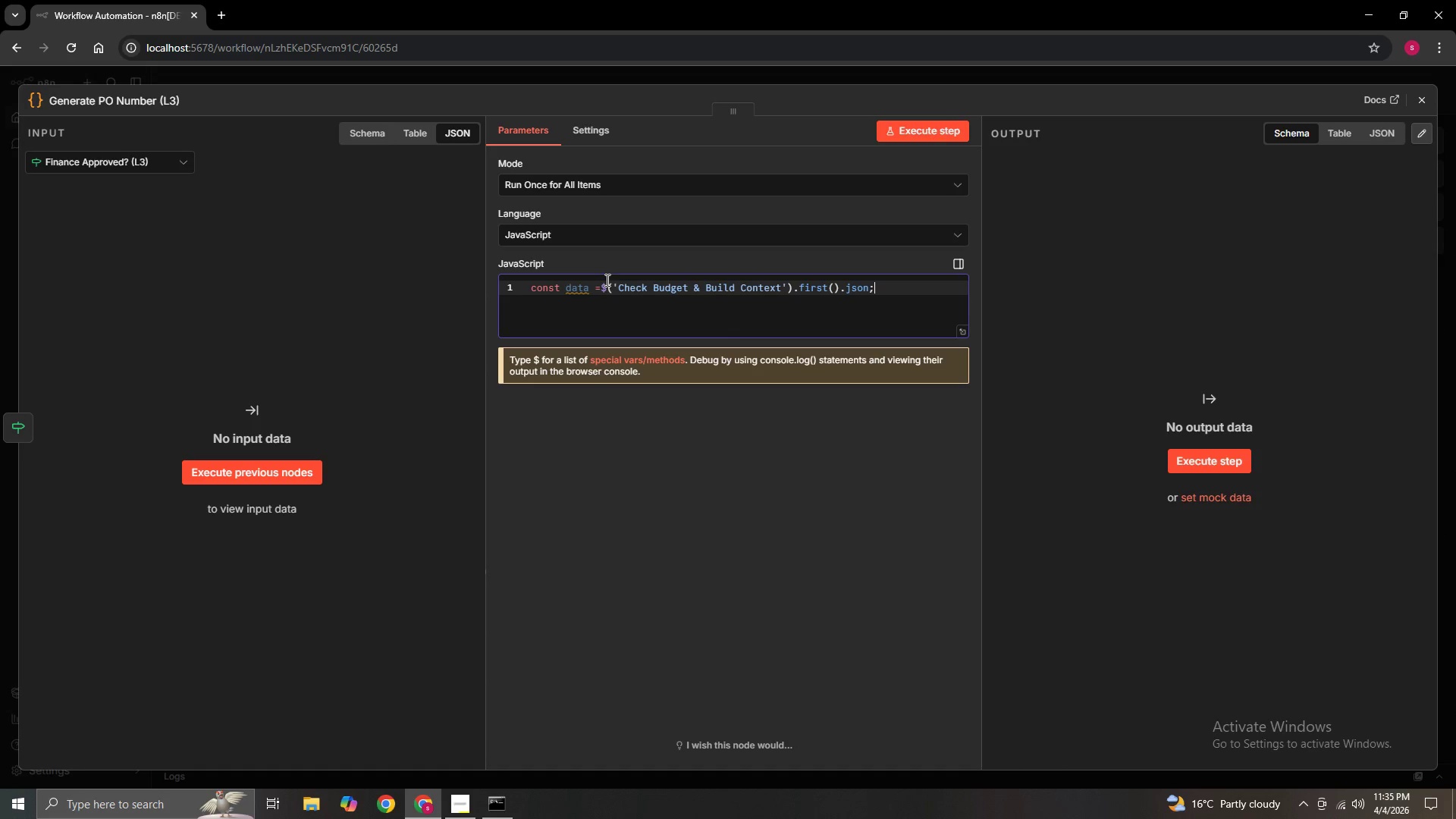 
key(Enter)
 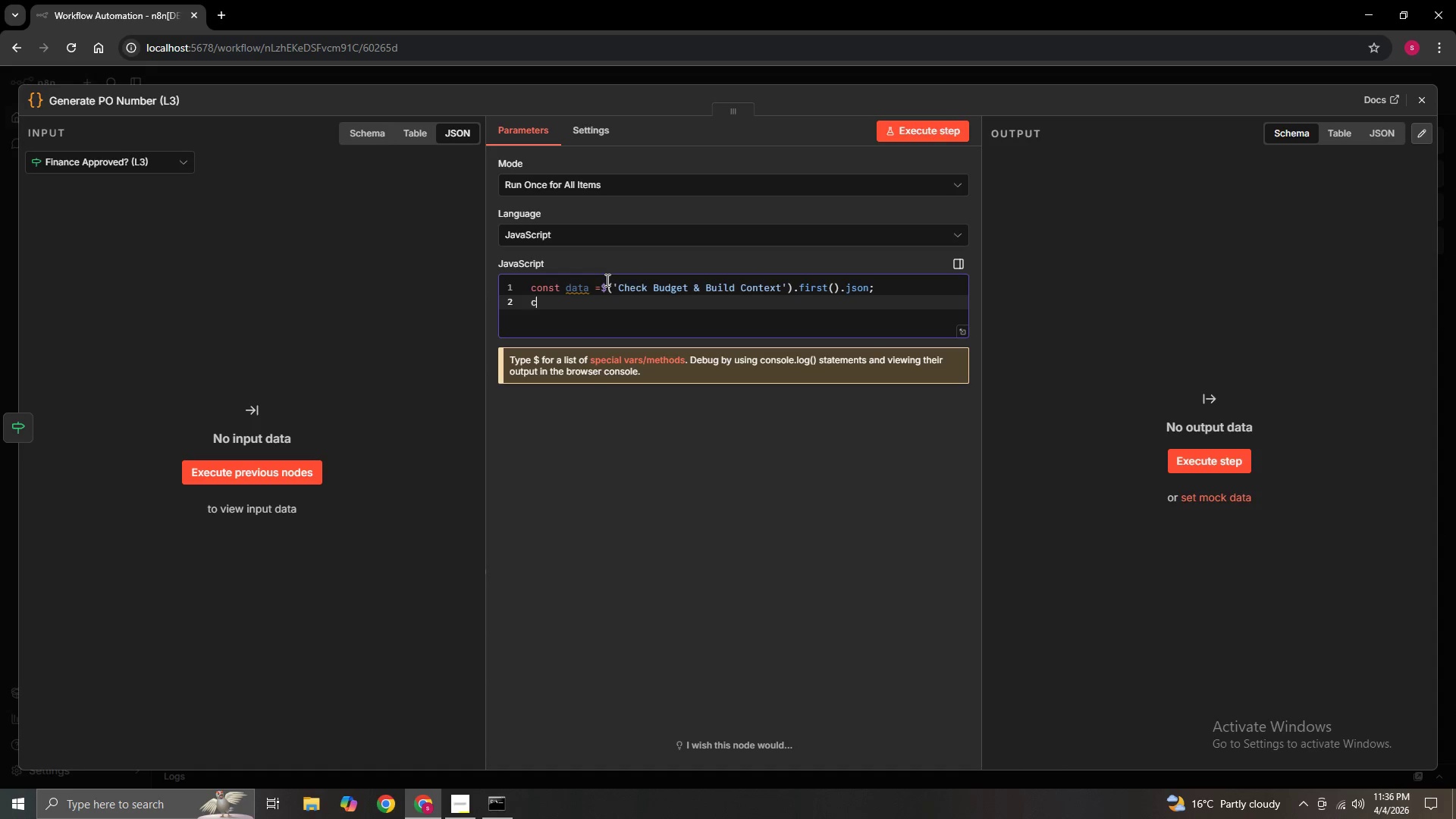 
type(const dateStr =new)
 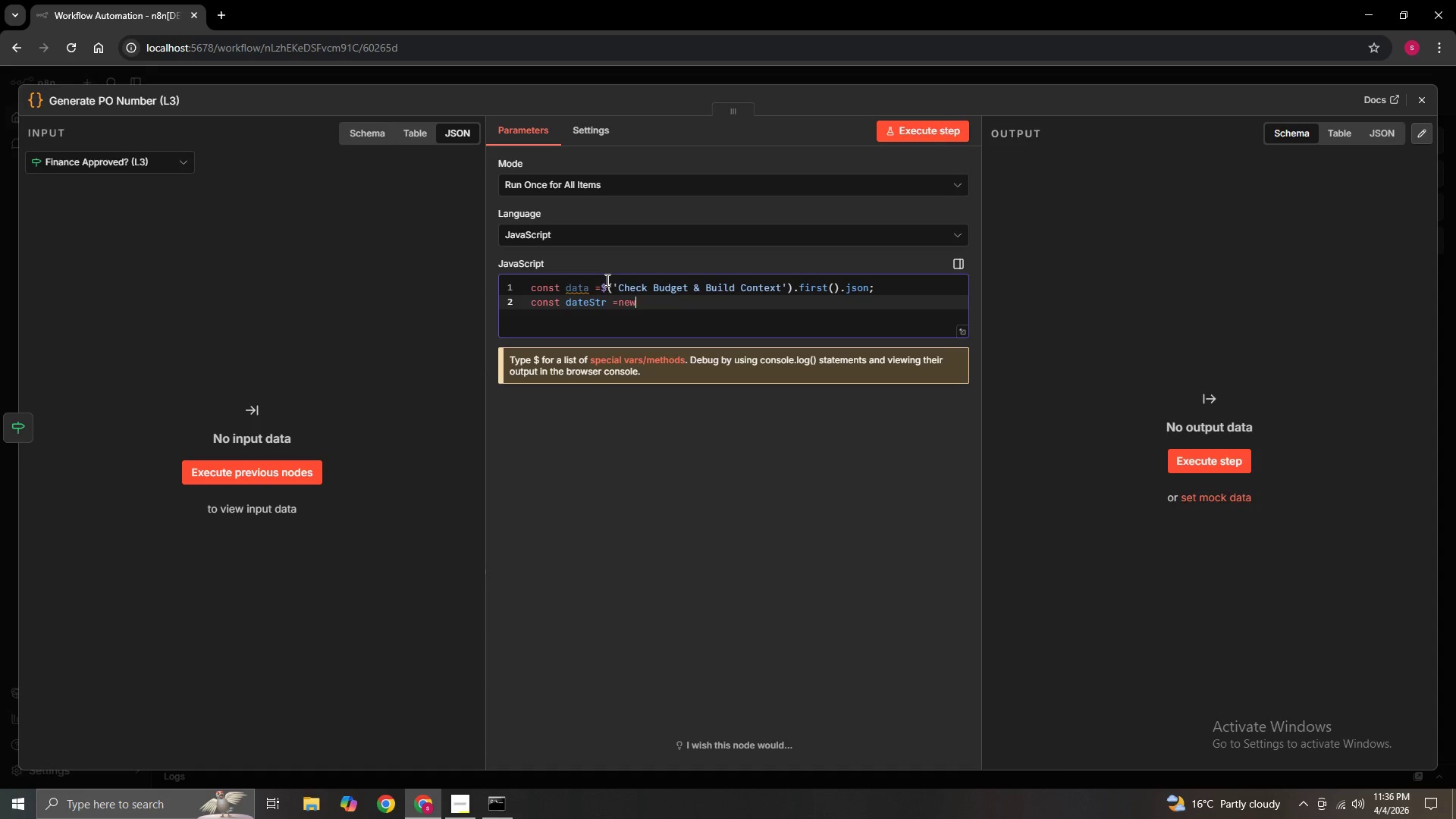 
key(ArrowLeft)
 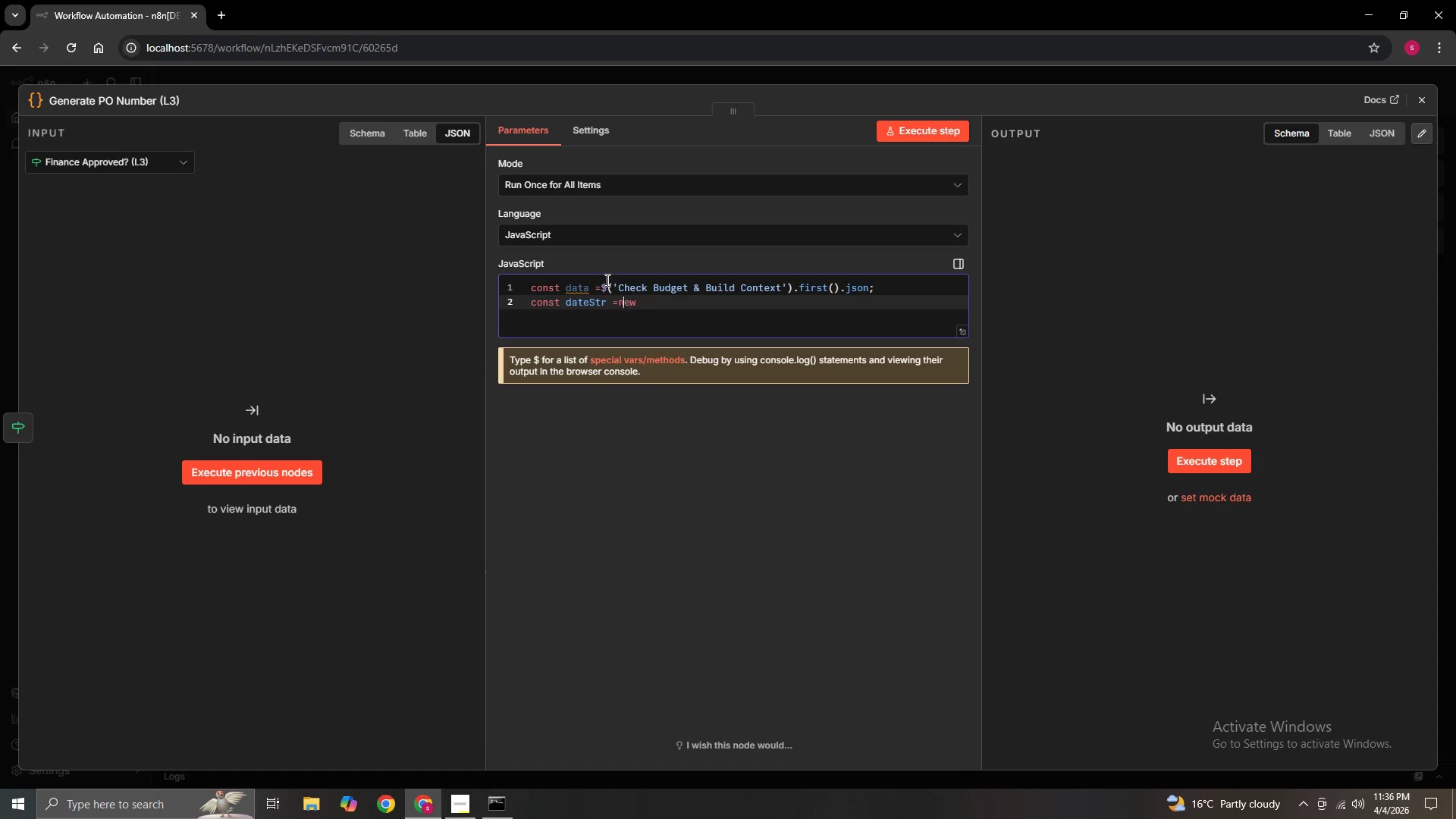 
key(ArrowLeft)
 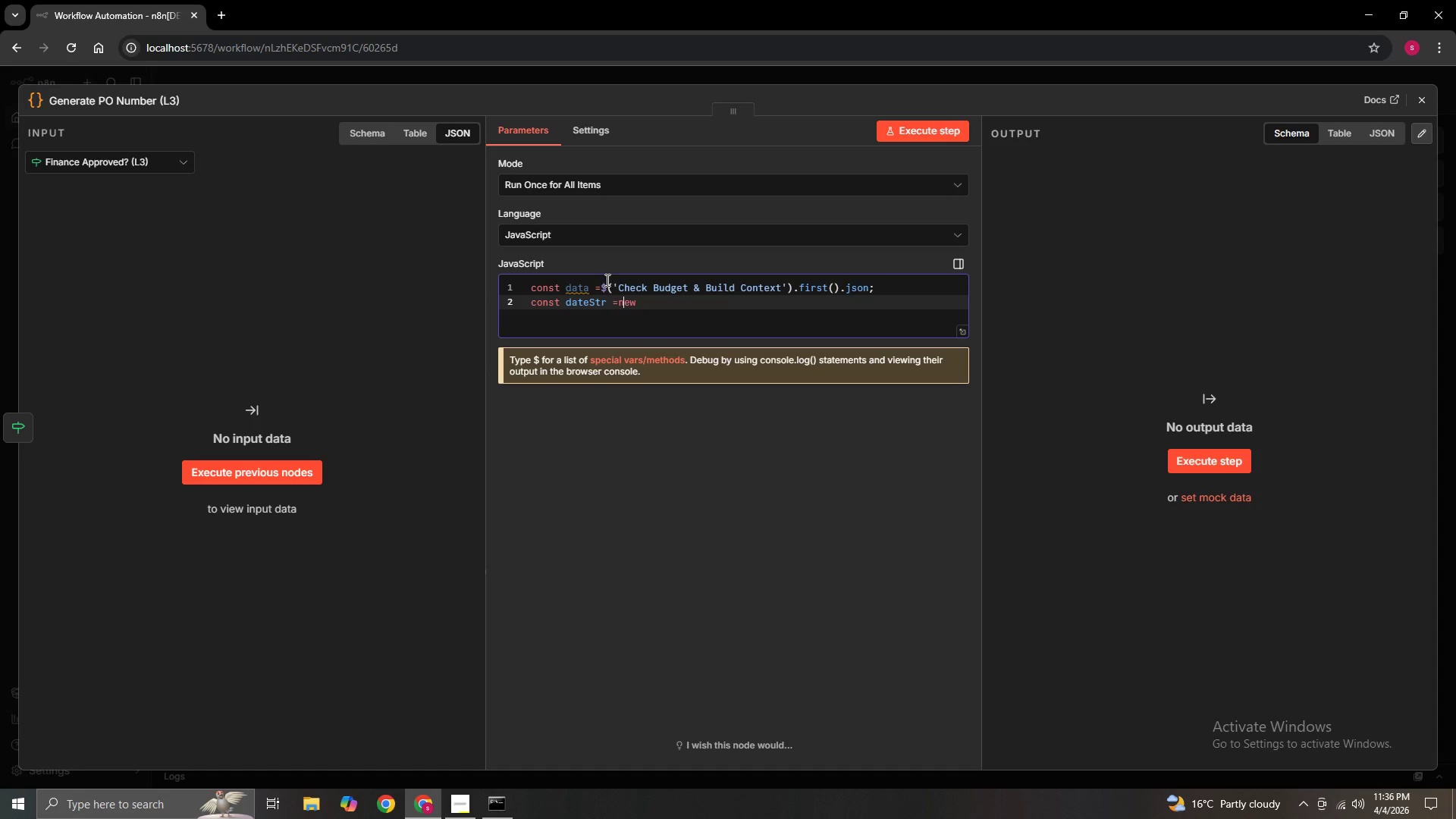 
key(ArrowLeft)
 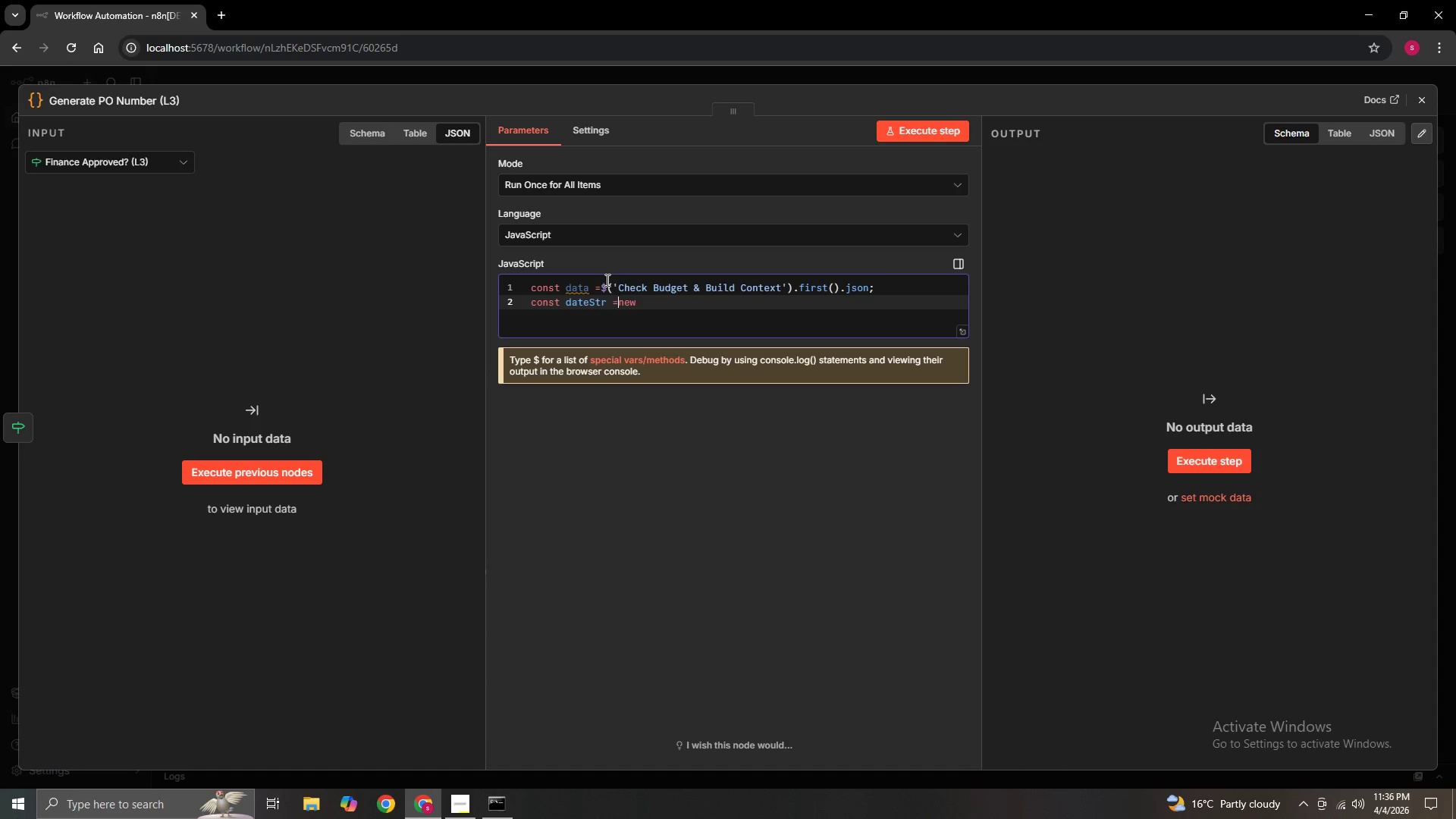 
key(Space)
 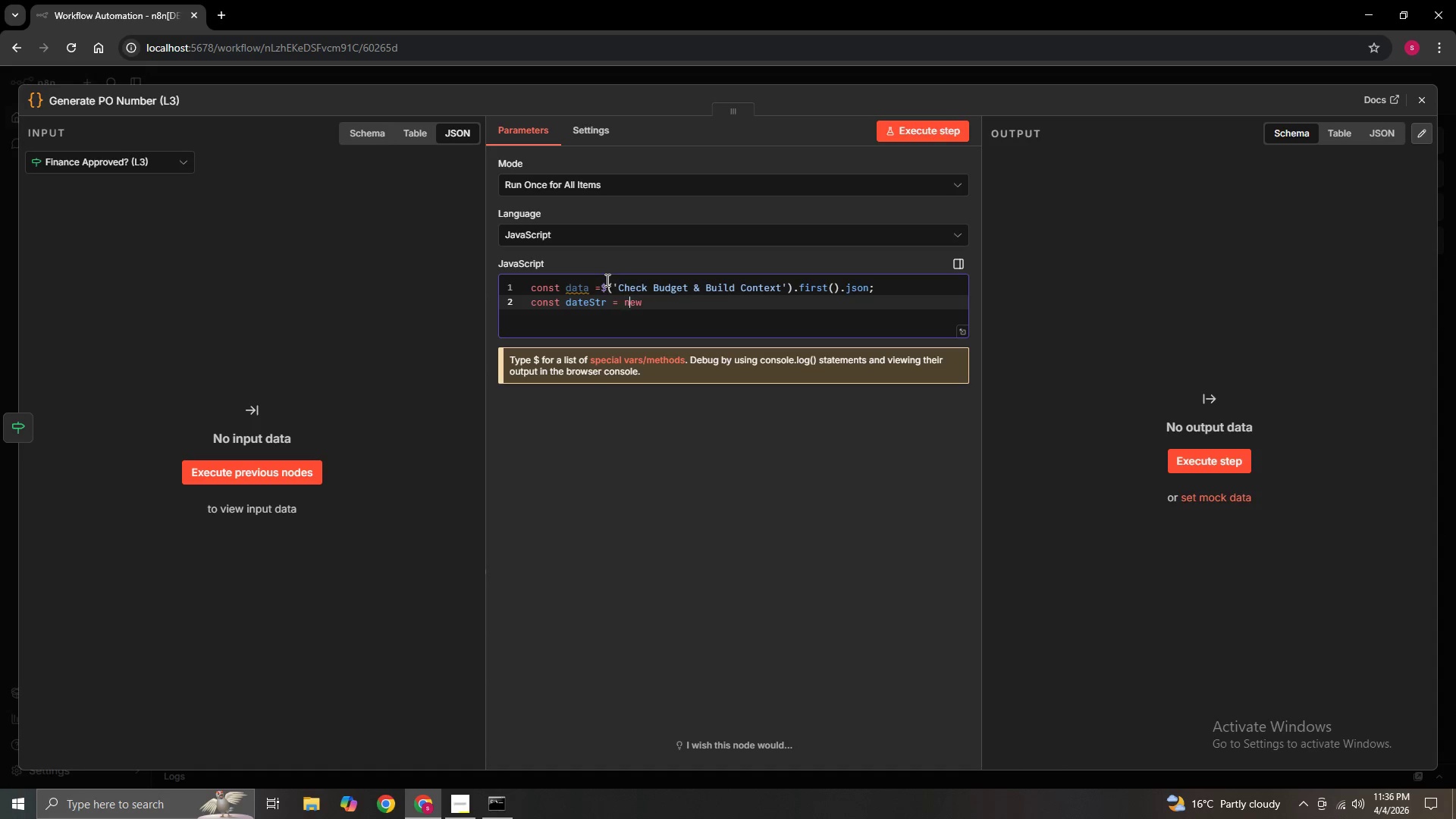 
key(ArrowRight)
 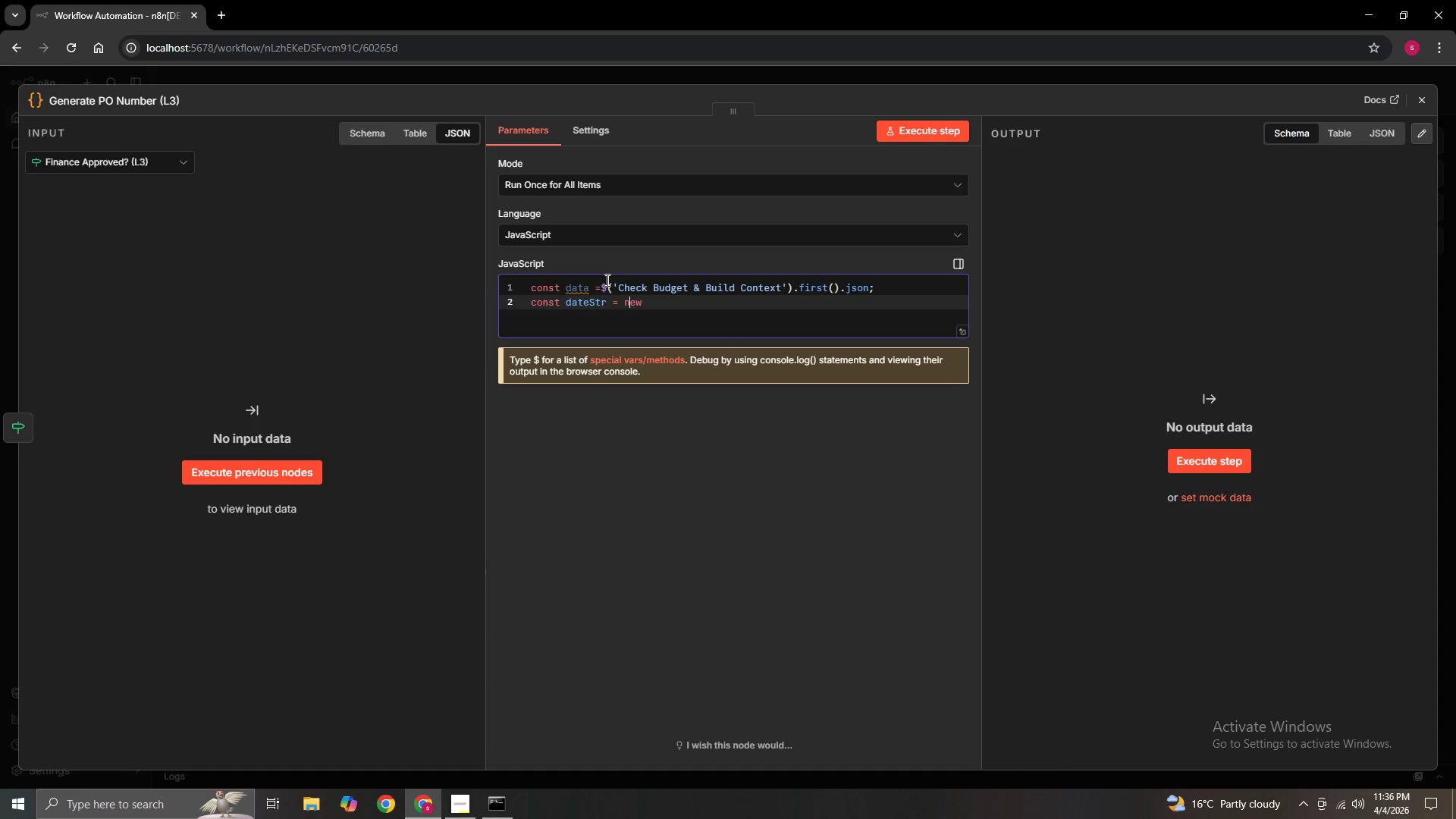 
key(ArrowRight)
 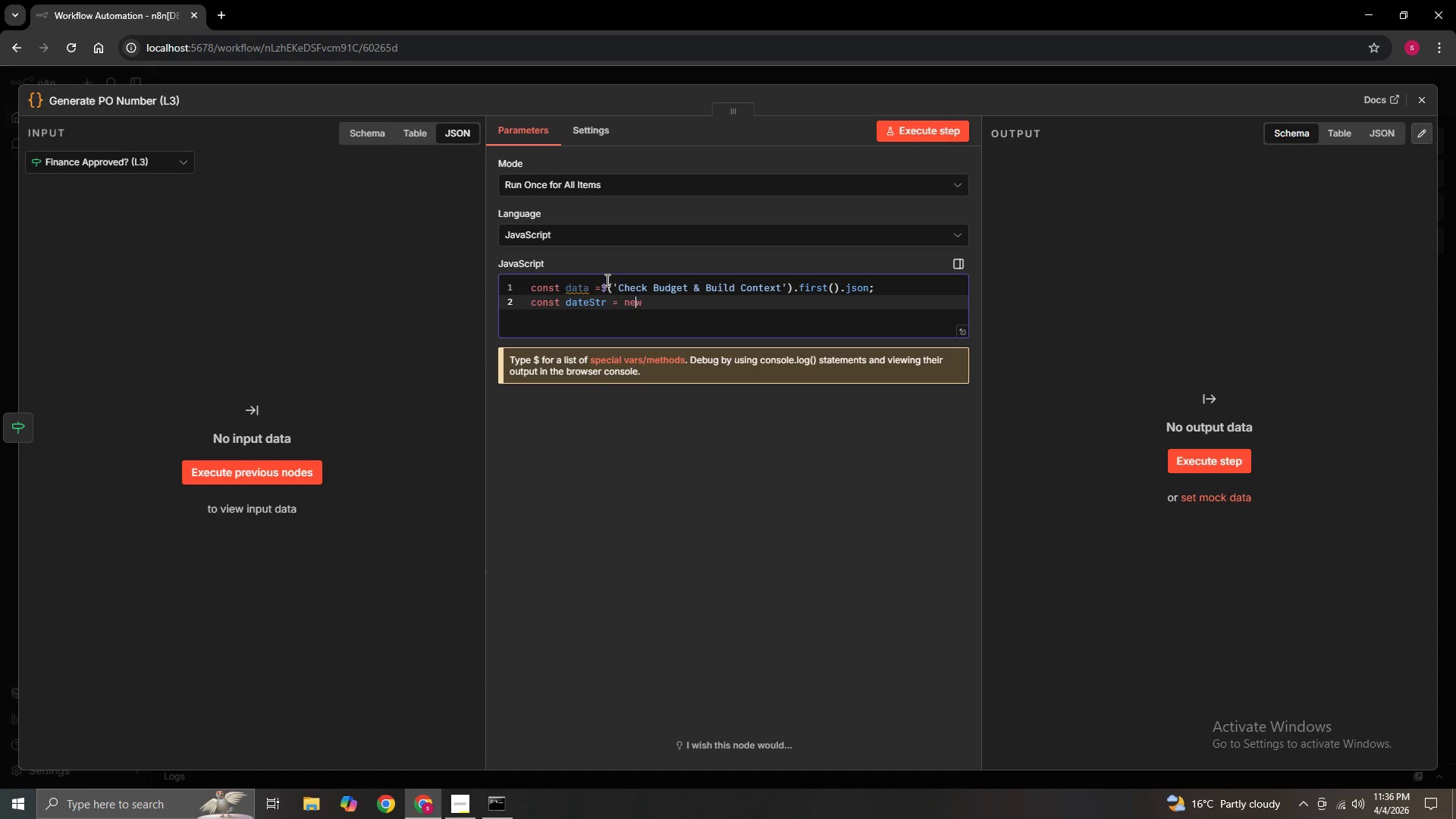 
key(ArrowRight)
 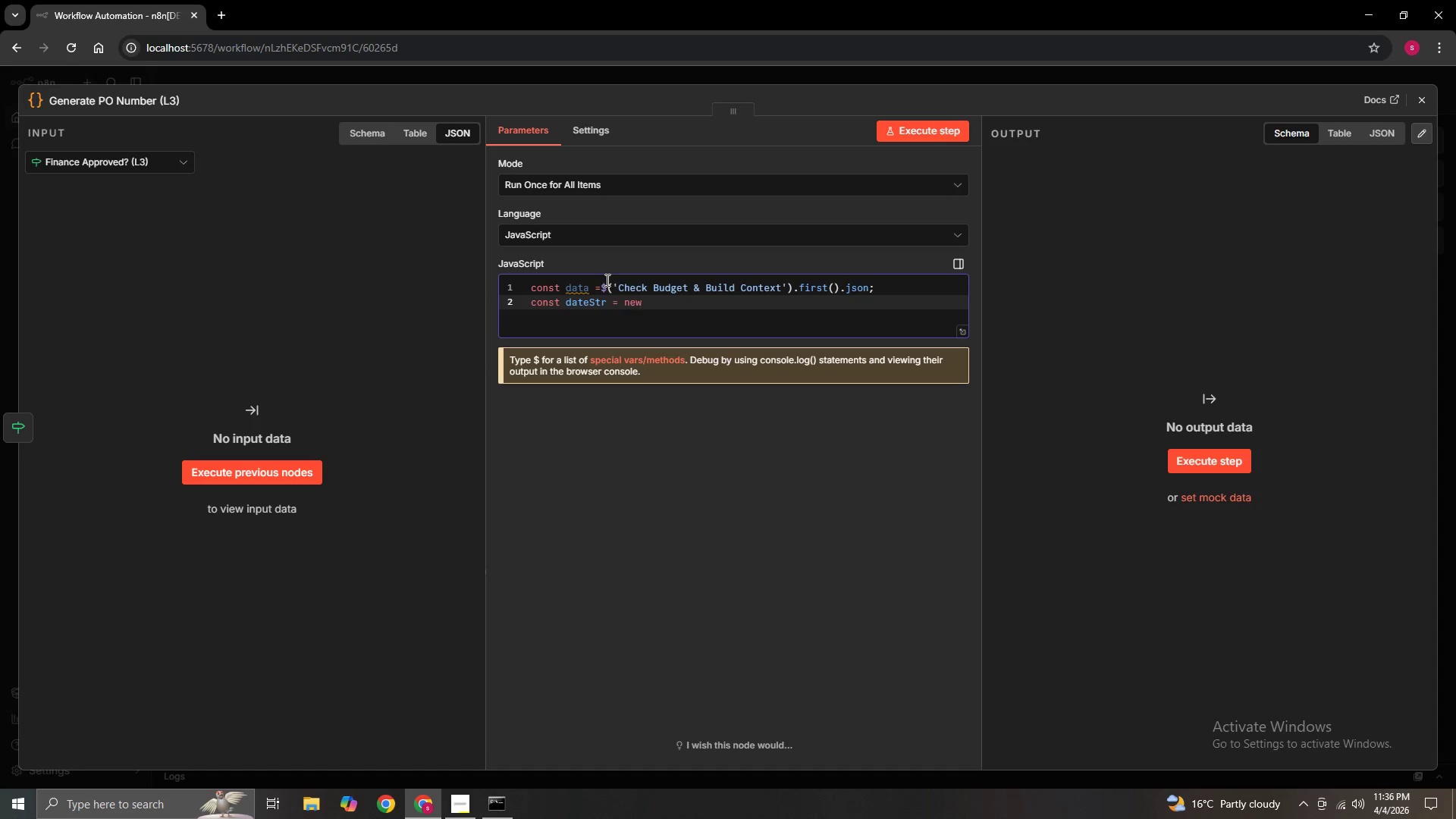 
type( Date()
 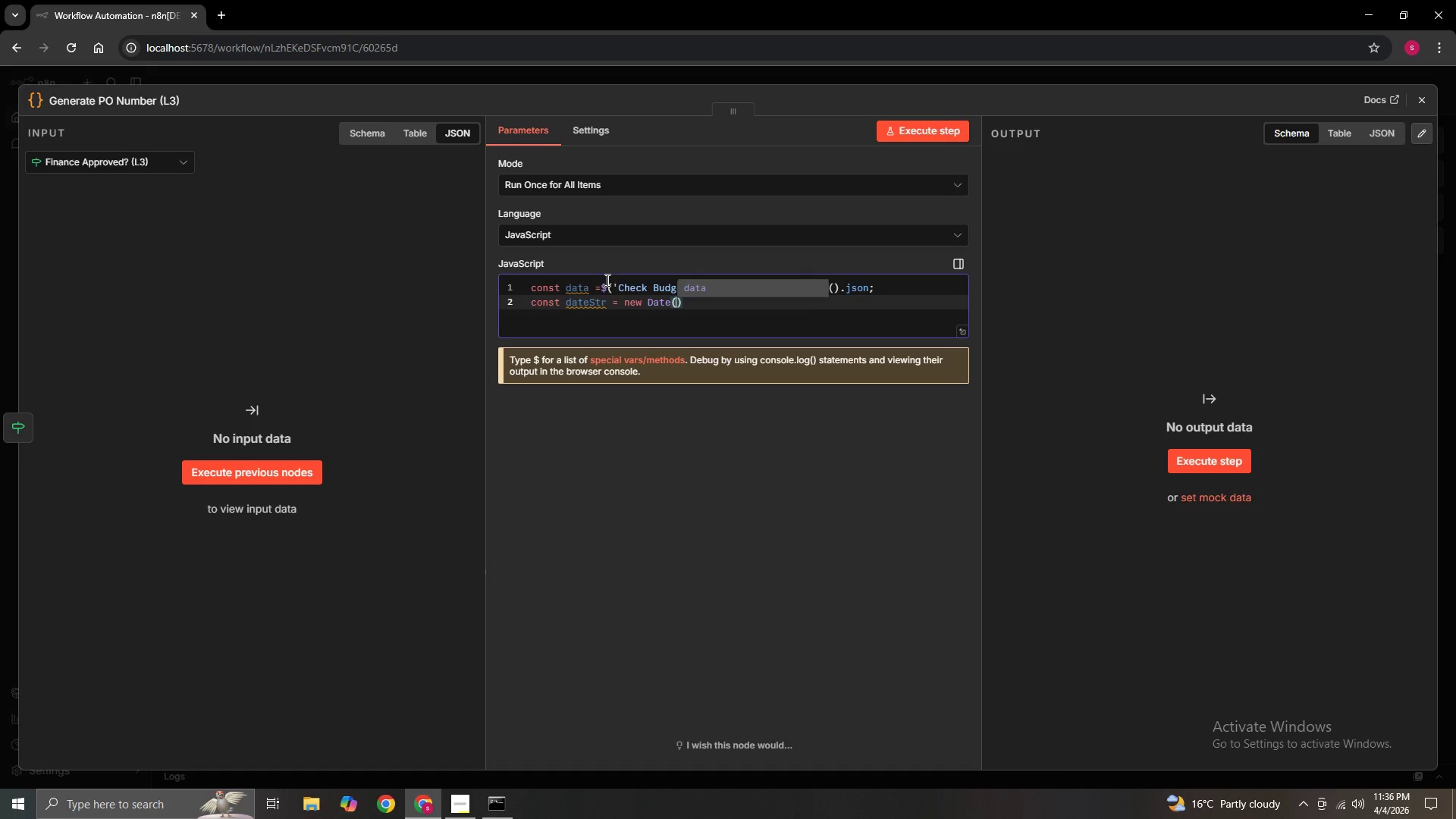 
key(ArrowRight)
 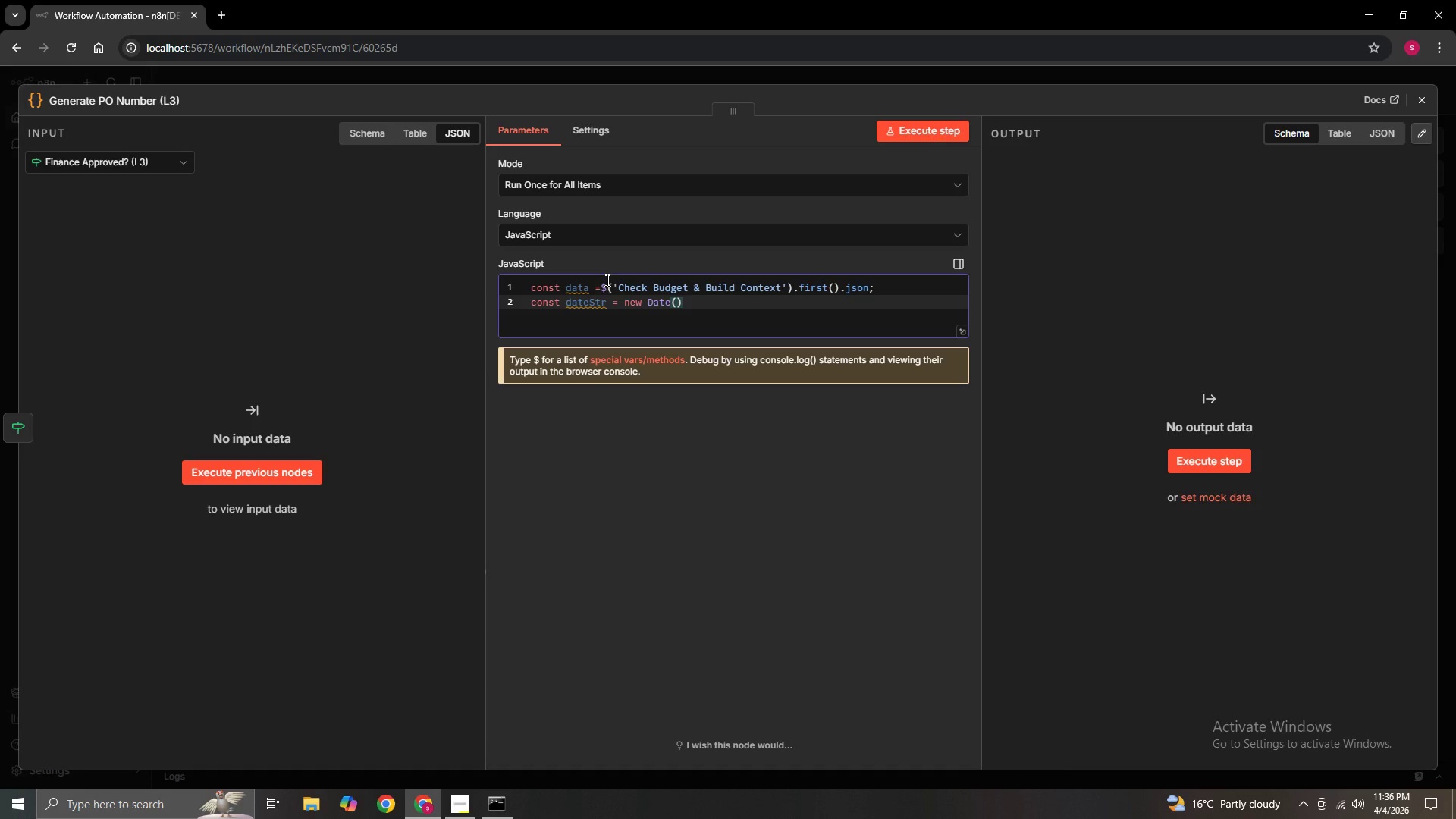 
type(.toI)
 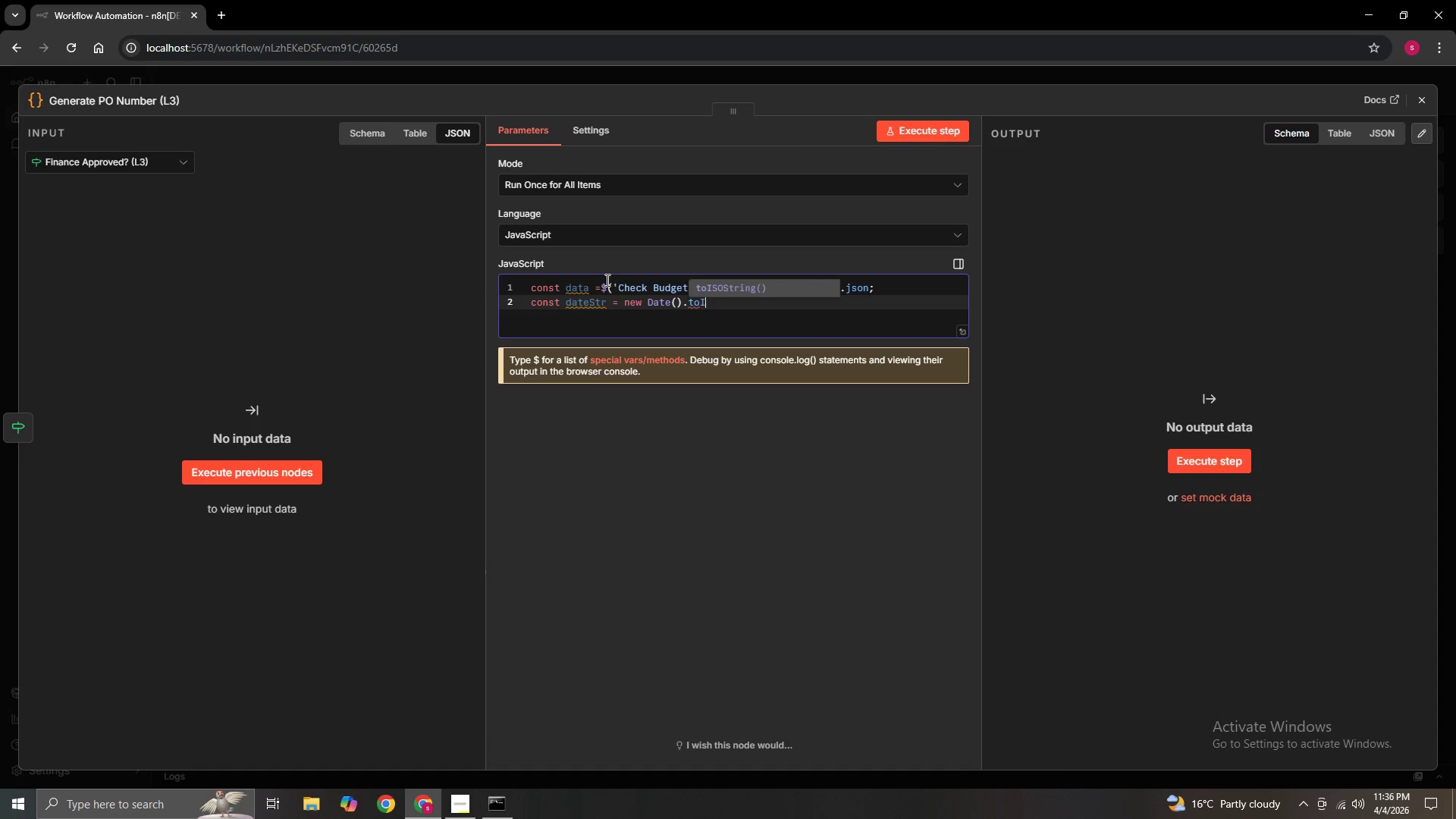 
left_click([736, 279])
 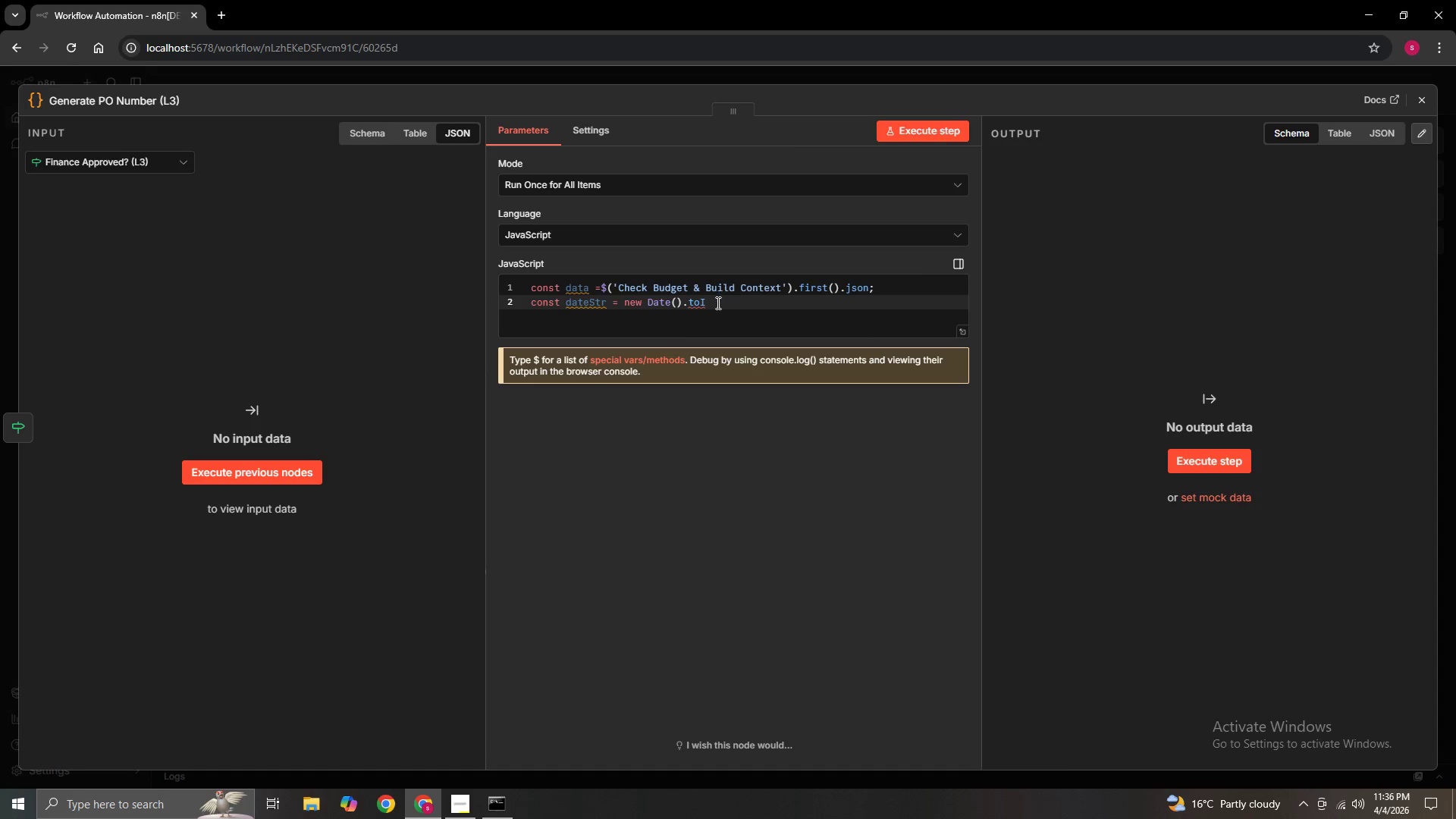 
left_click([716, 304])
 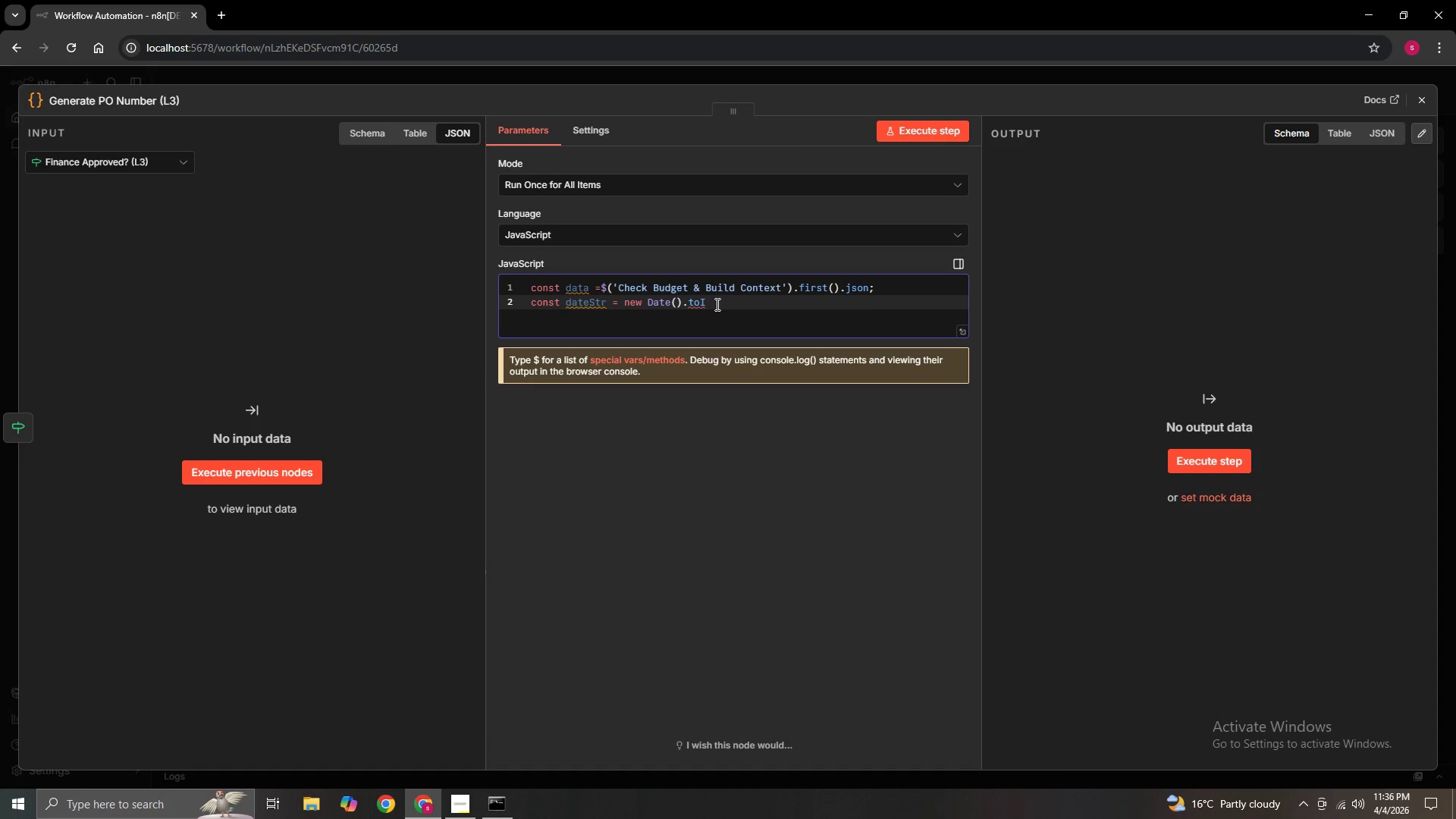 
key(Shift+S)
 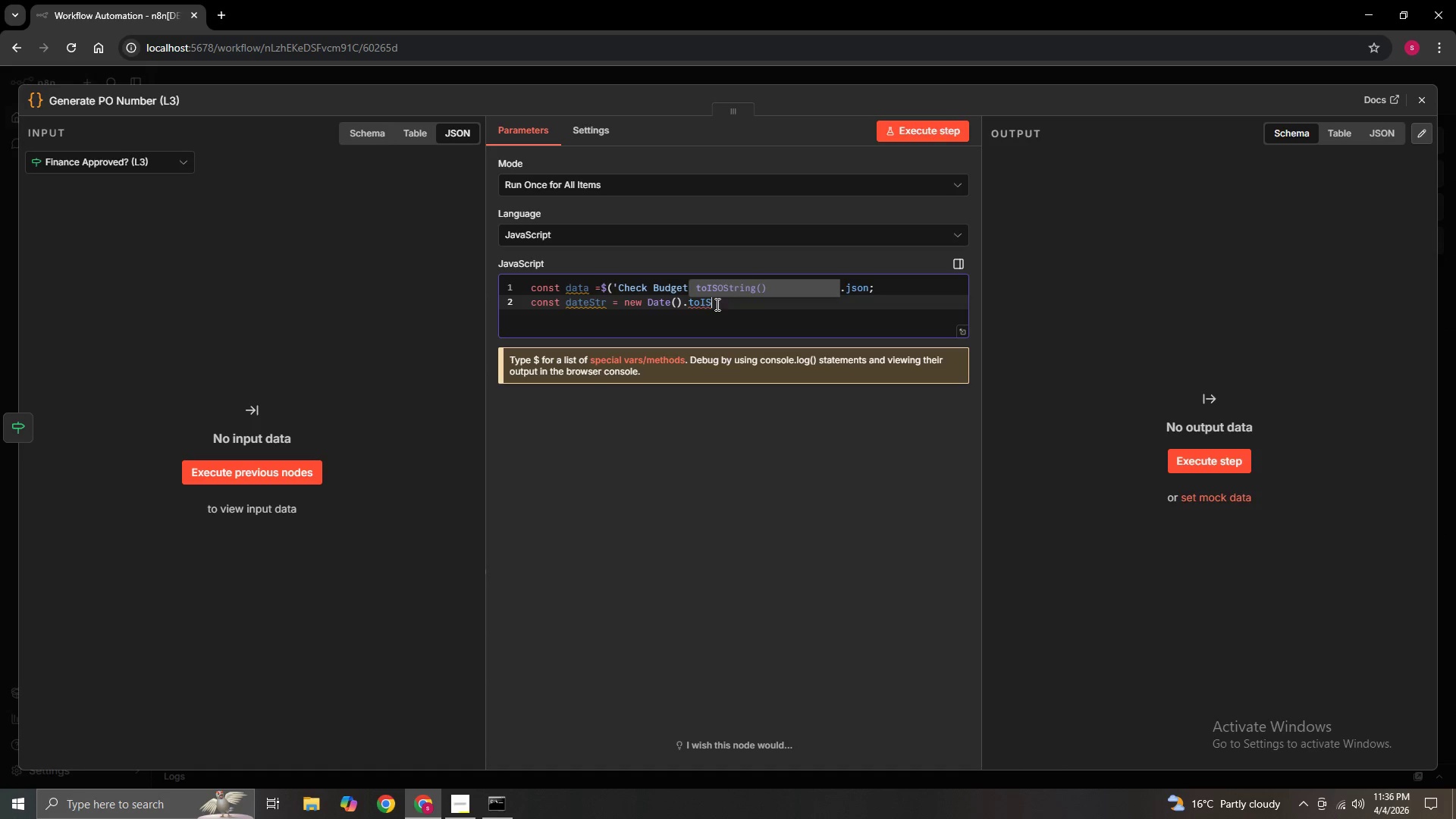 
left_click([728, 284])
 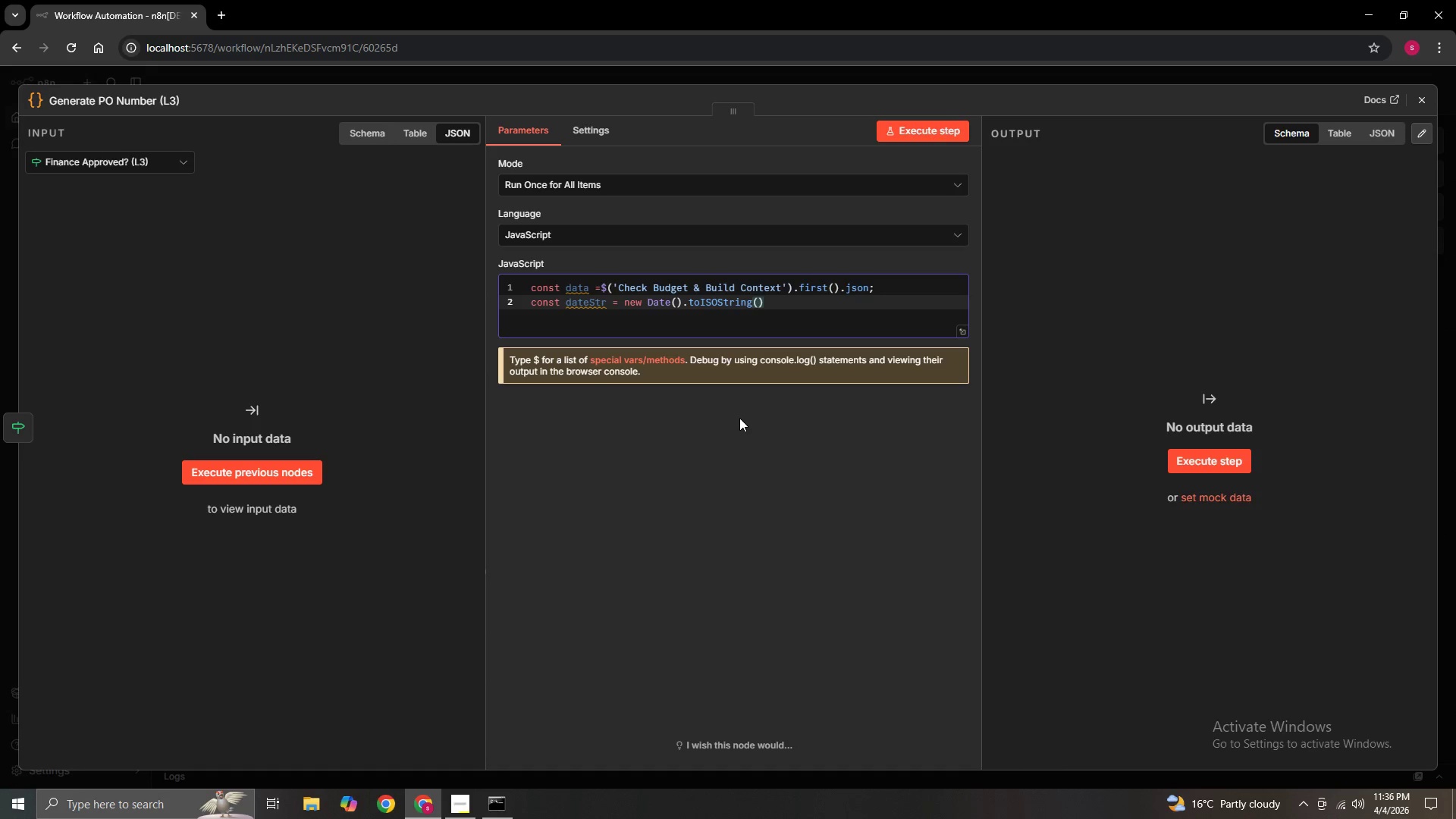 
key(ArrowRight)
 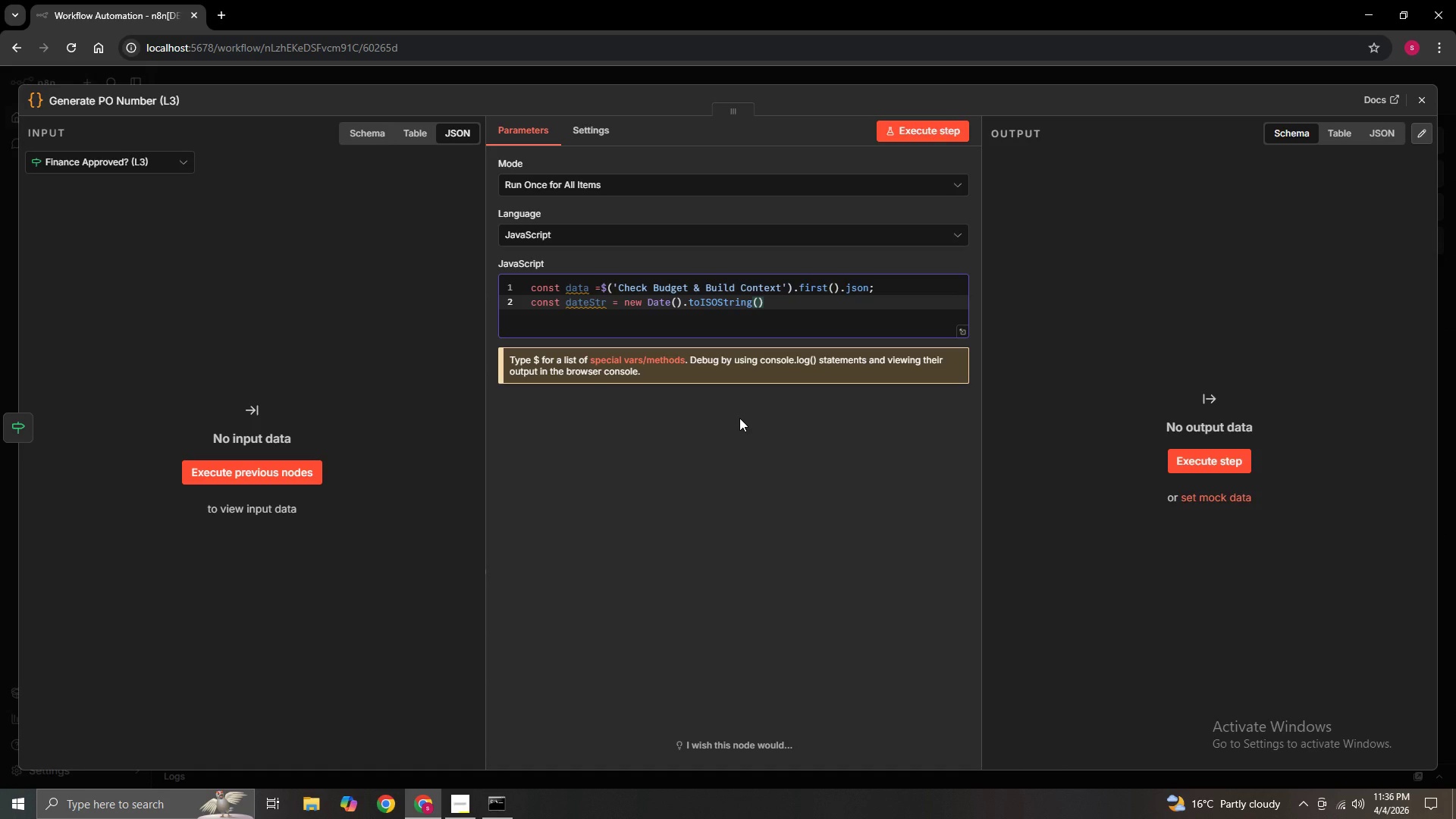 
type(.slice)
 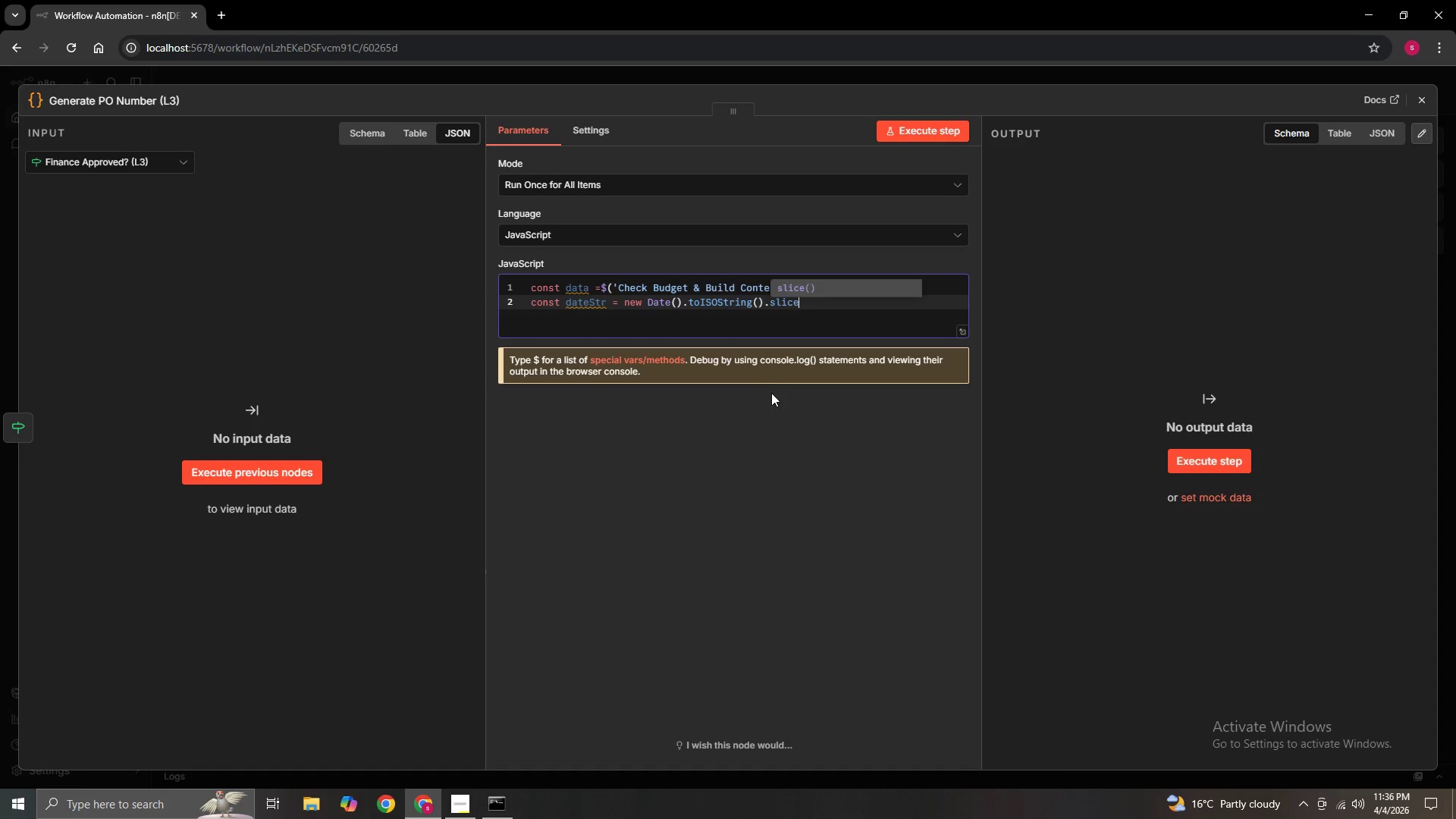 
left_click([832, 290])
 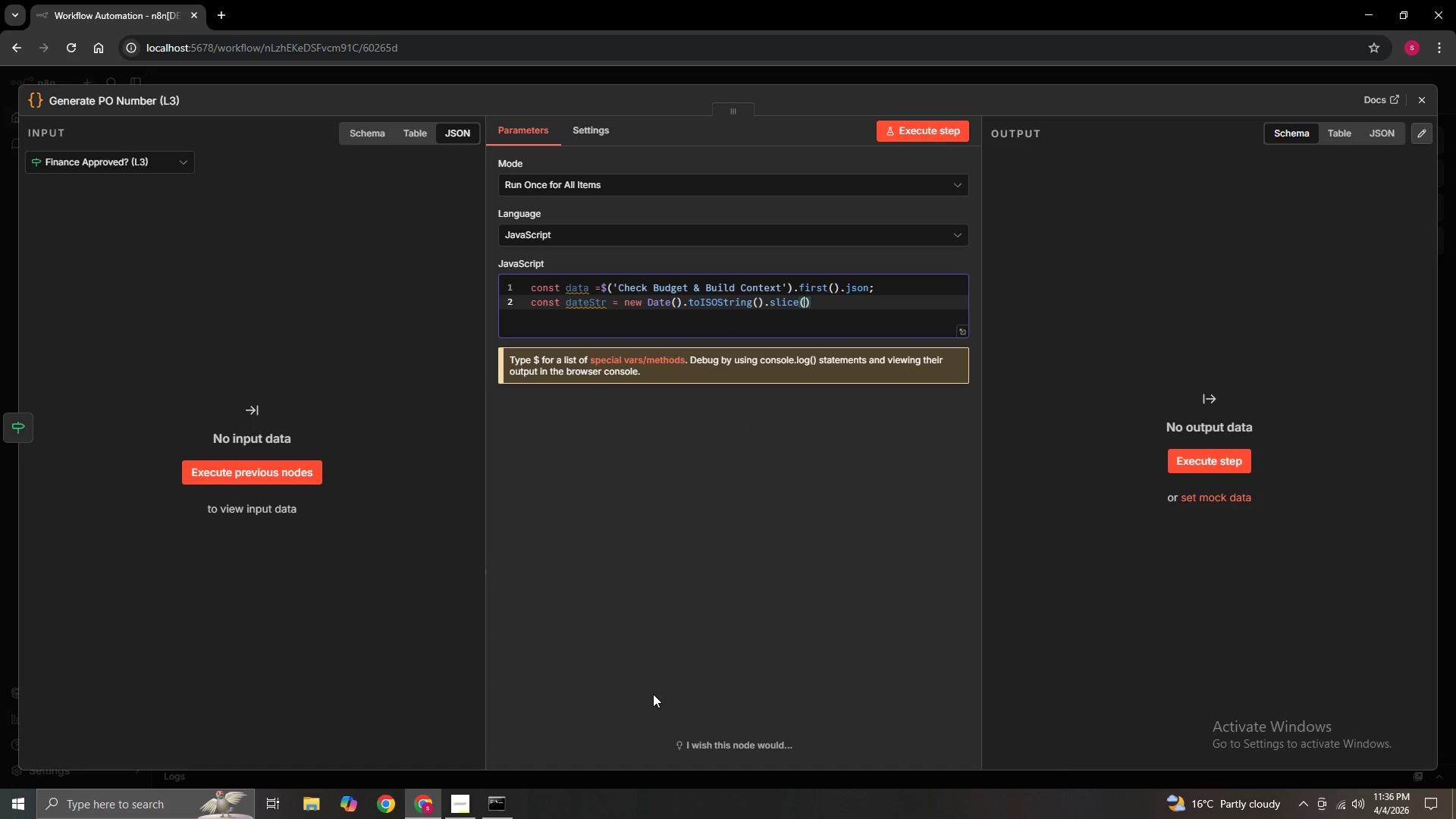 
key(ArrowLeft)
 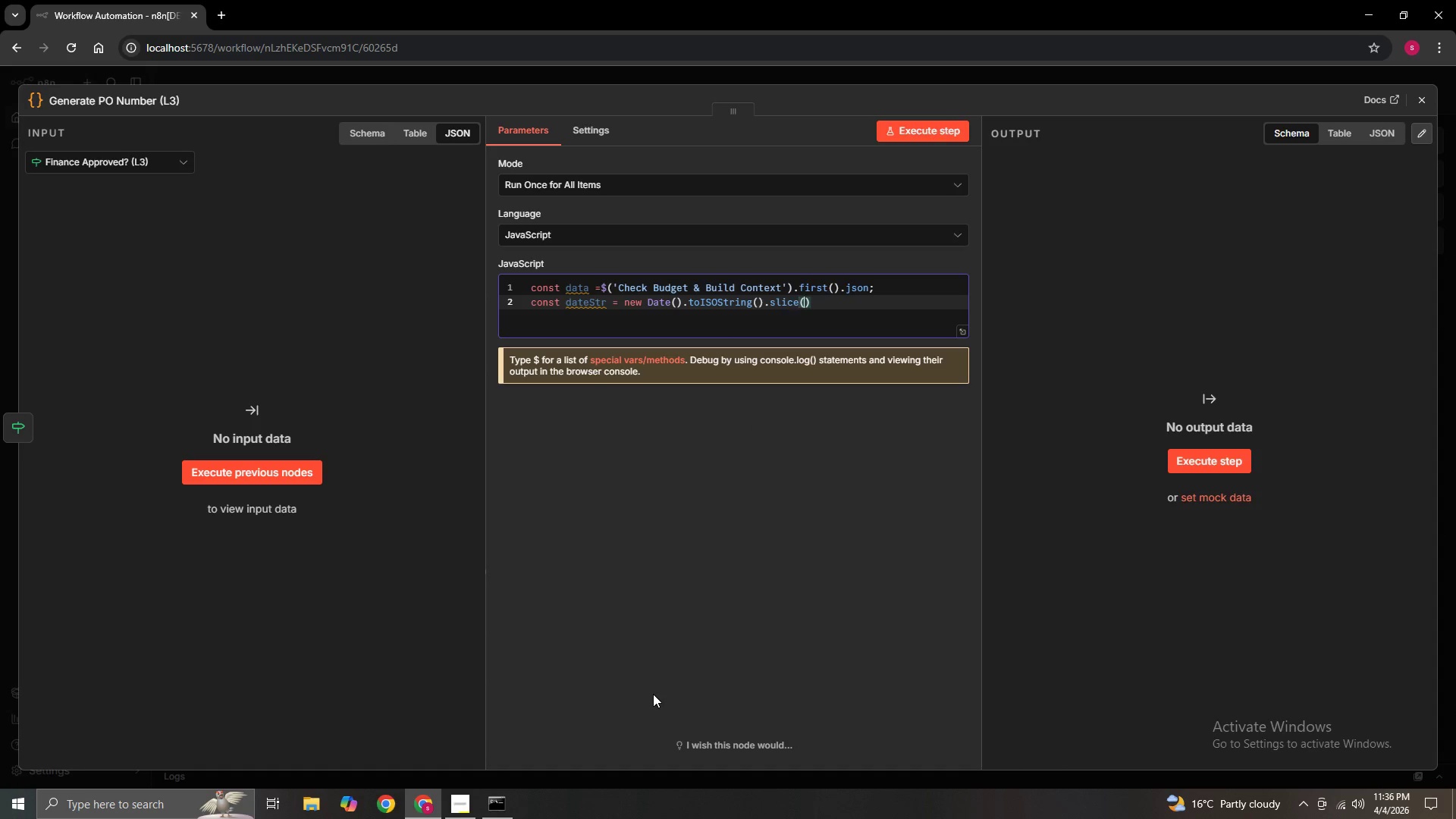 
key(ArrowRight)
 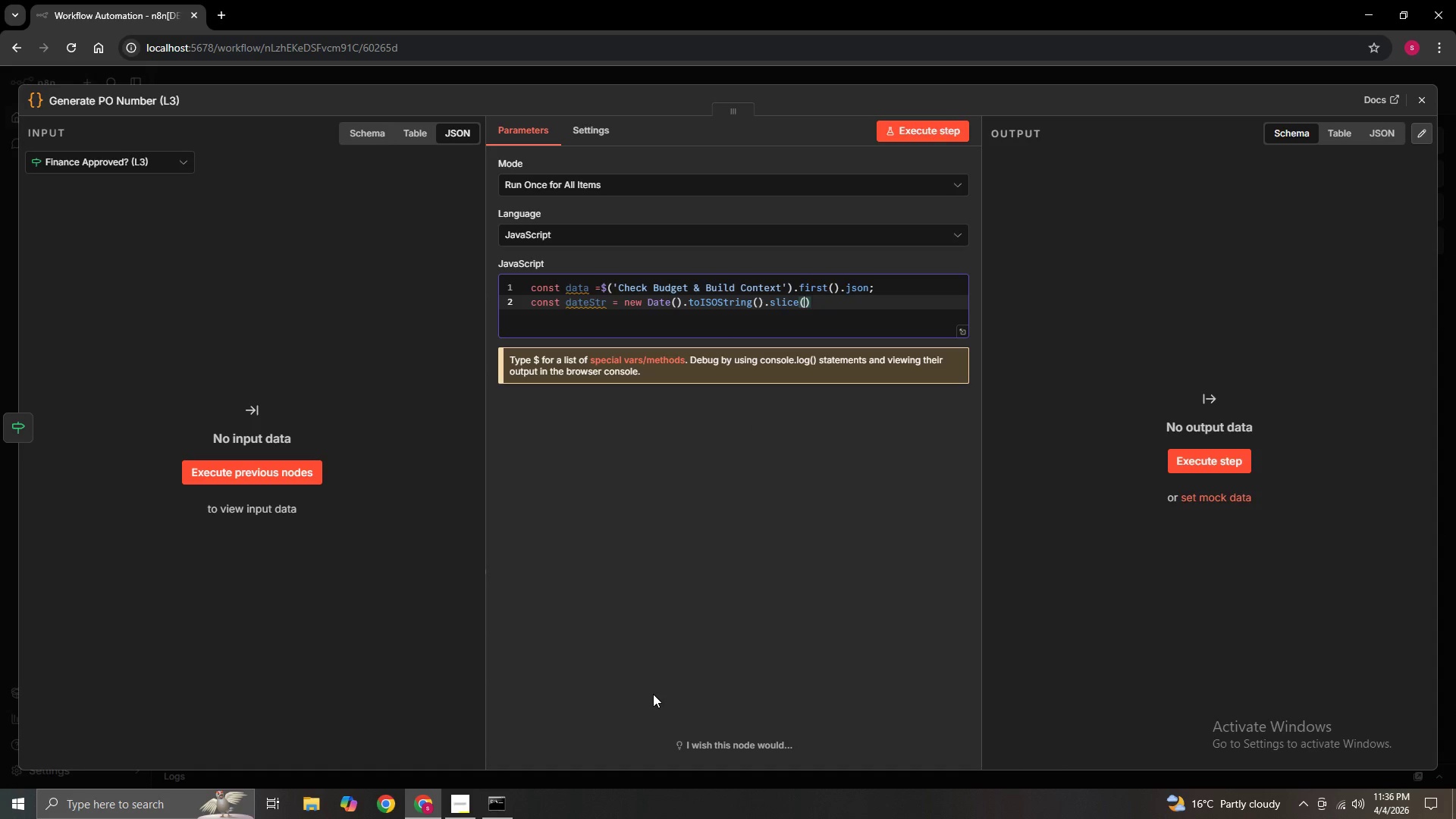 
type(0, 19)
key(Backspace)
type(0)
 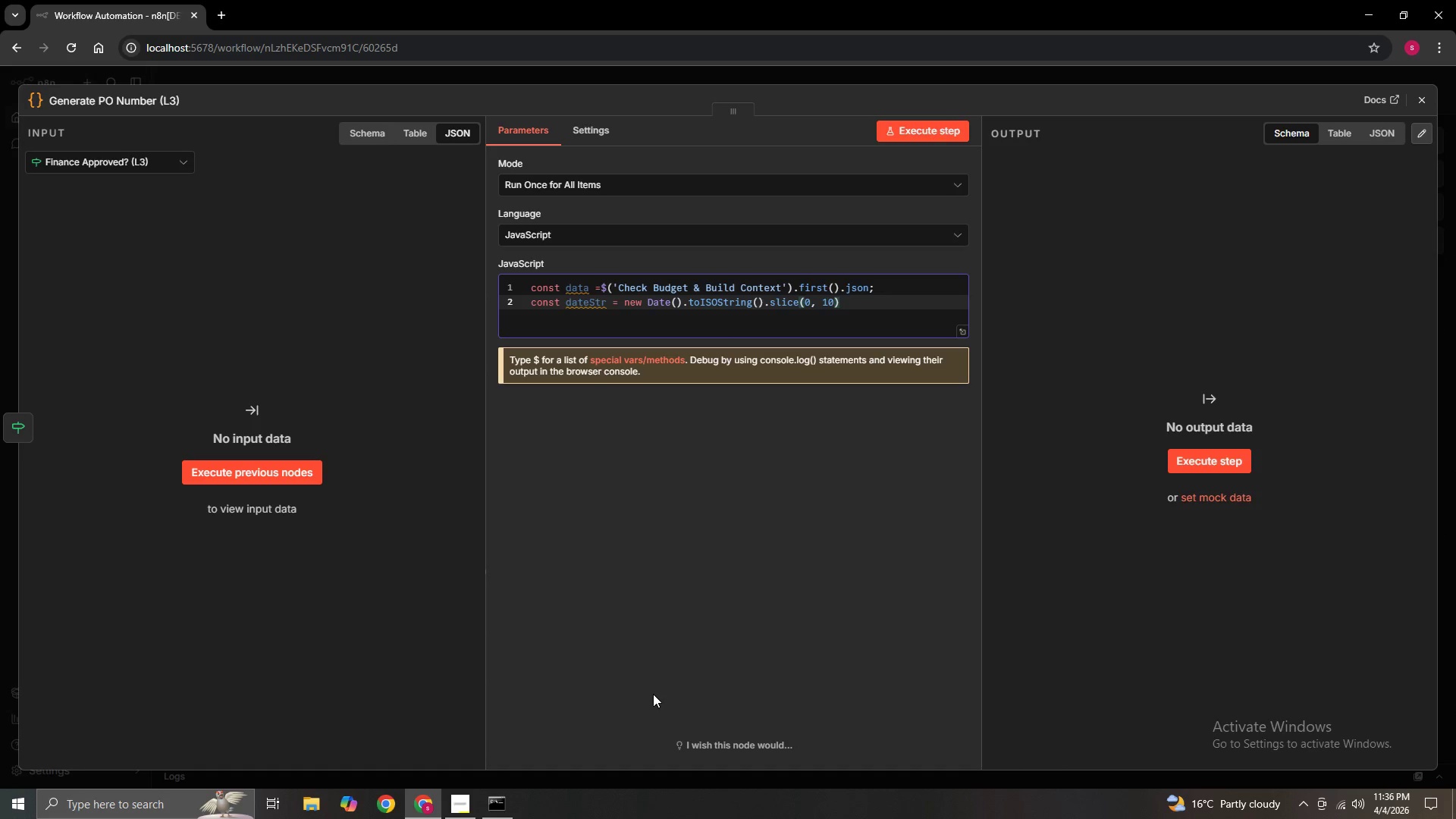 
key(ArrowRight)
 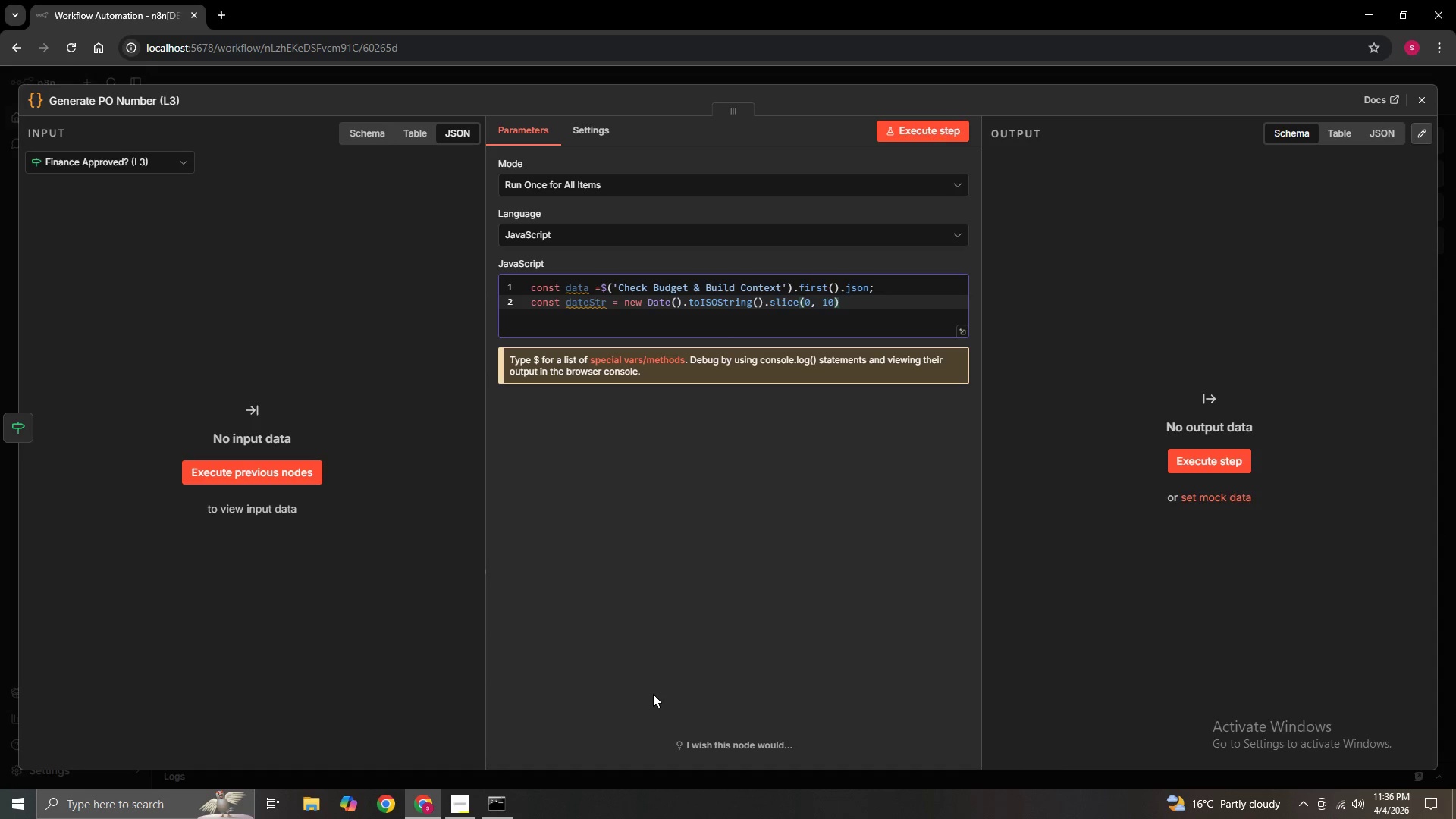 
type(.replace)
 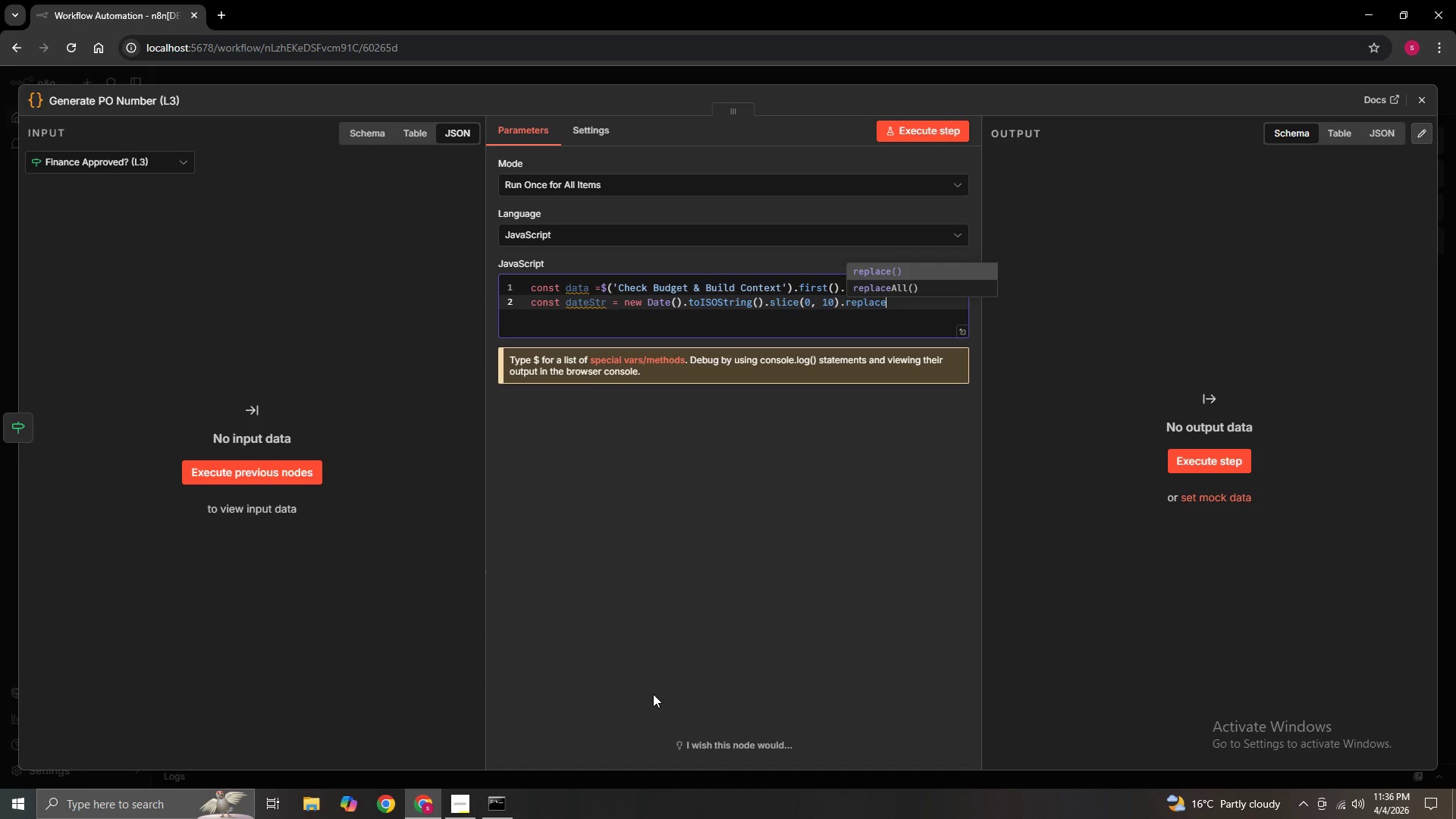 
key(Shift+9)
 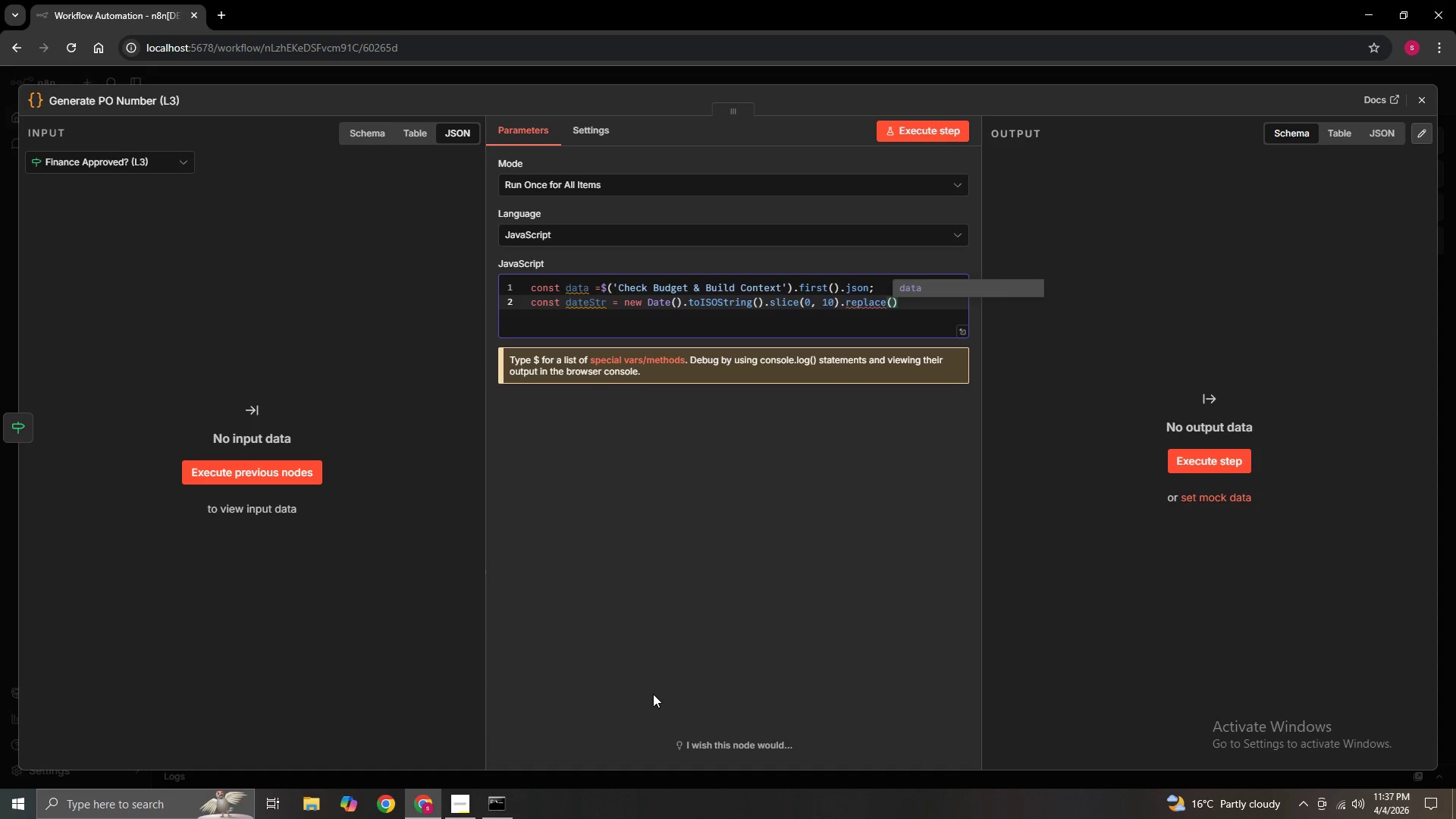 
key(Slash)
 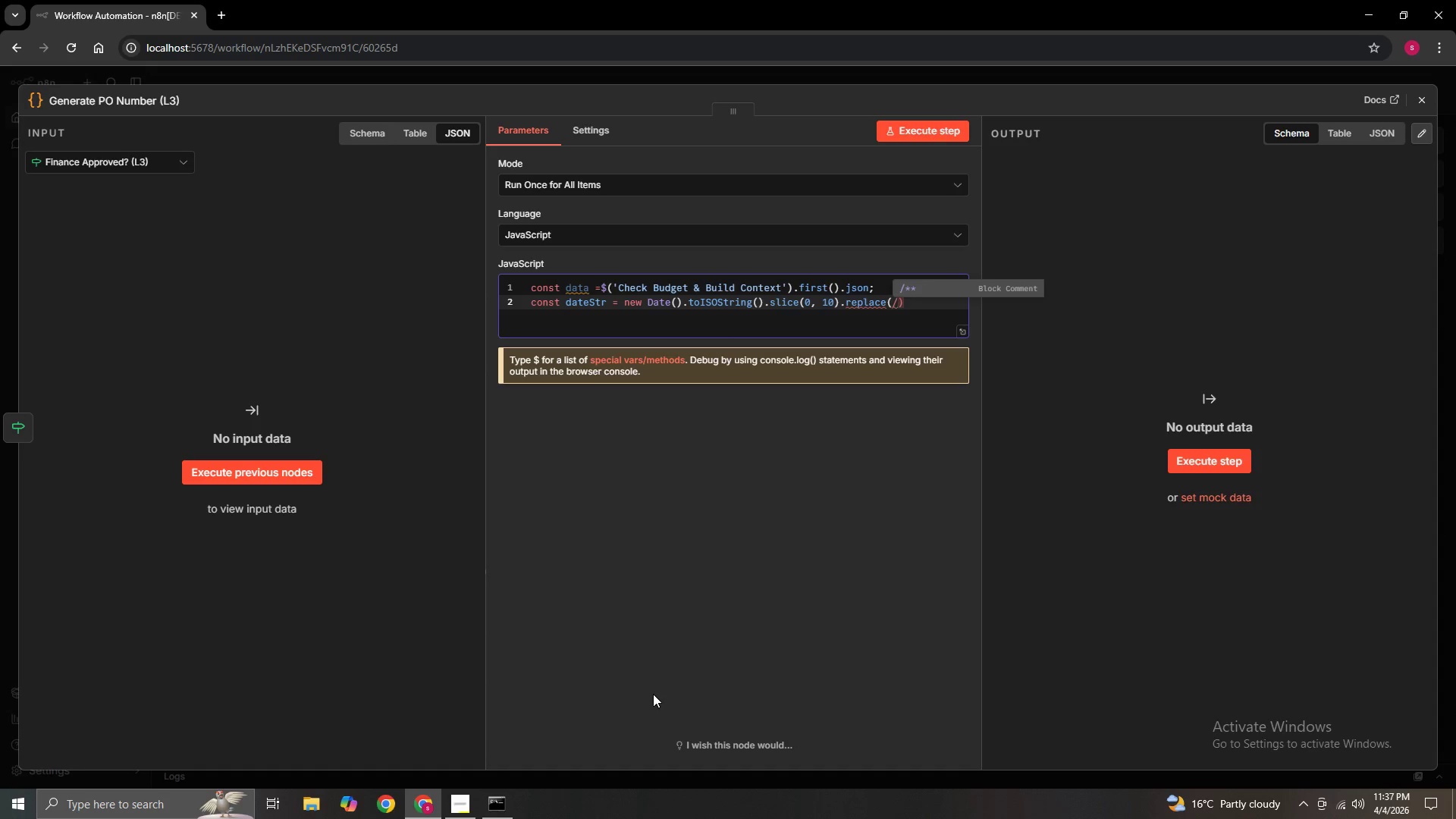 
key(Minus)
 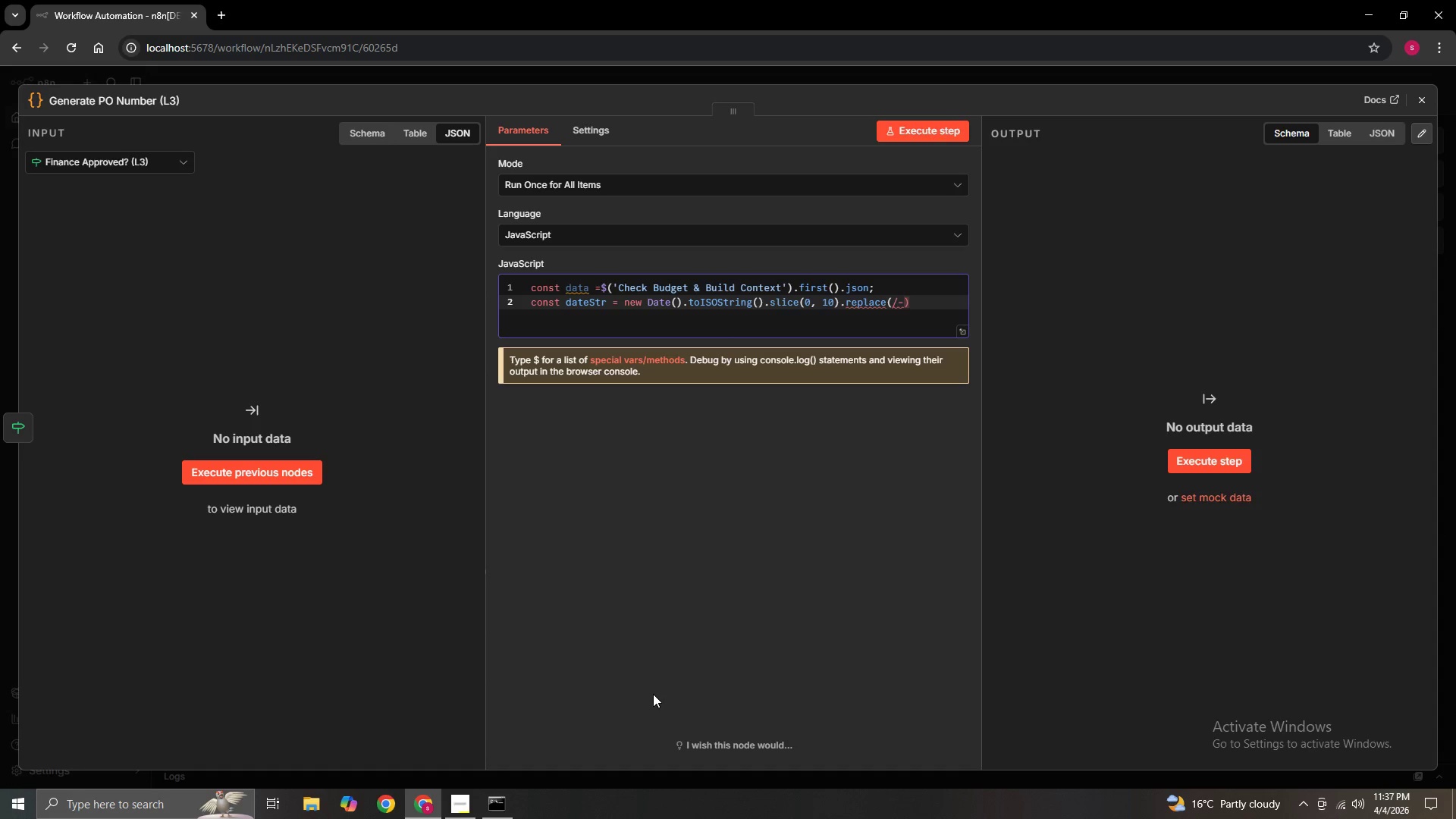 
key(Slash)
 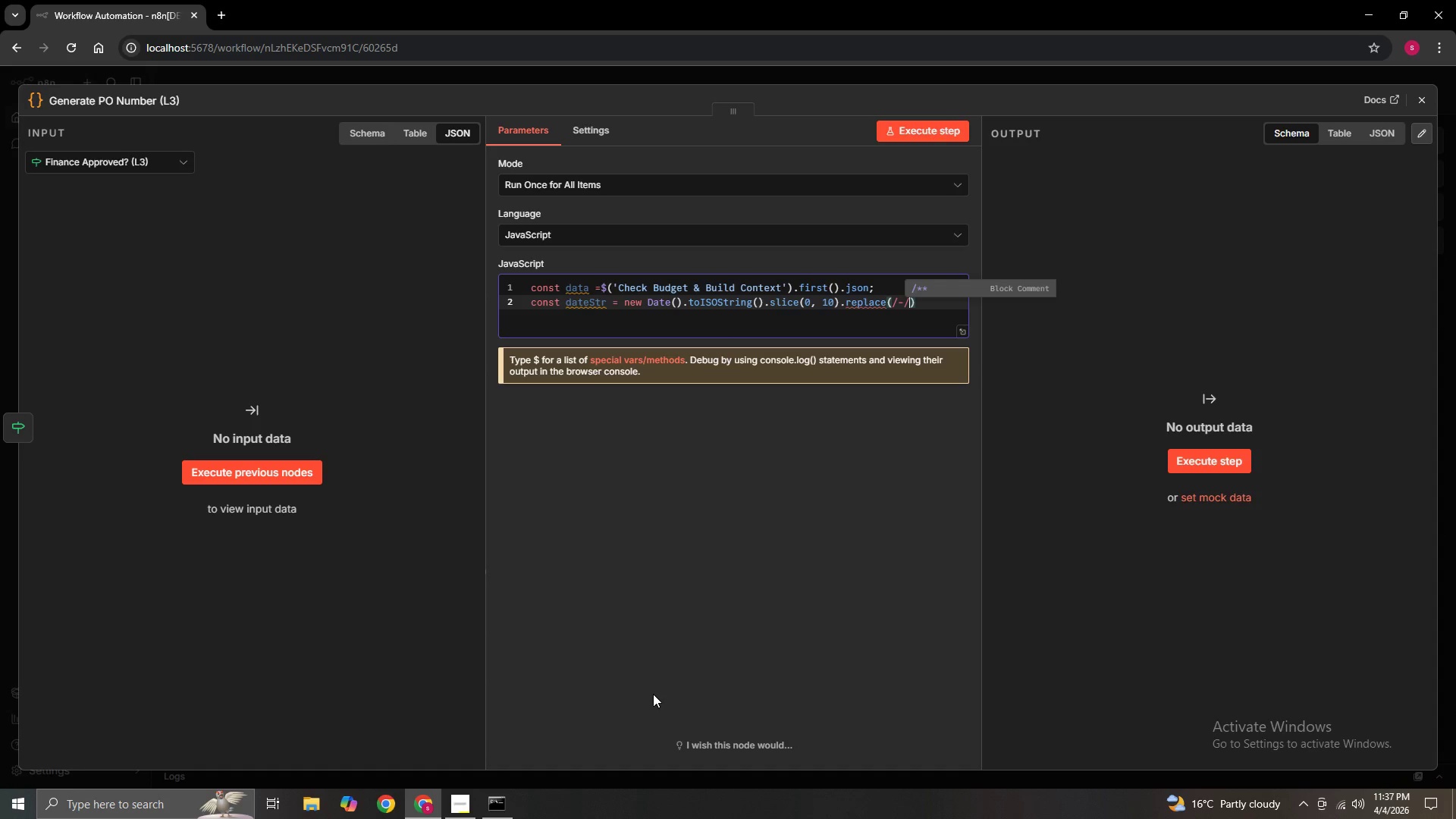 
key(G)
 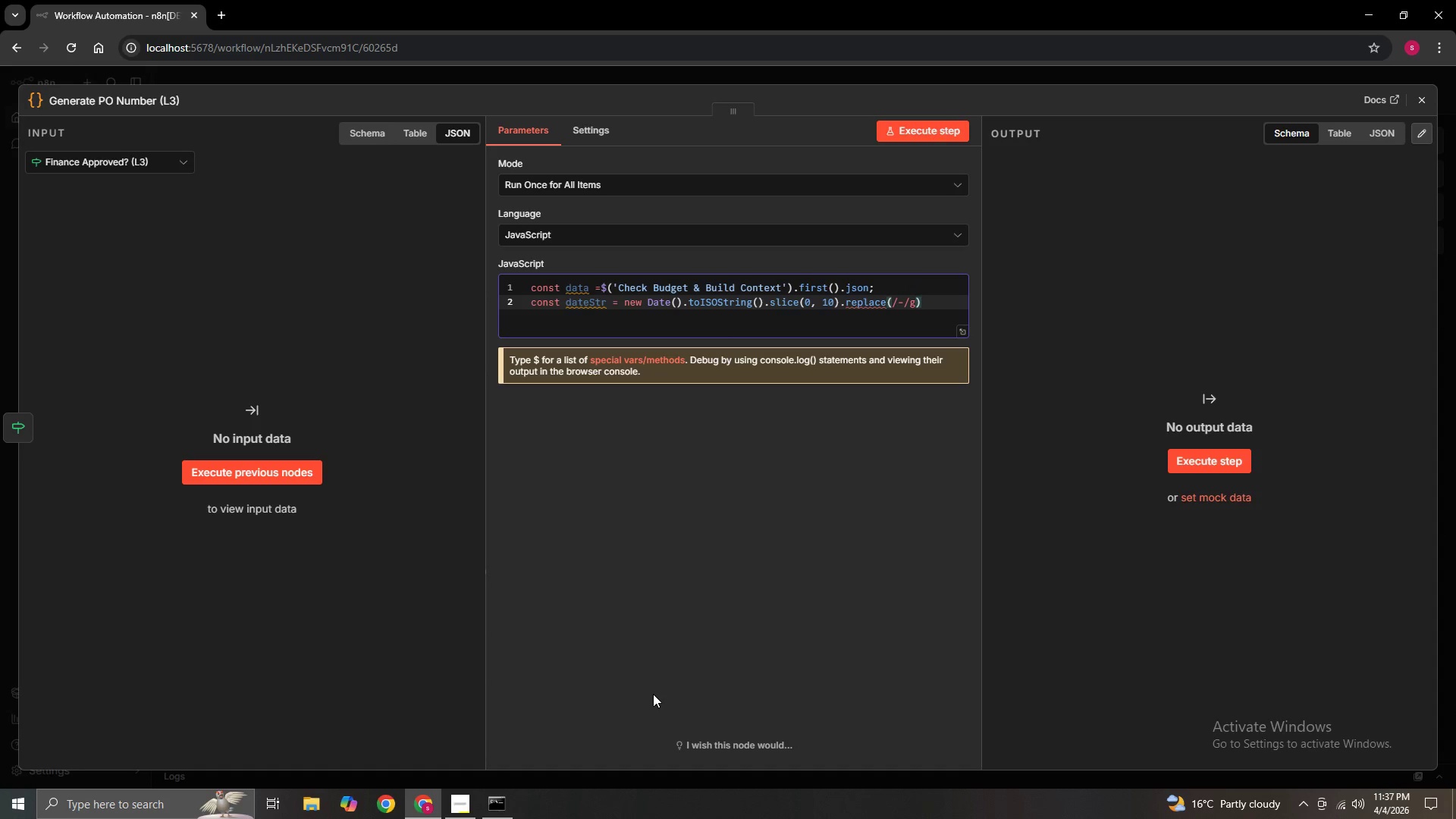 
key(Comma)
 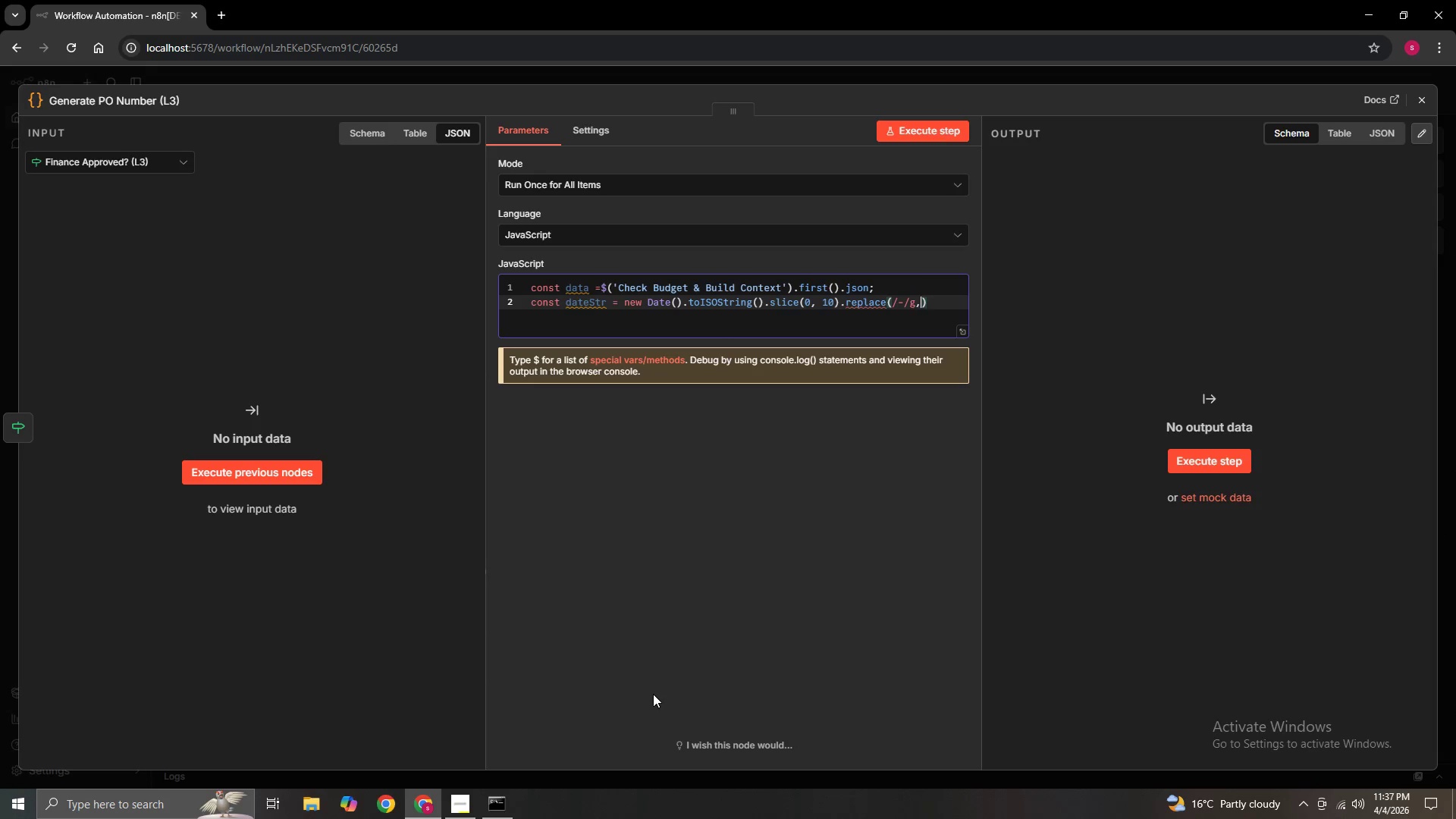 
key(Space)
 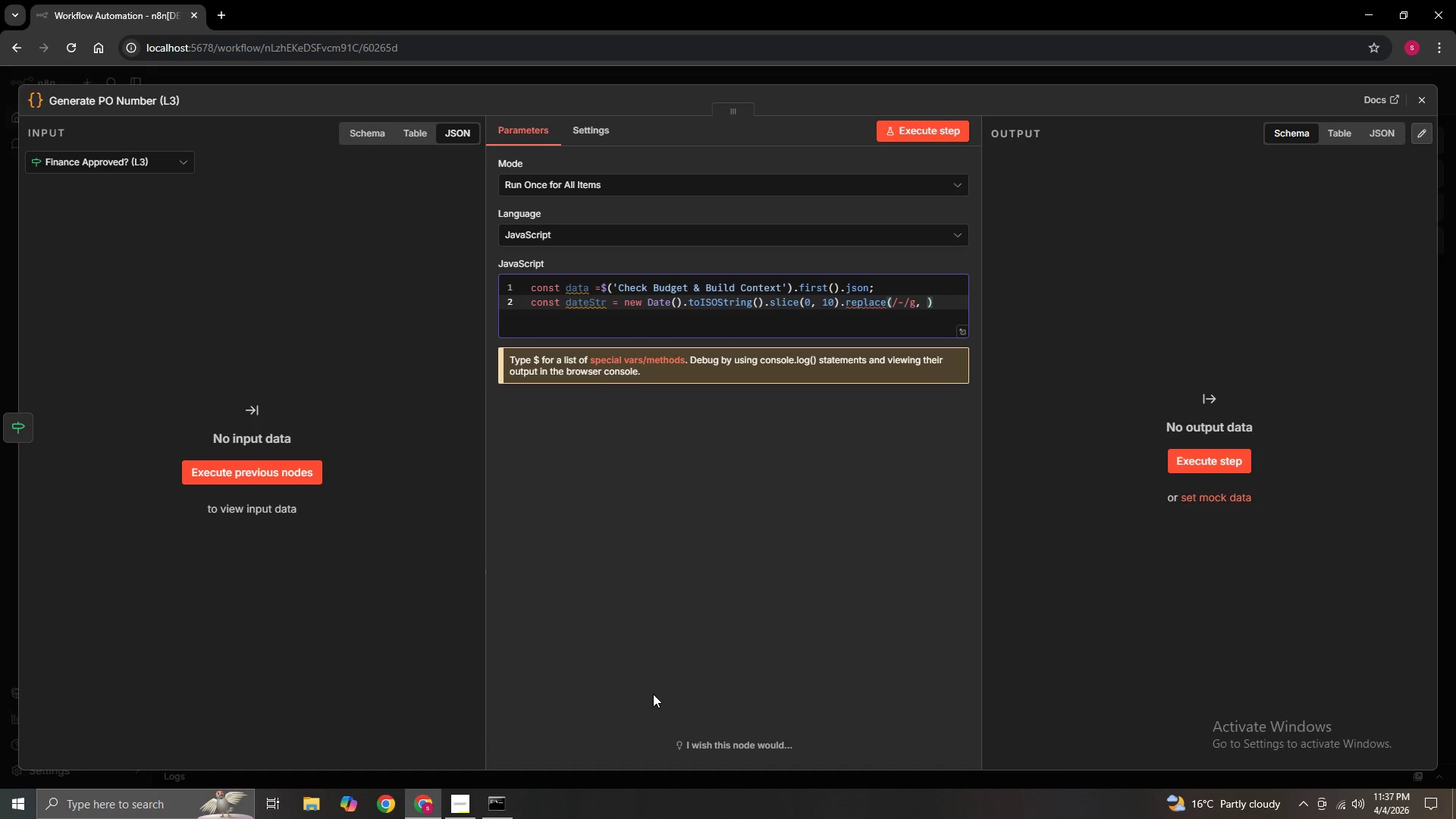 
key(Quote)
 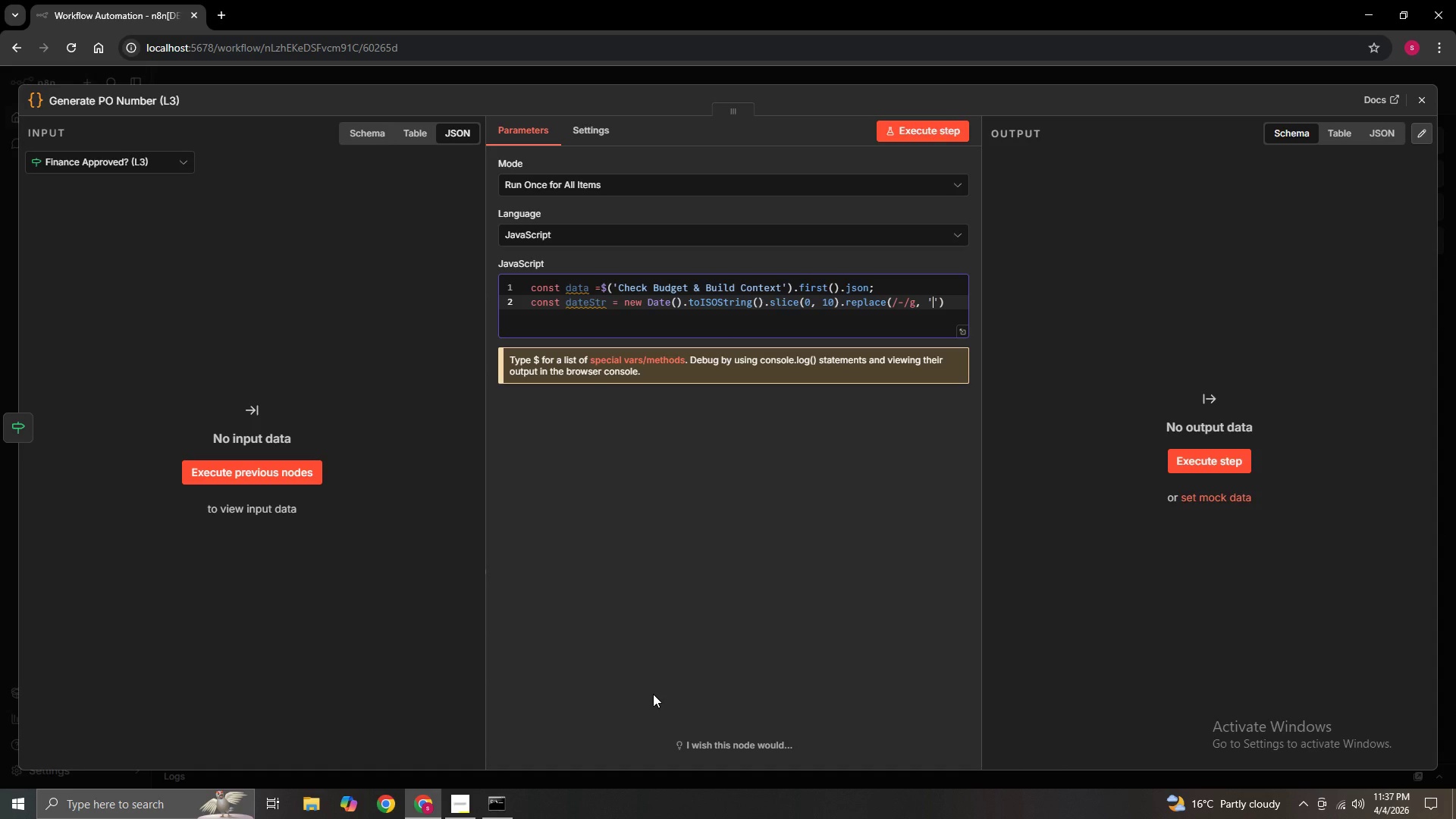 
key(ArrowRight)
 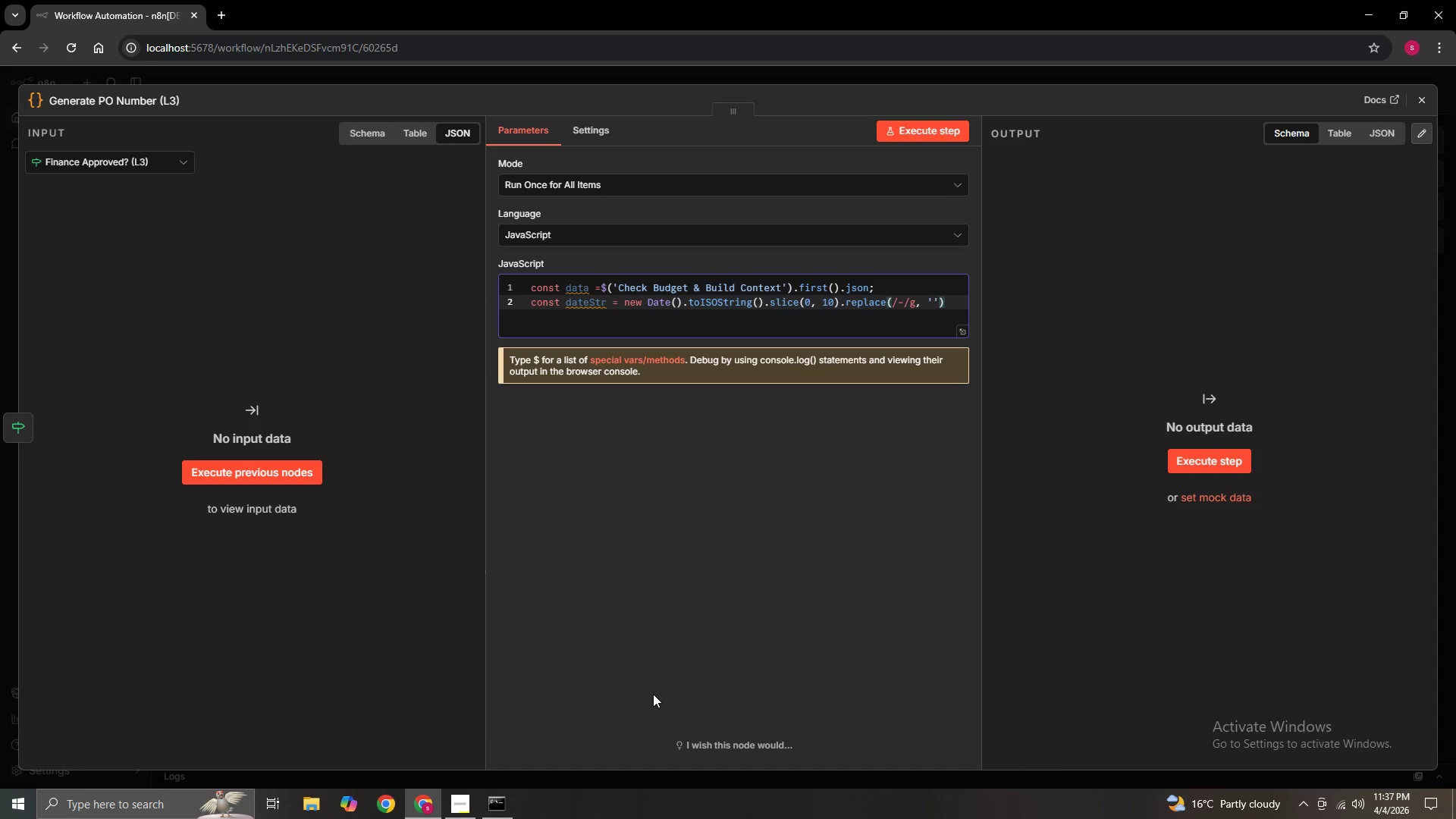 
key(Semicolon)
 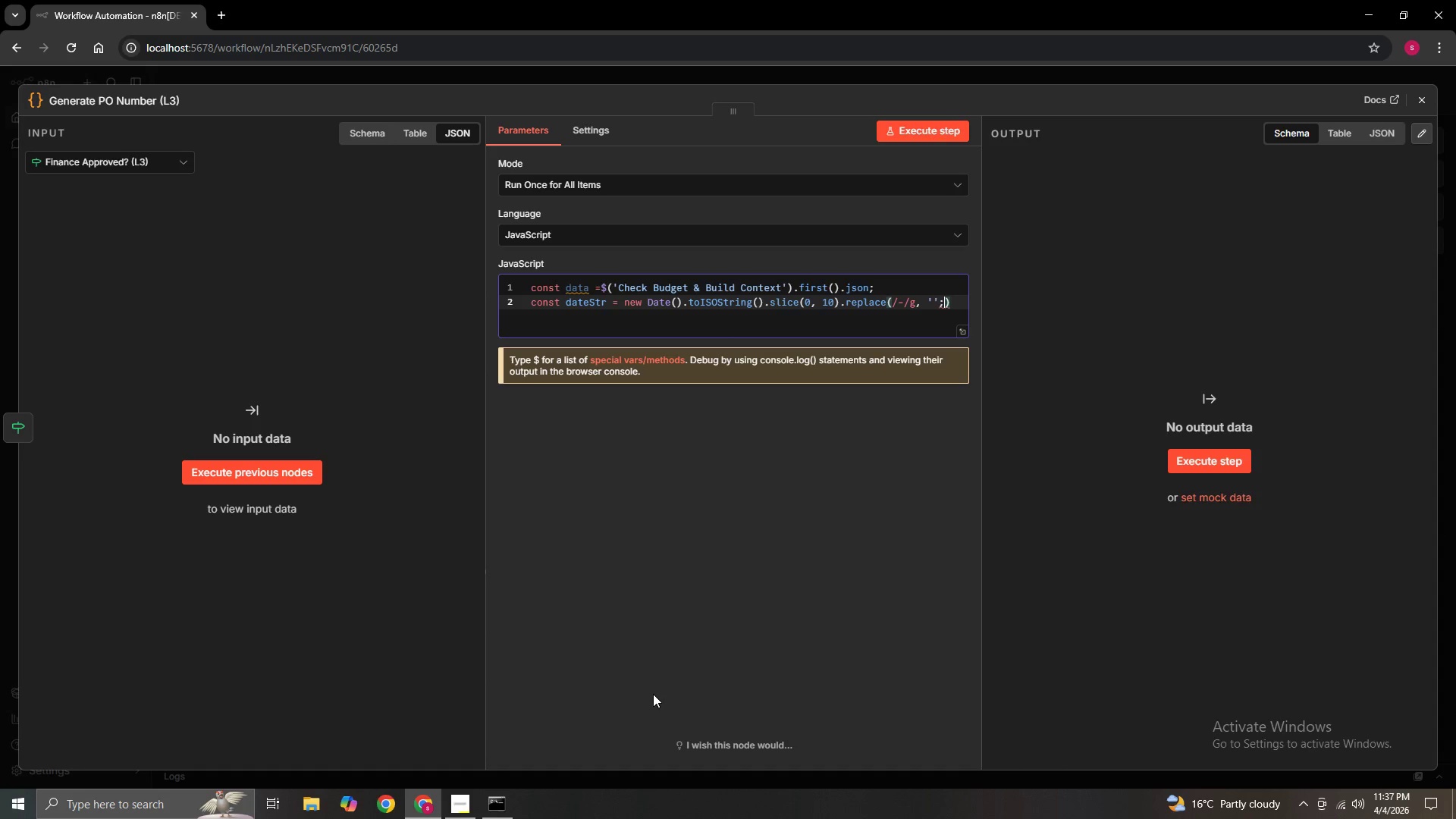 
key(Enter)
 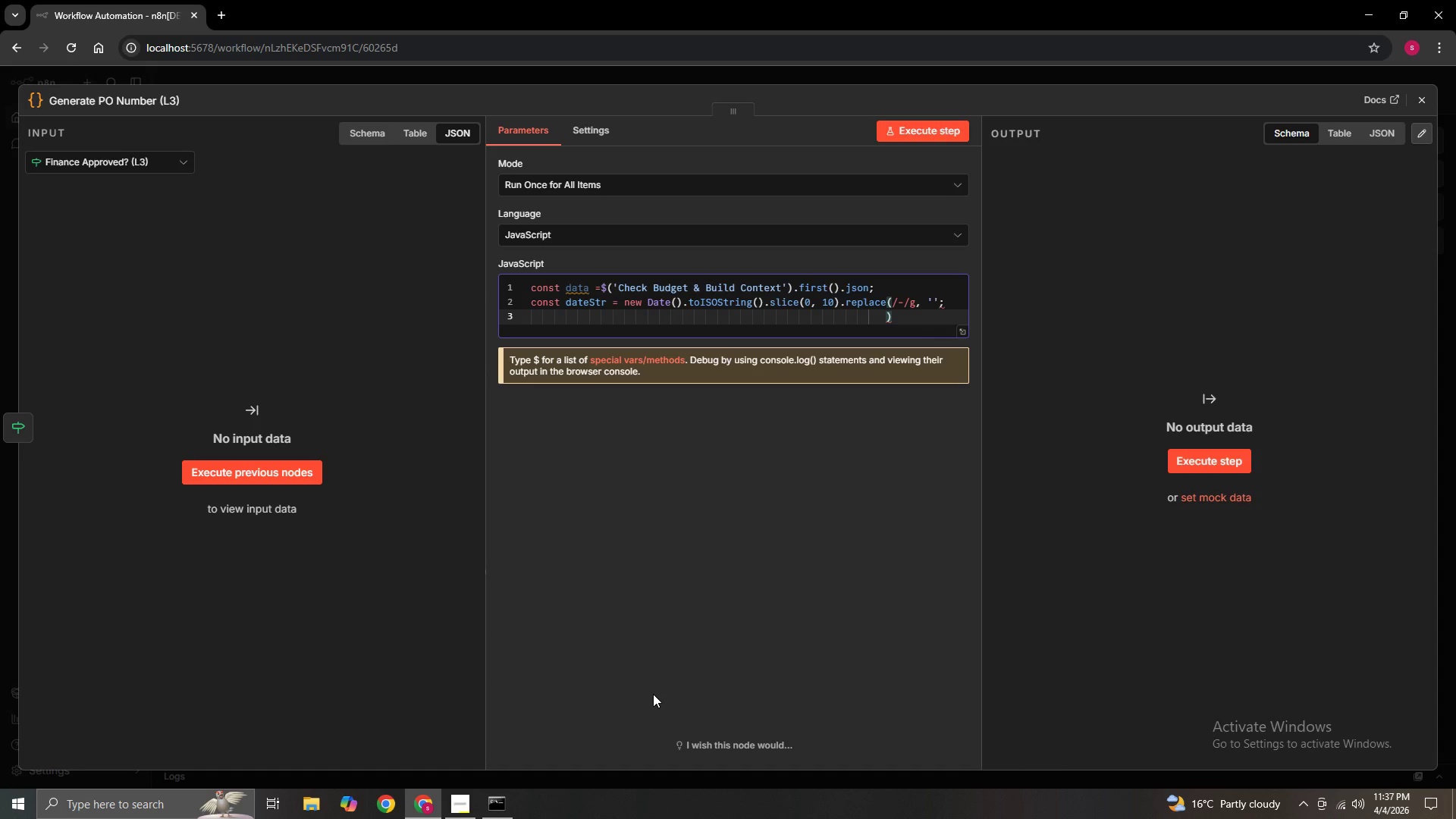 
key(Backspace)
 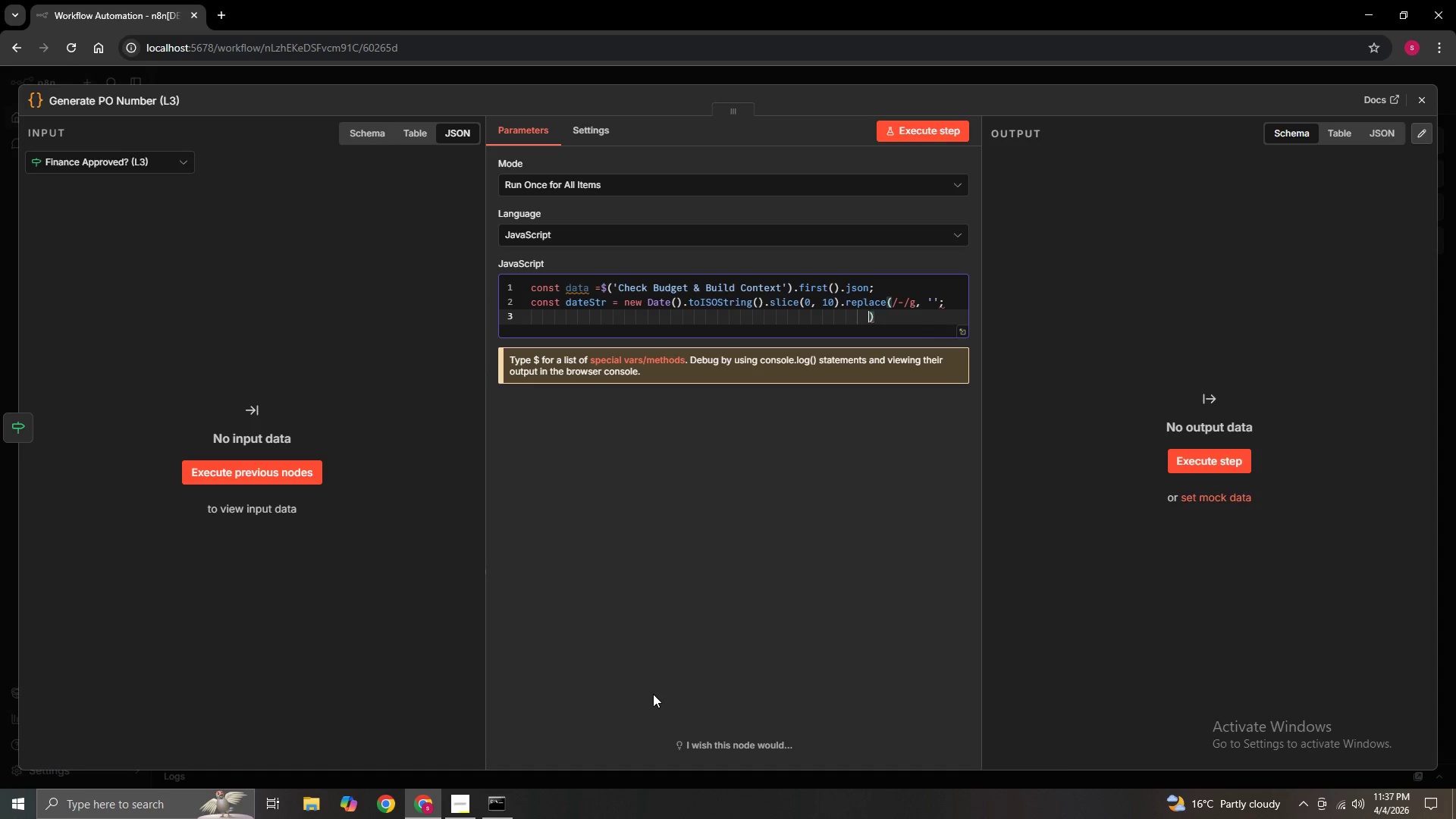 
key(Backspace)
 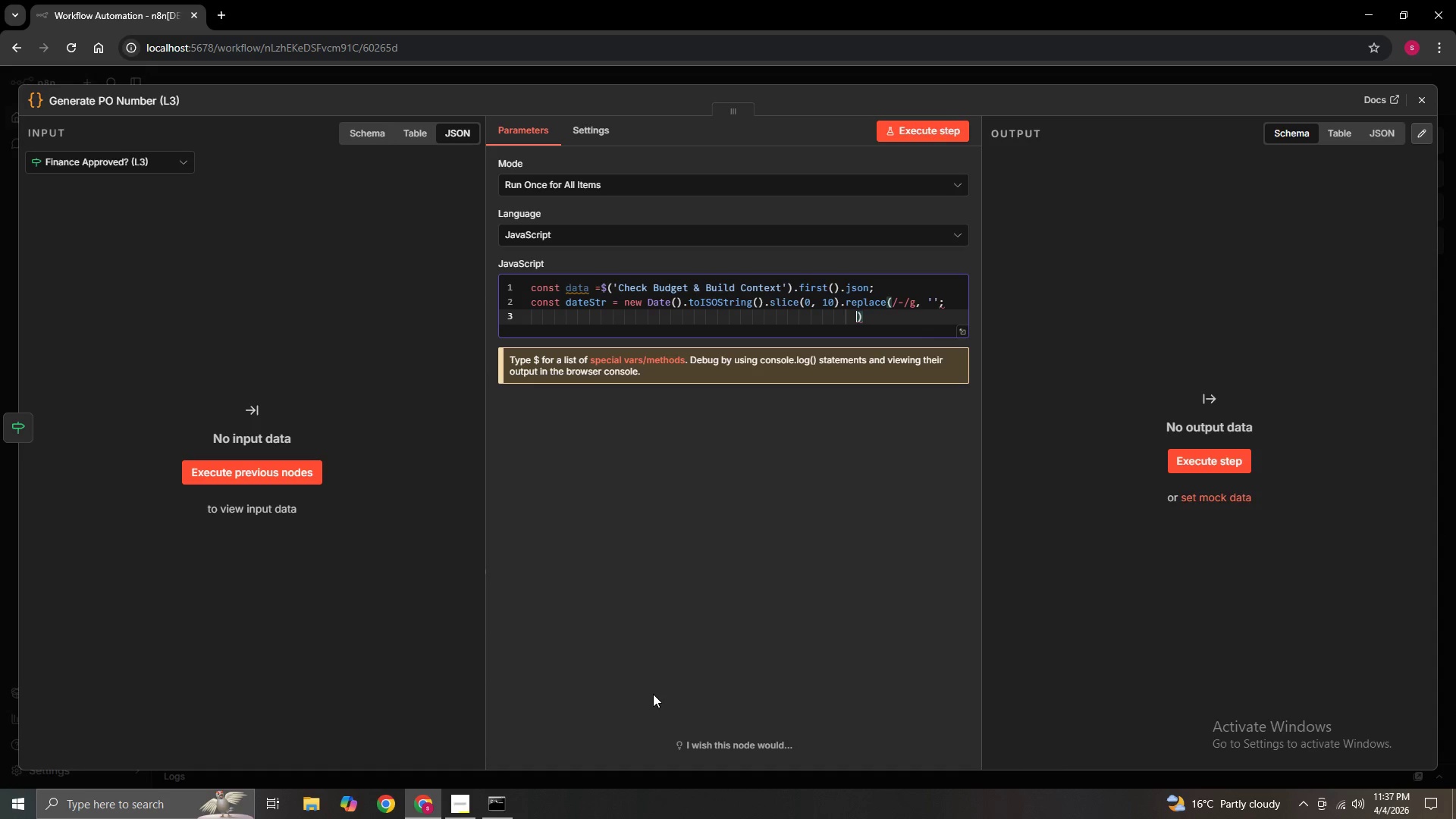 
hold_key(key=Backspace, duration=1.39)
 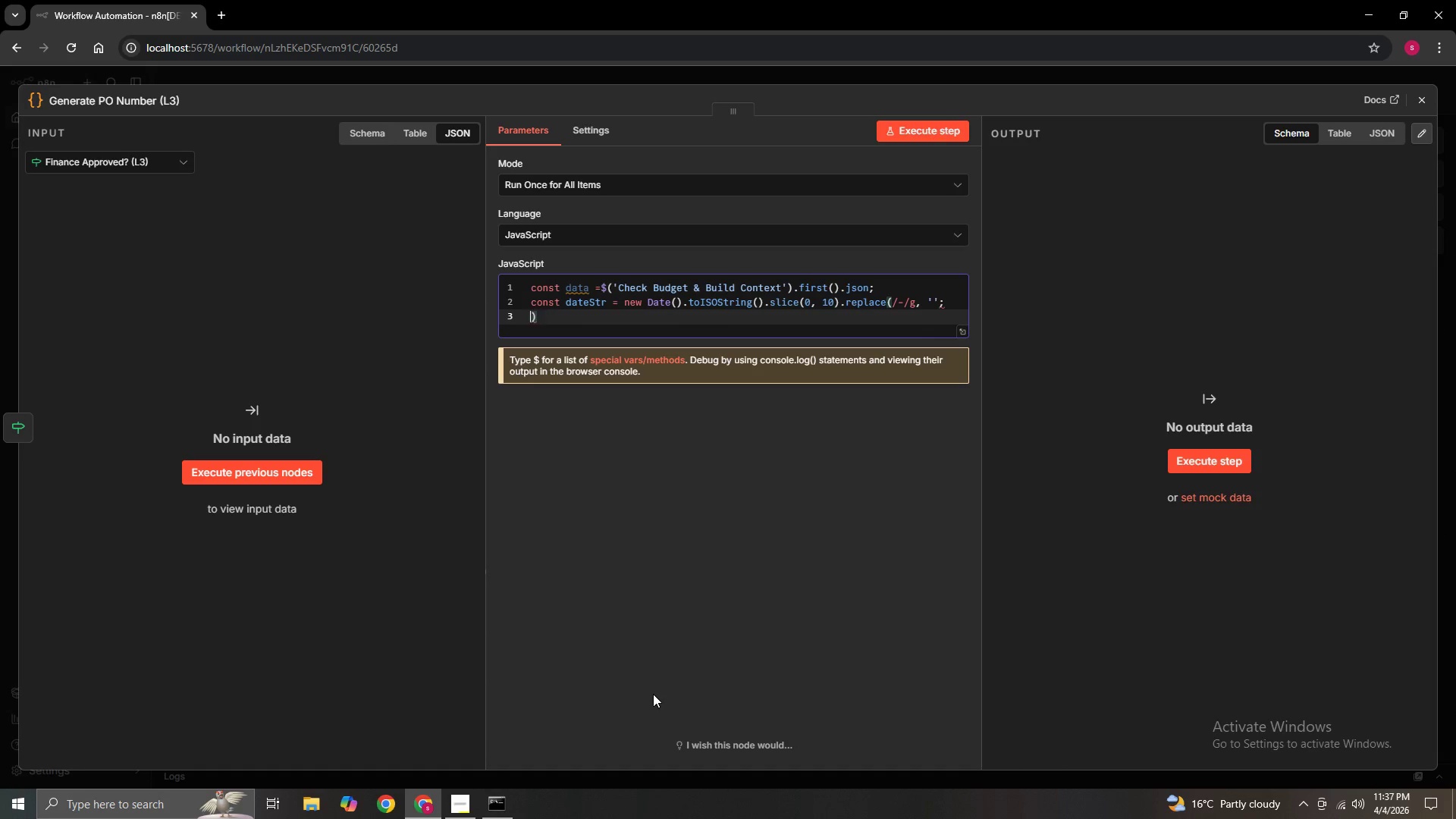 
key(Backspace)
 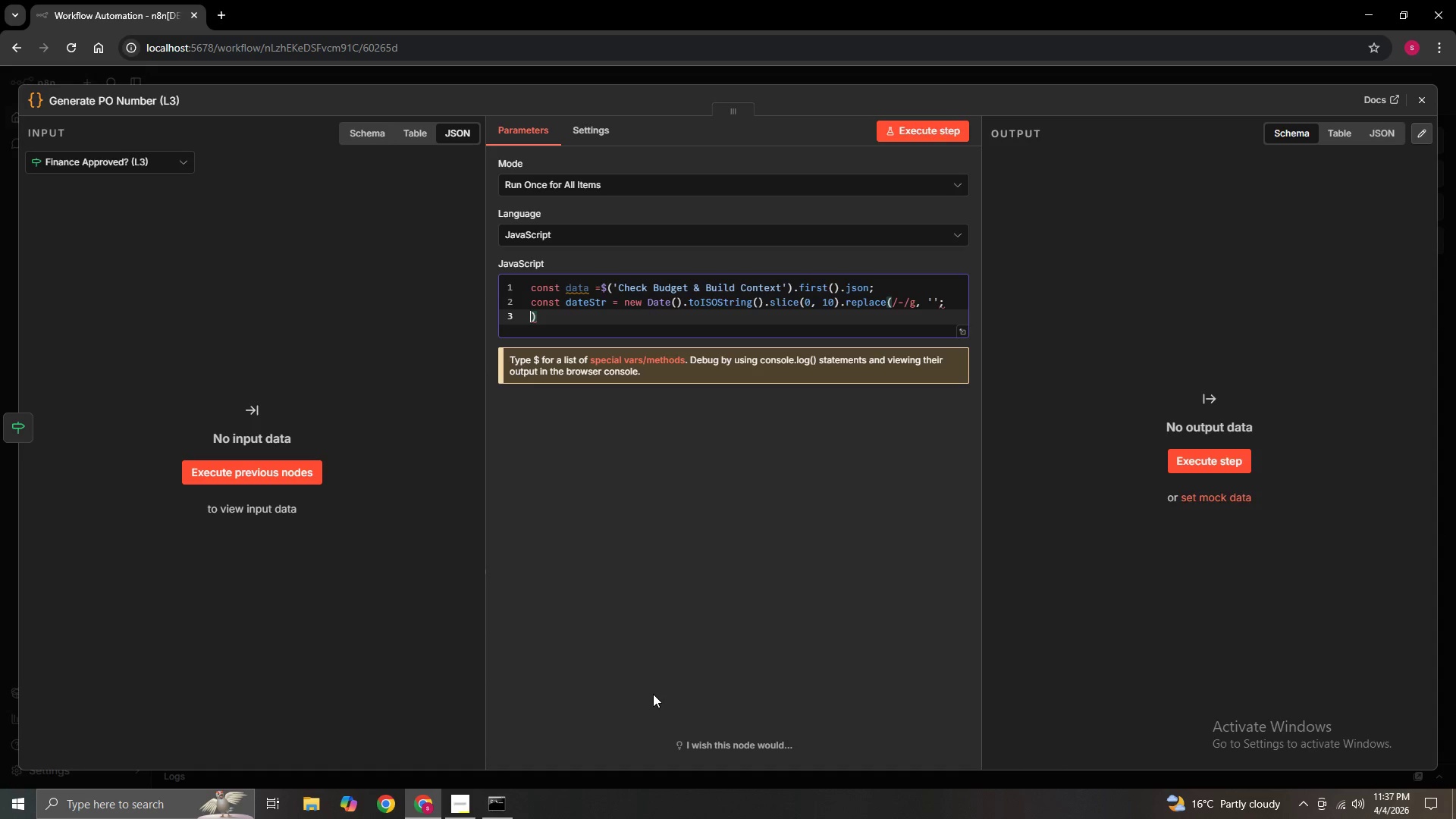 
key(Backspace)
 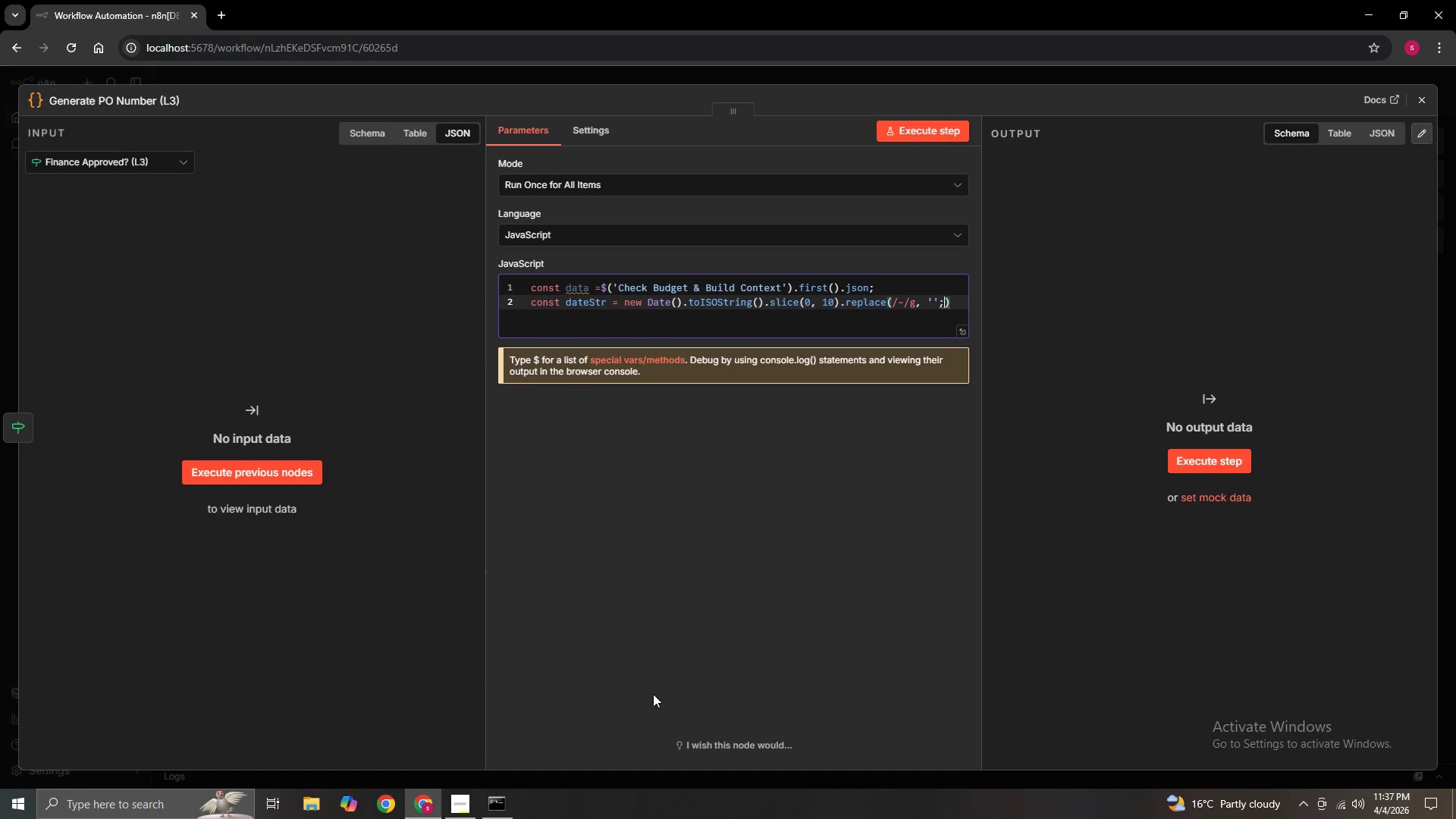 
key(Backspace)
 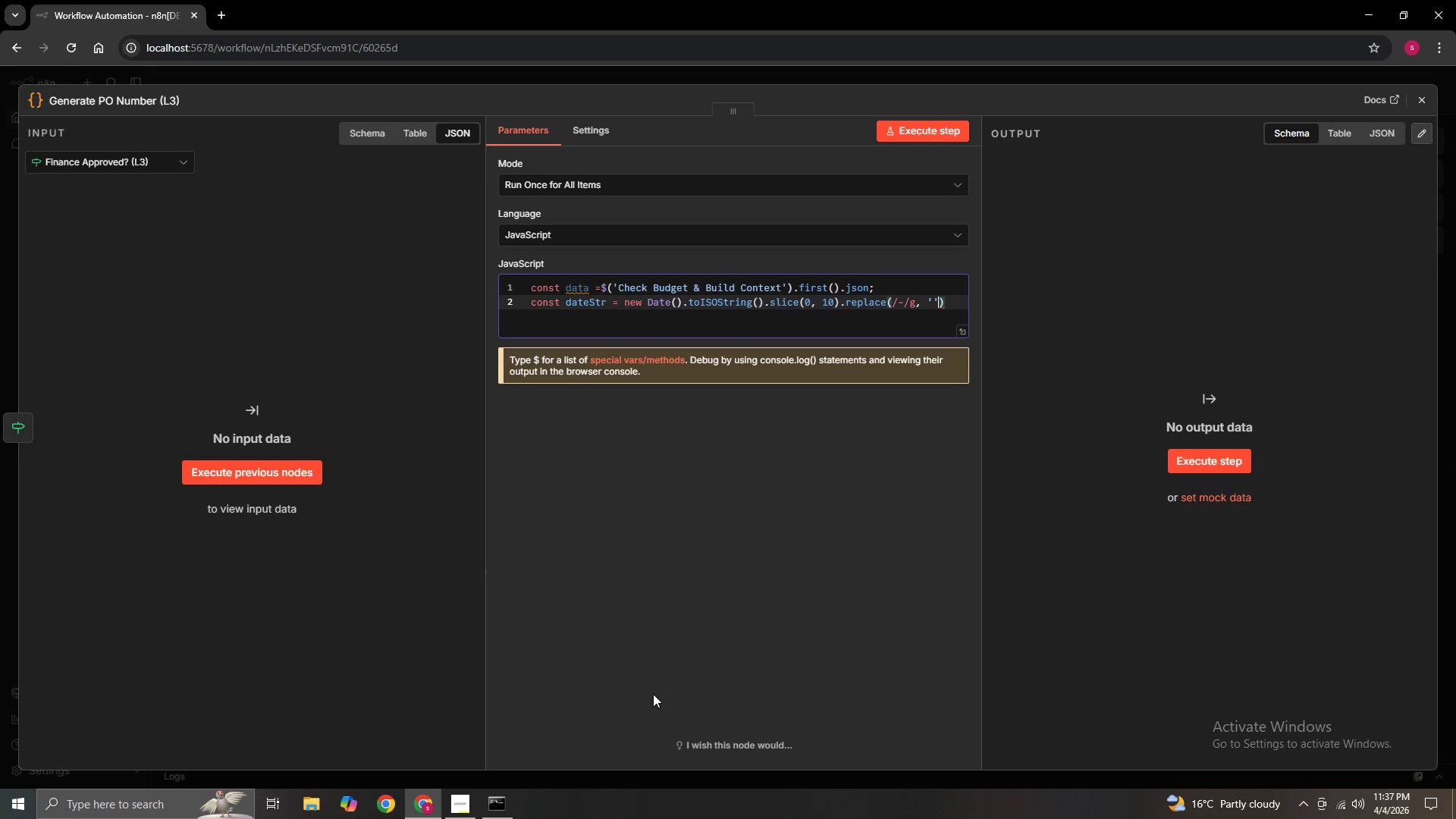 
key(ArrowRight)
 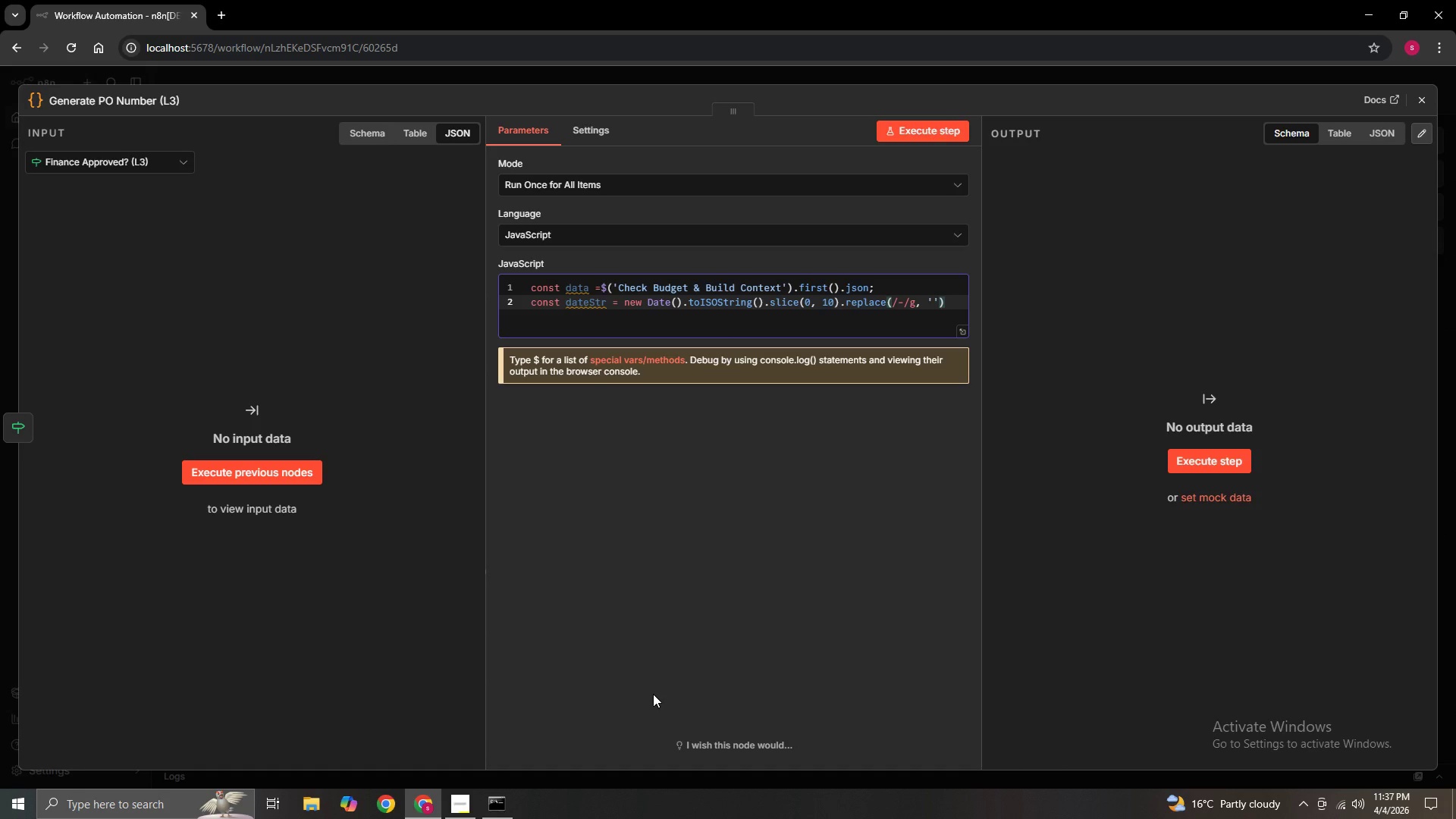 
key(Semicolon)
 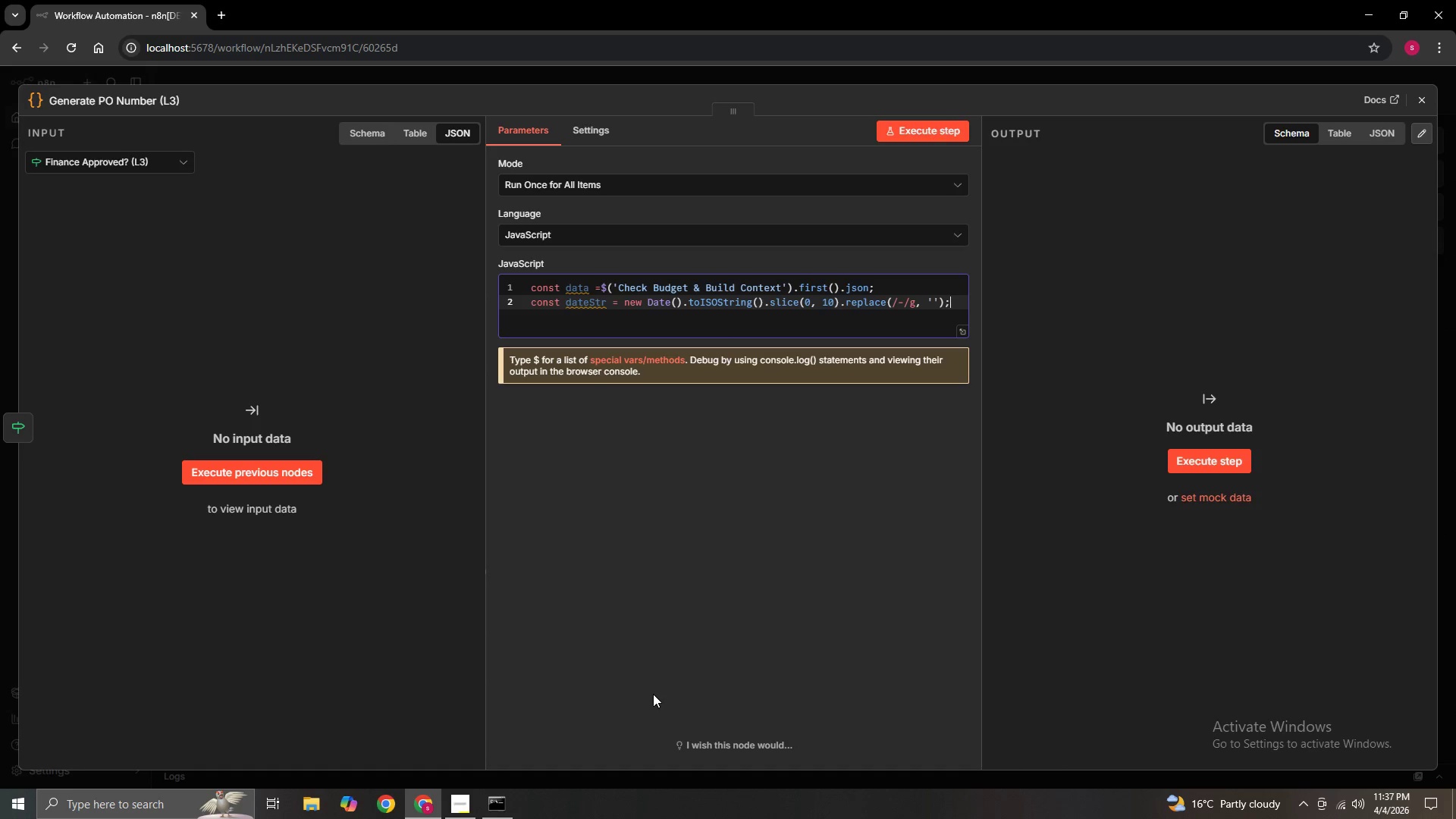 
key(Enter)
 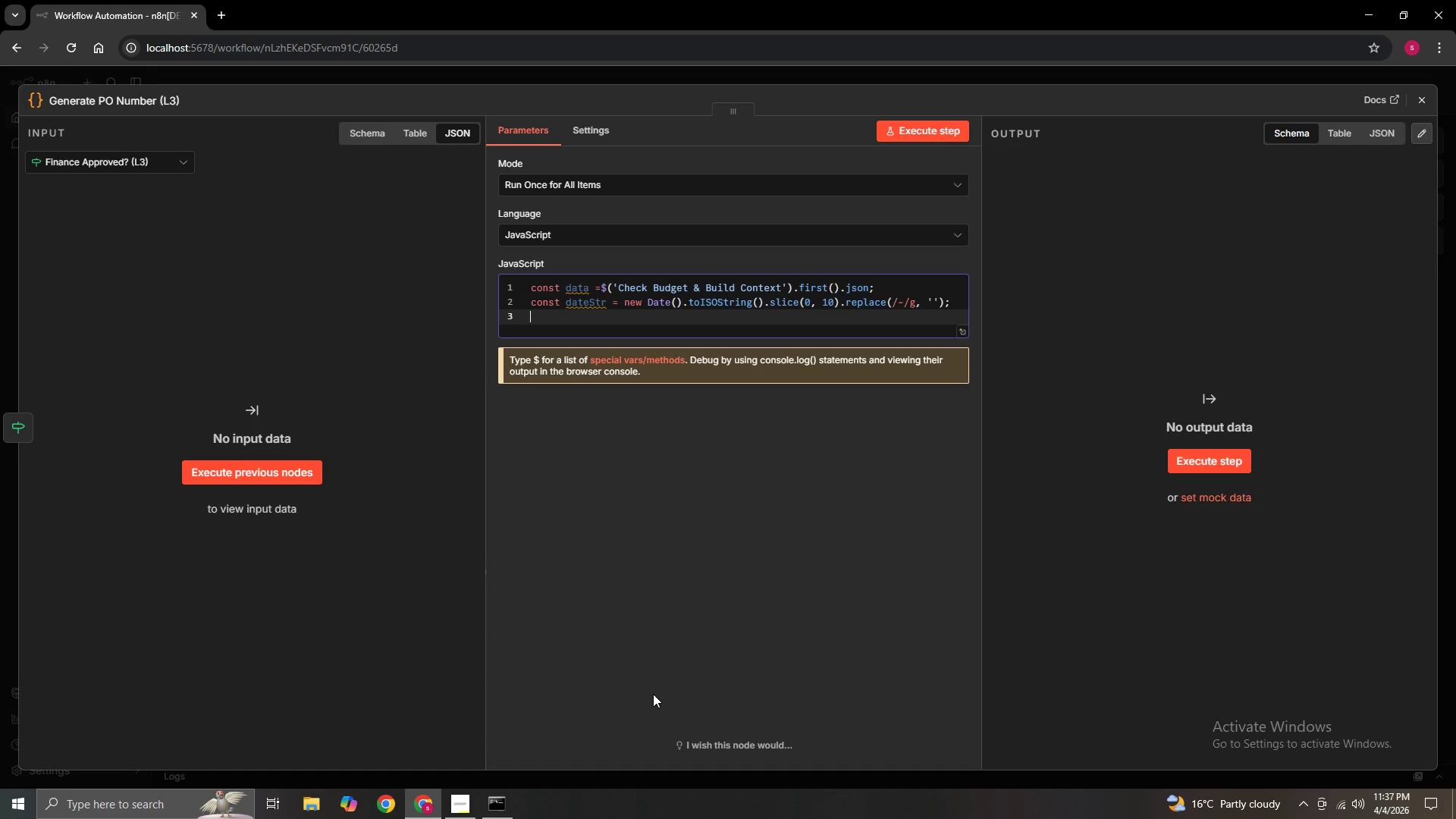 
type(const poNumber -)
key(Backspace)
type(=)
 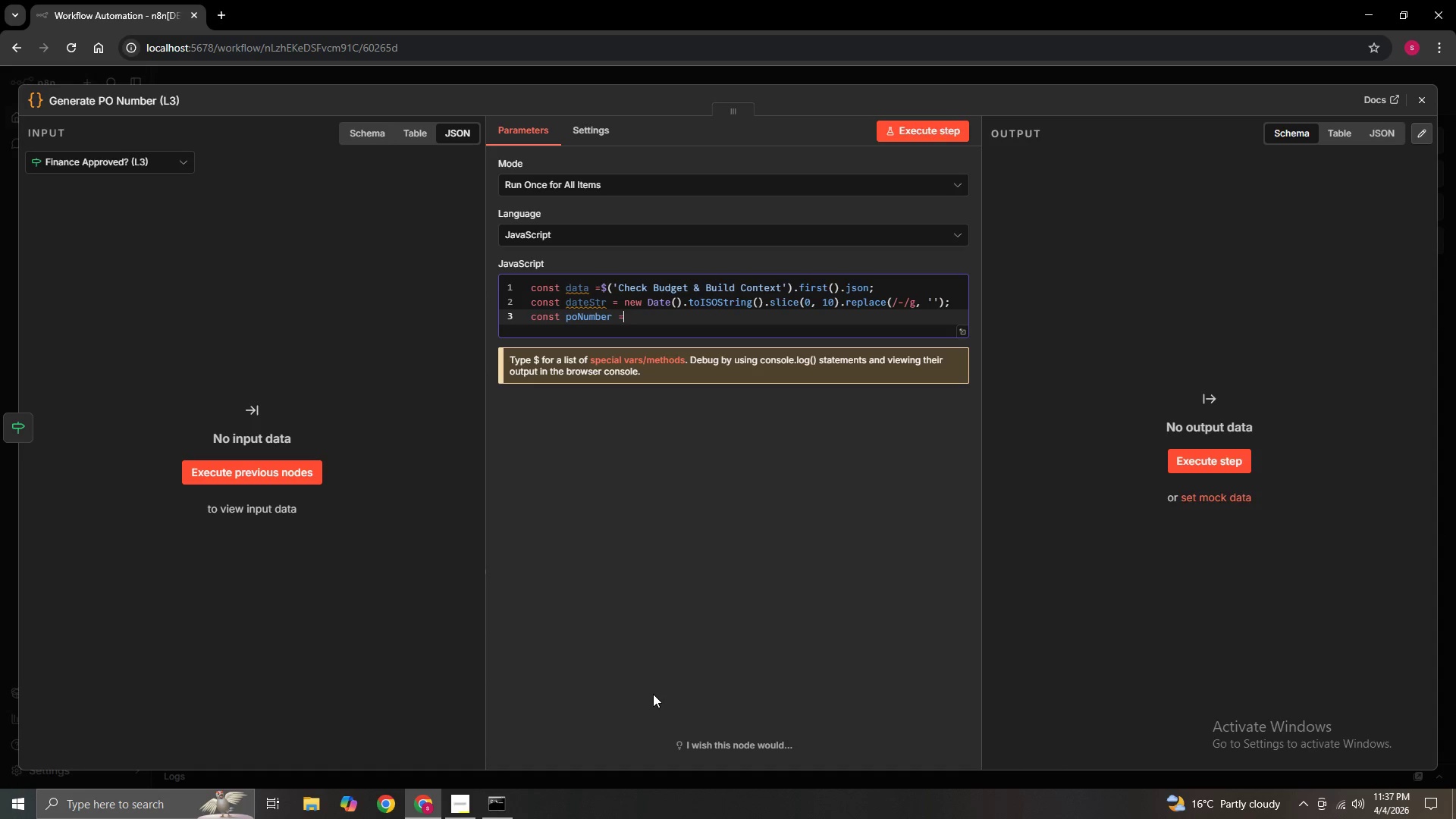 
wait(14.56)
 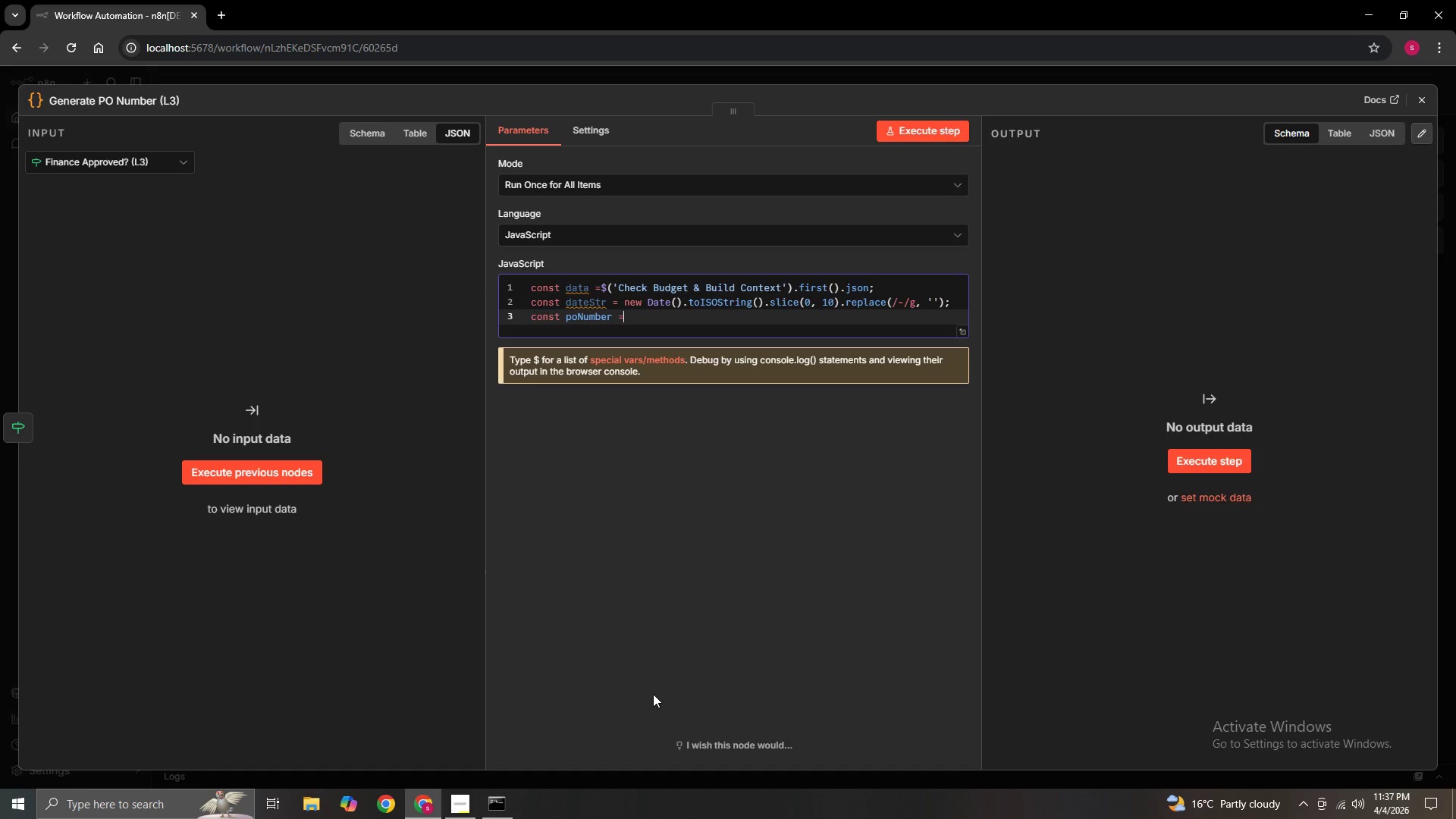 
type( 'PO-${dateStr})
 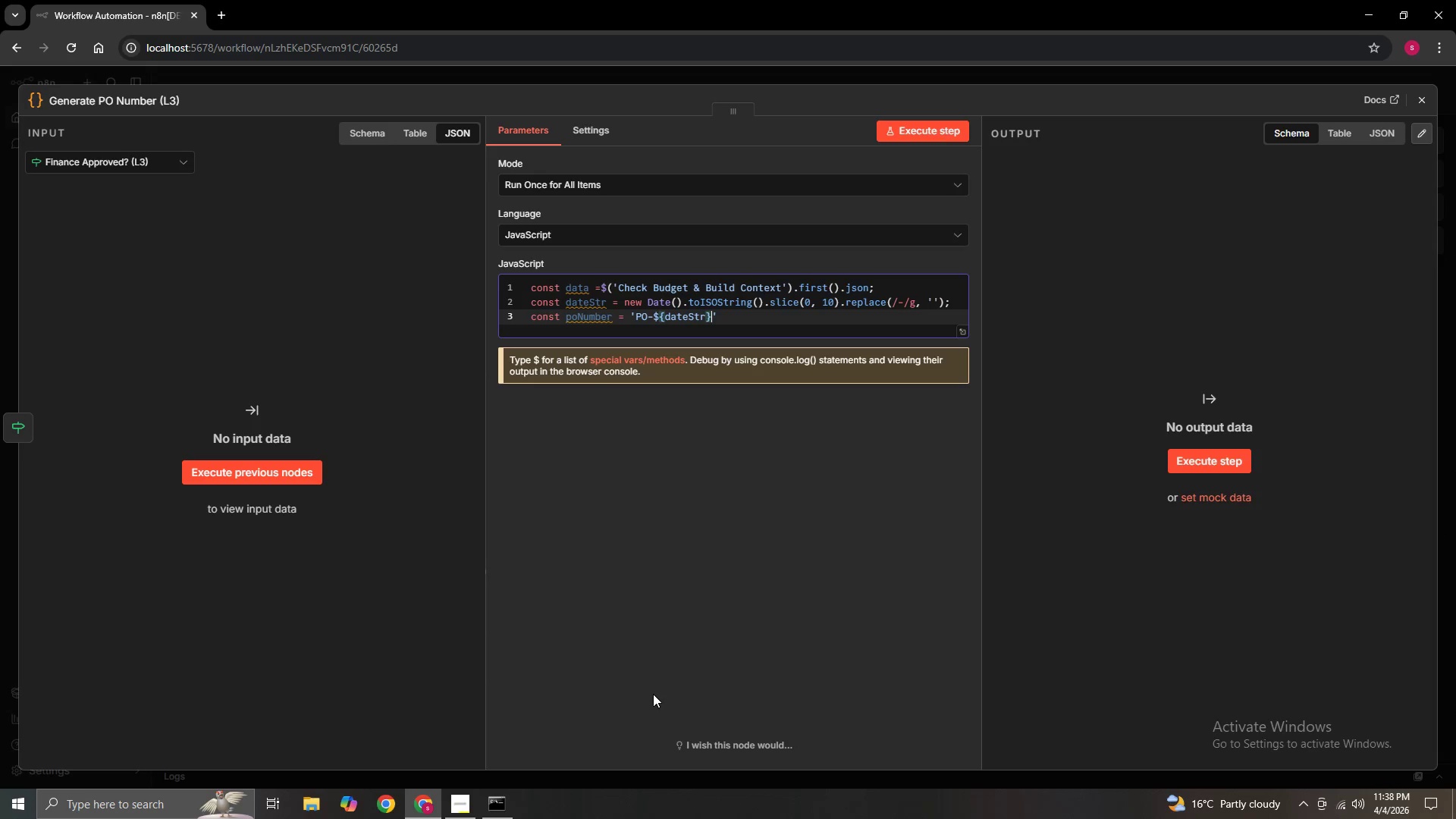 
type(-${Math.floor(1000+)
 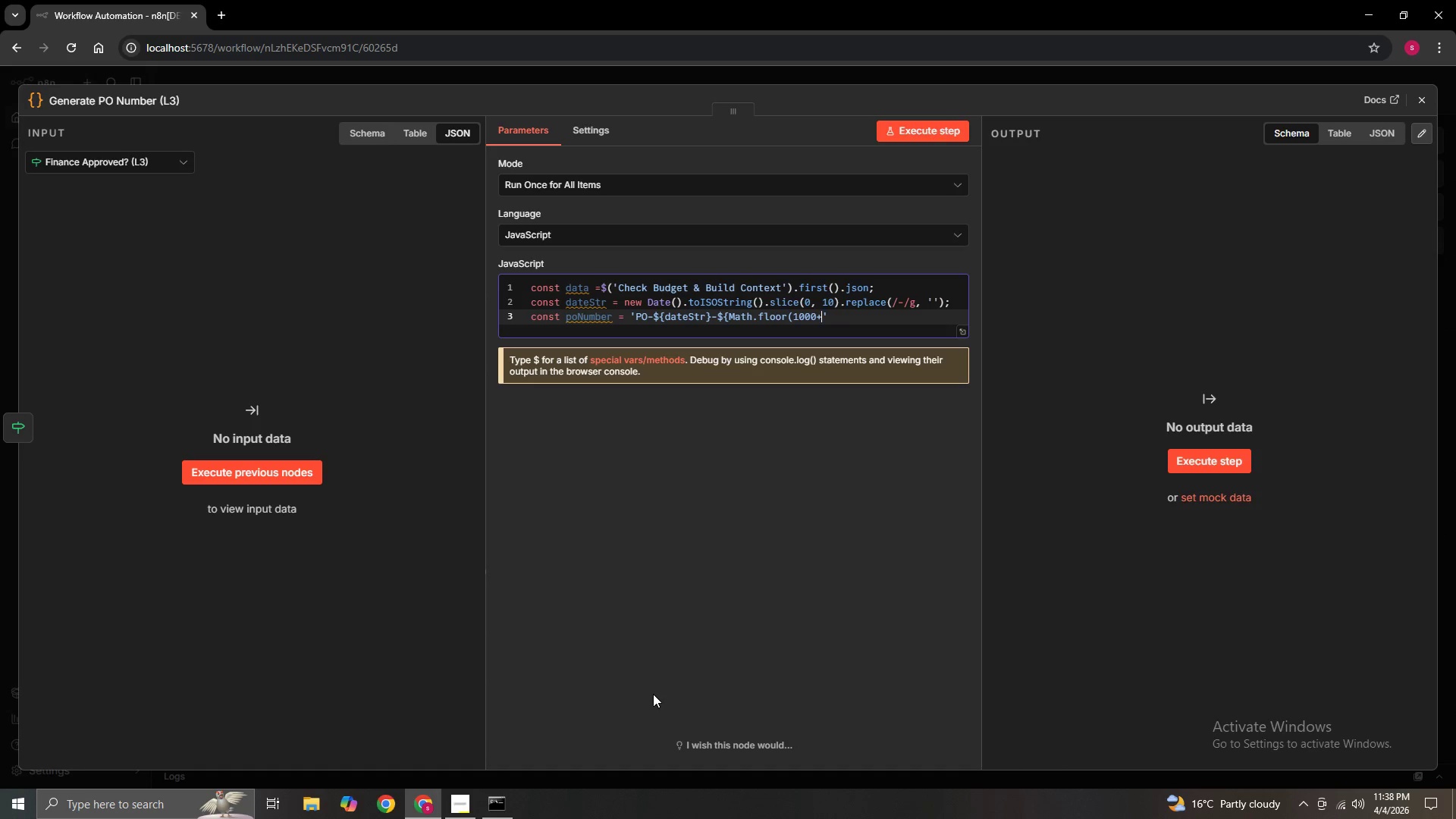 
key(ArrowLeft)
 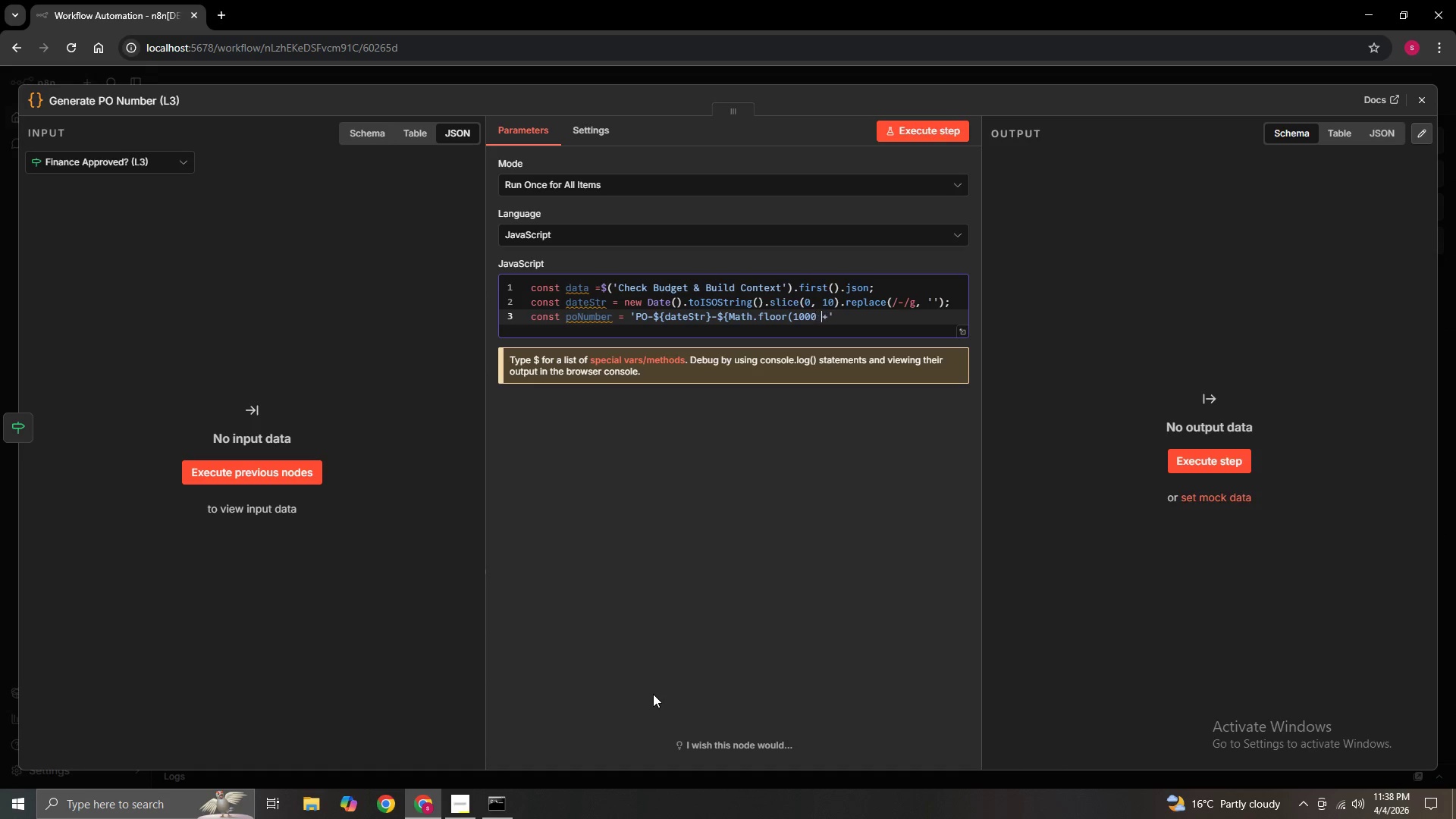 
key(Space)
 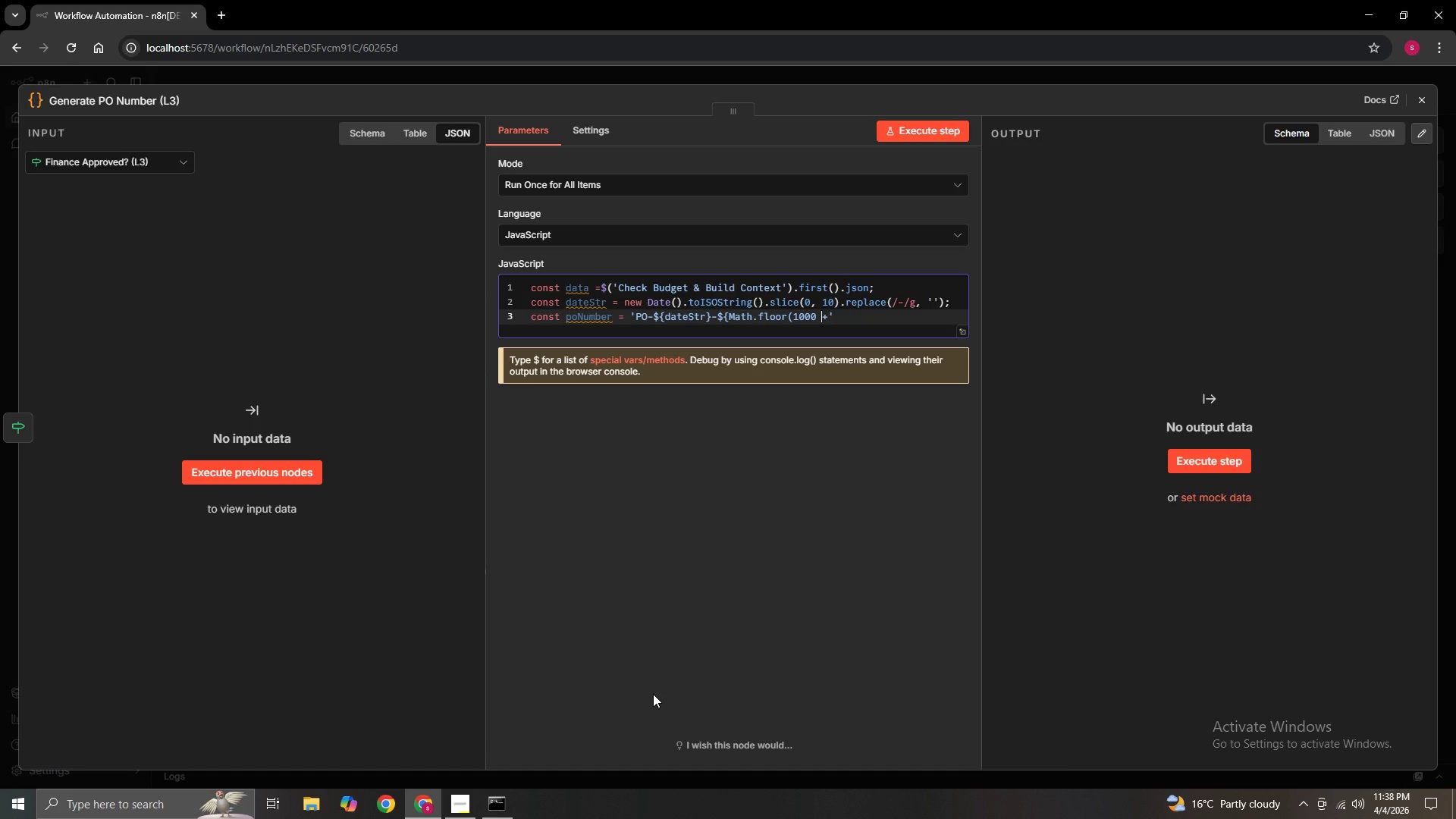 
key(ArrowRight)
 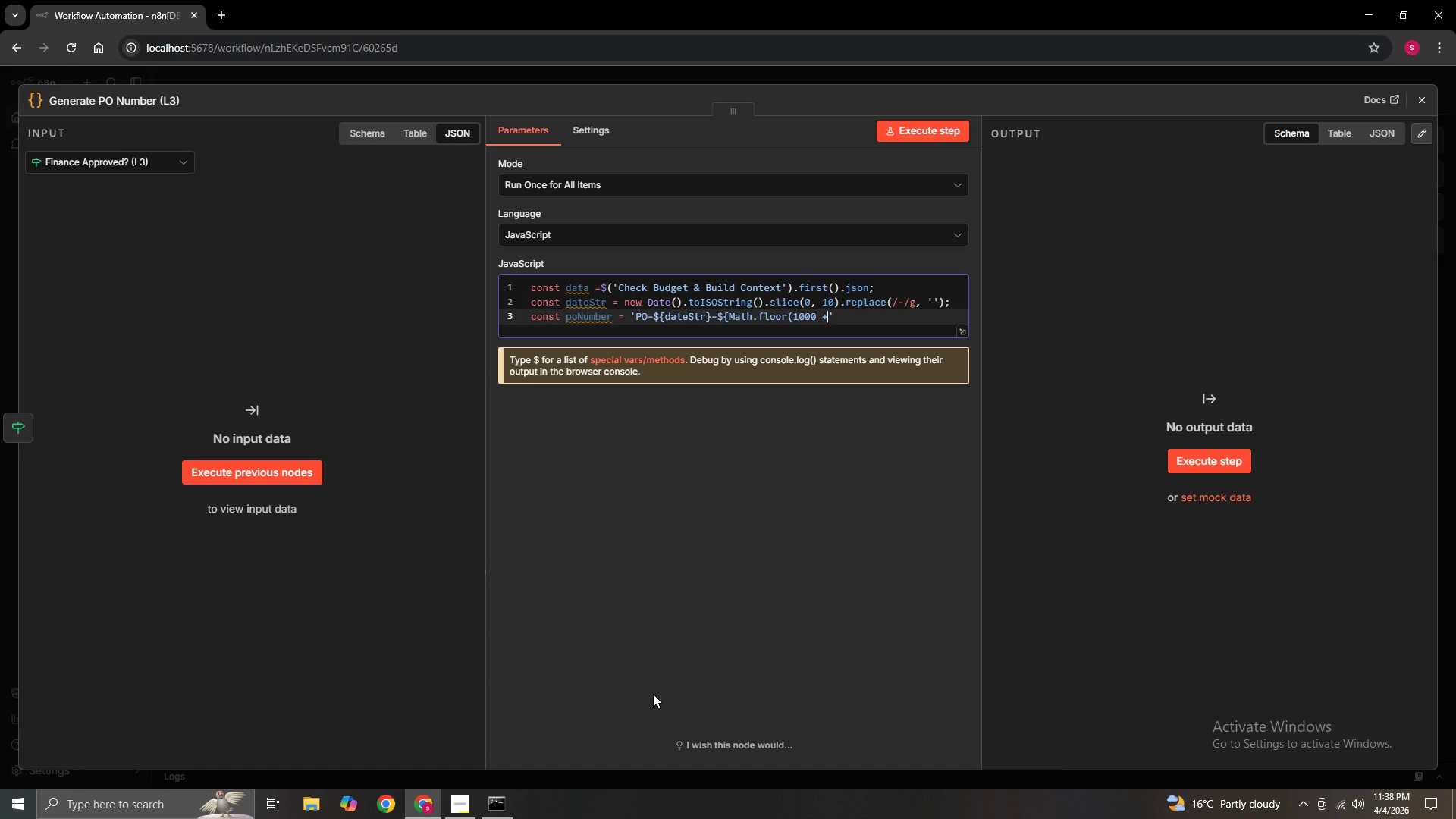 
type( Math.random() * 9)
 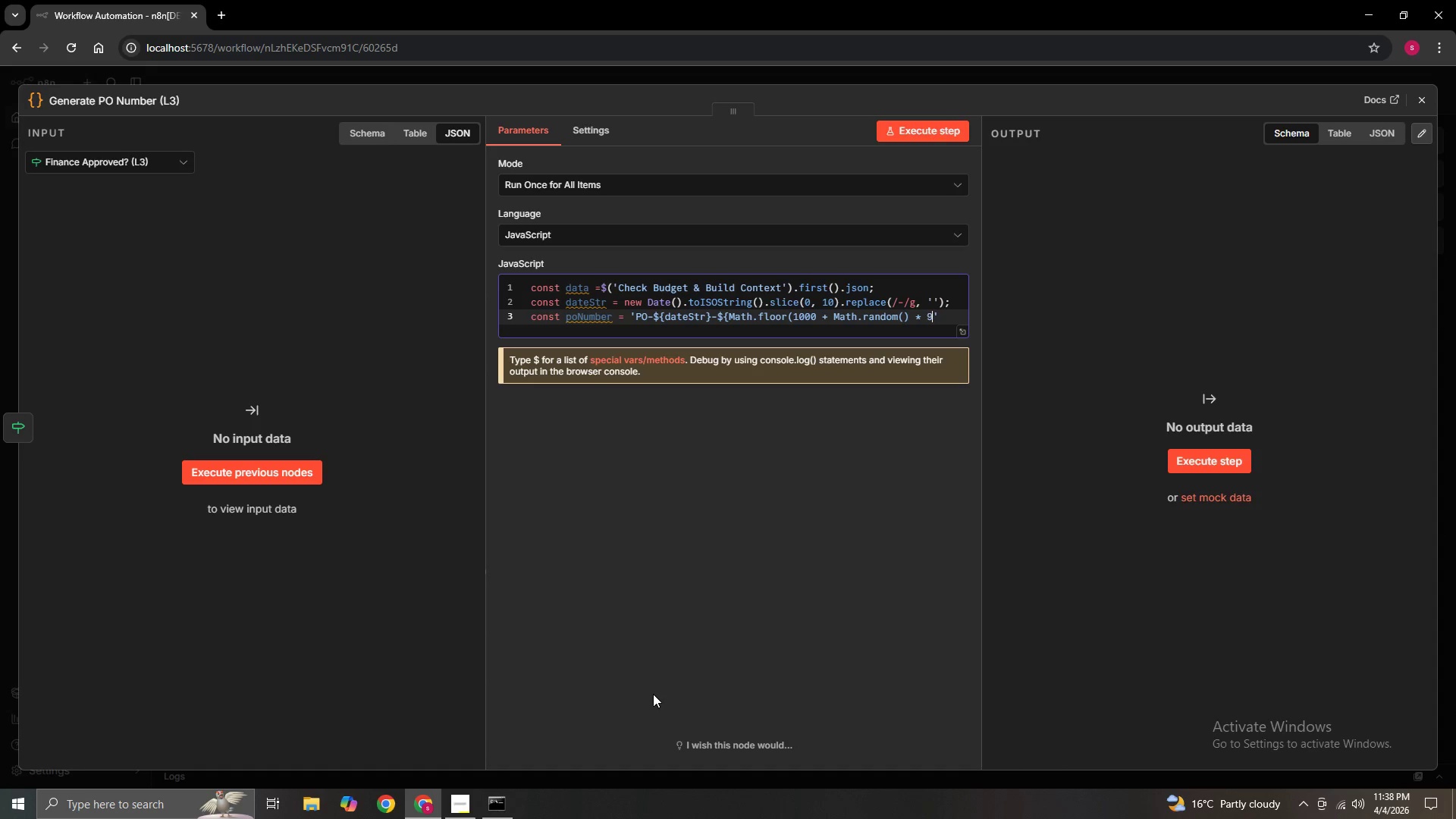 
wait(18.23)
 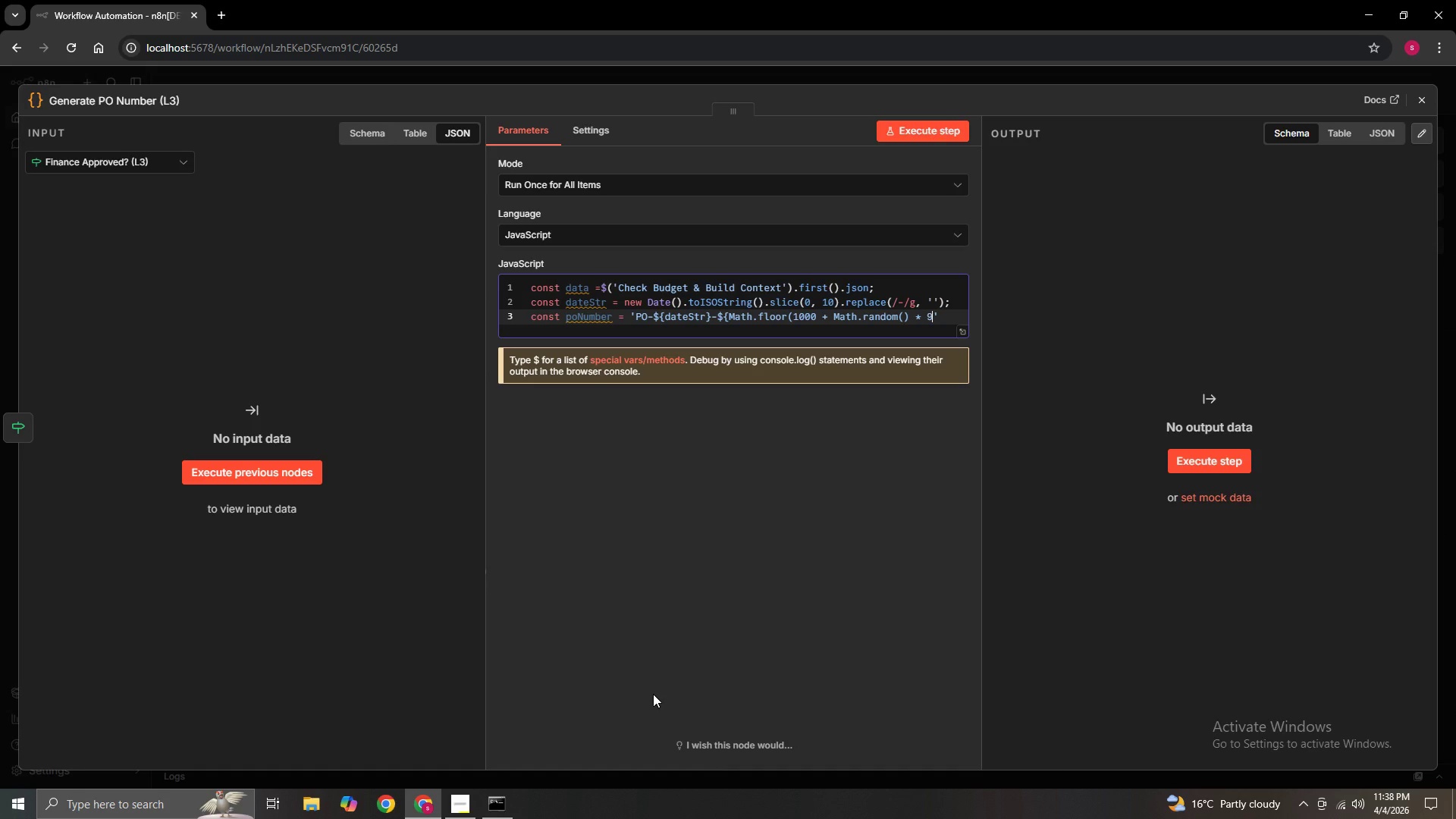 
type(000)
 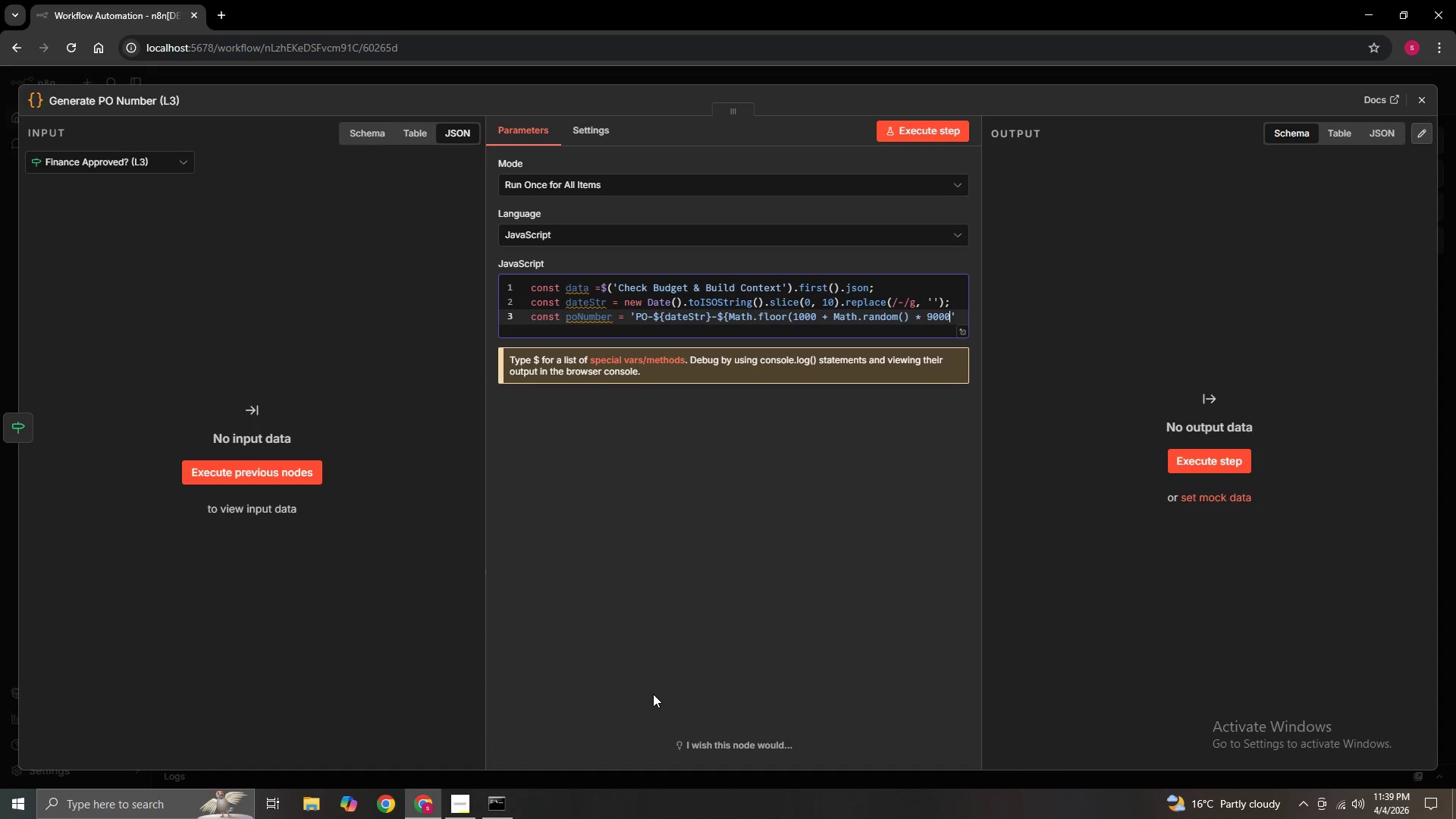 
key(Shift+0)
 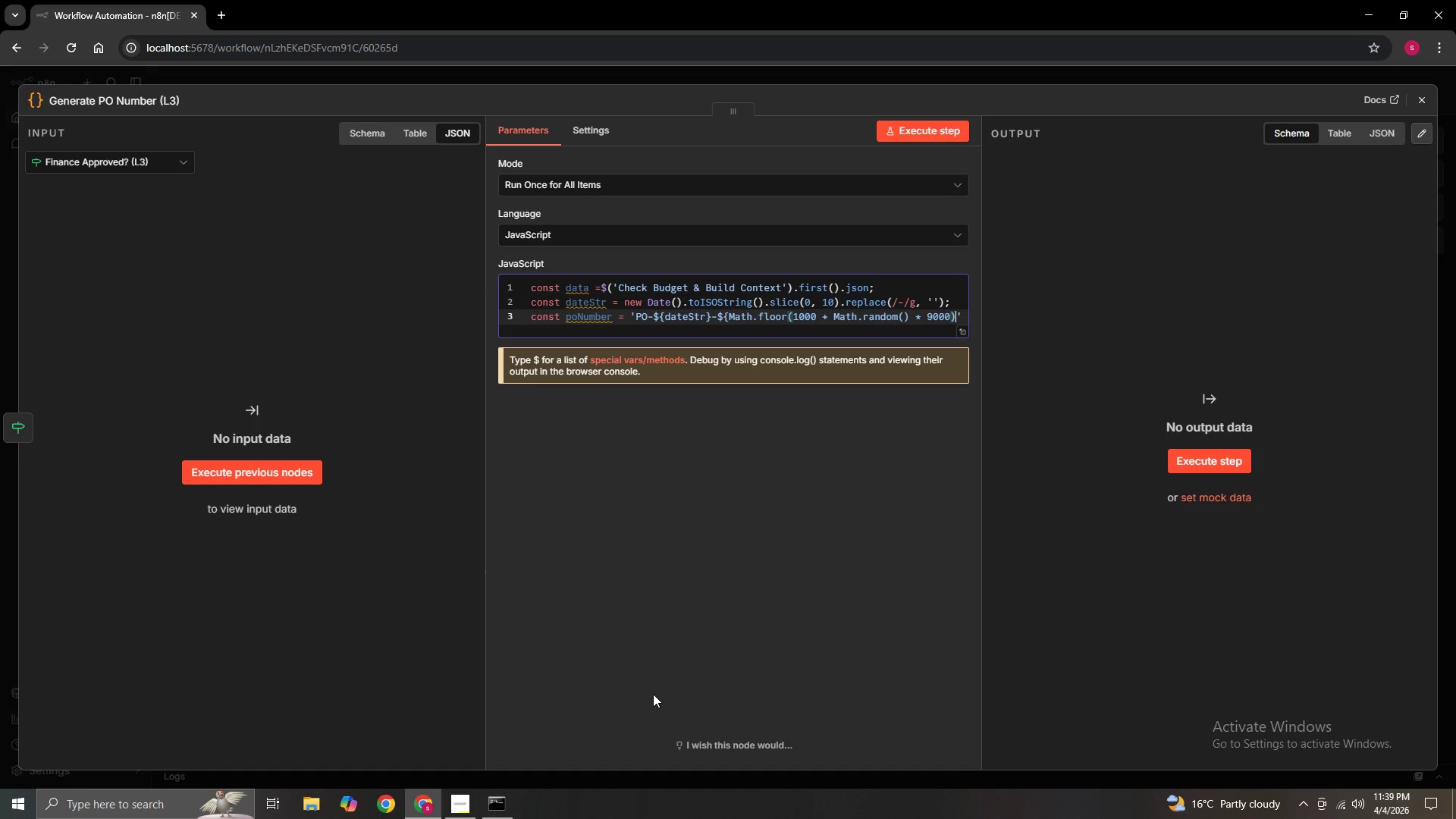 
key(Shift+BracketRight)
 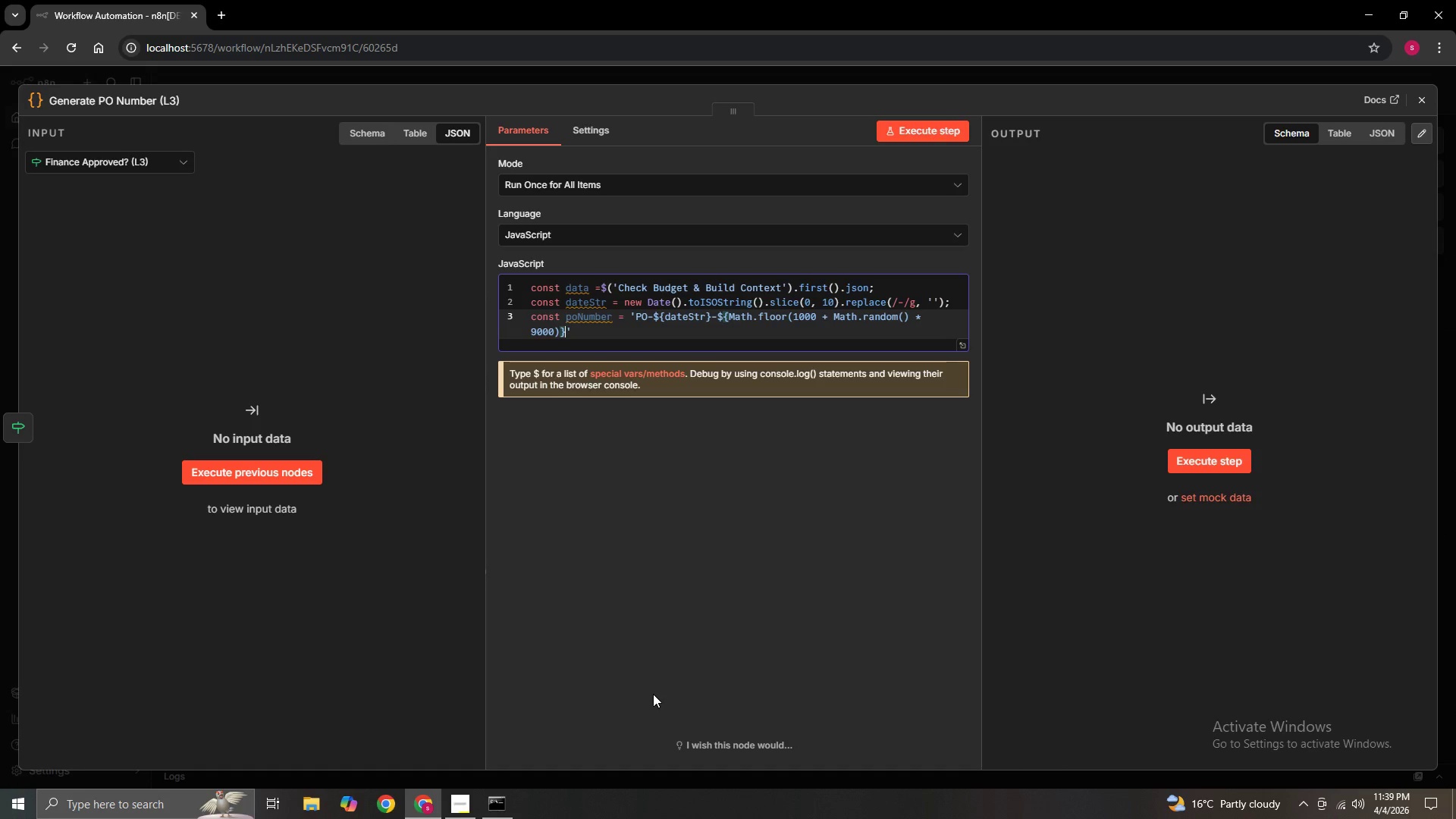 
key(ArrowRight)
 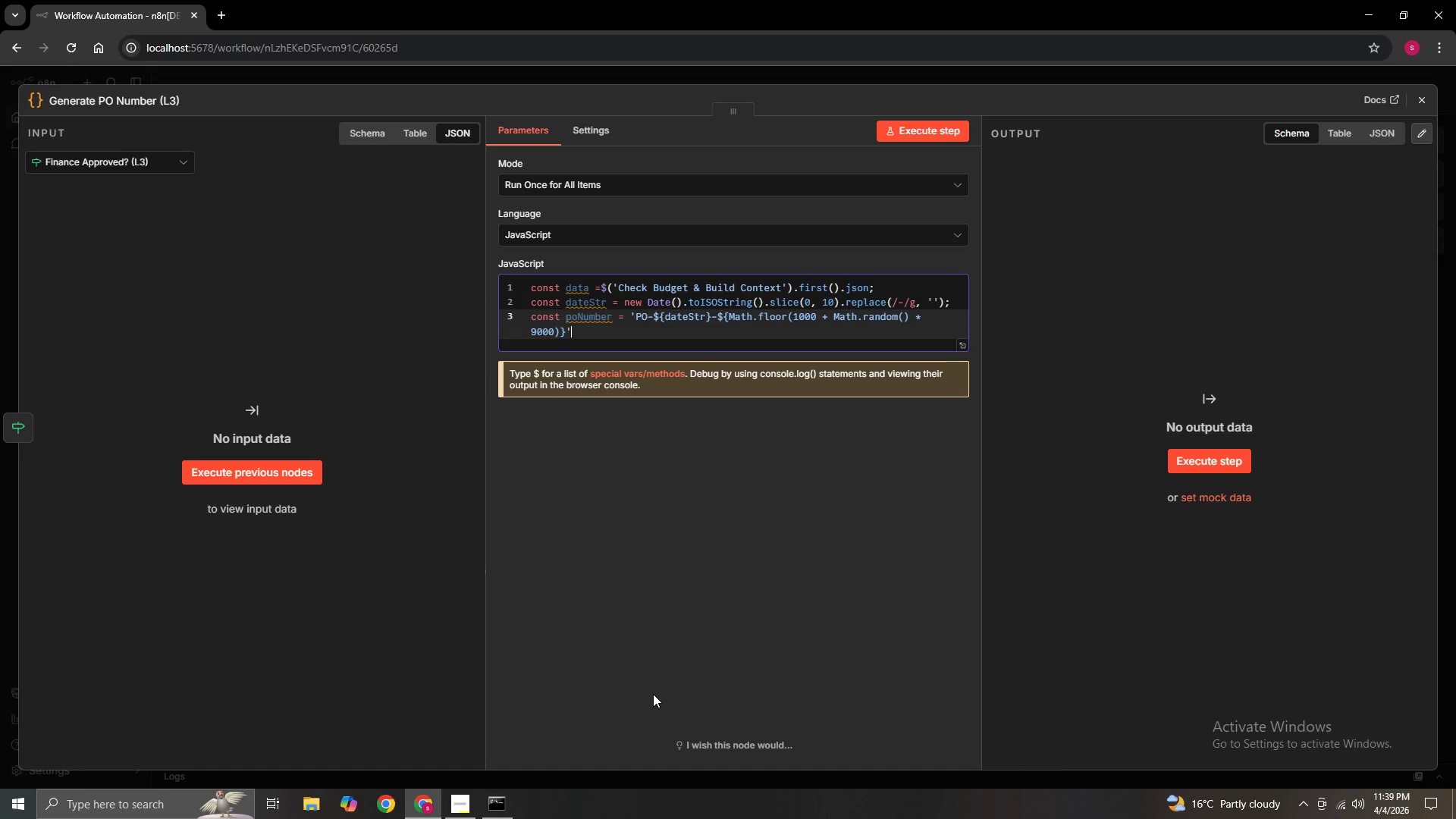 
key(Shift+Semicolon)
 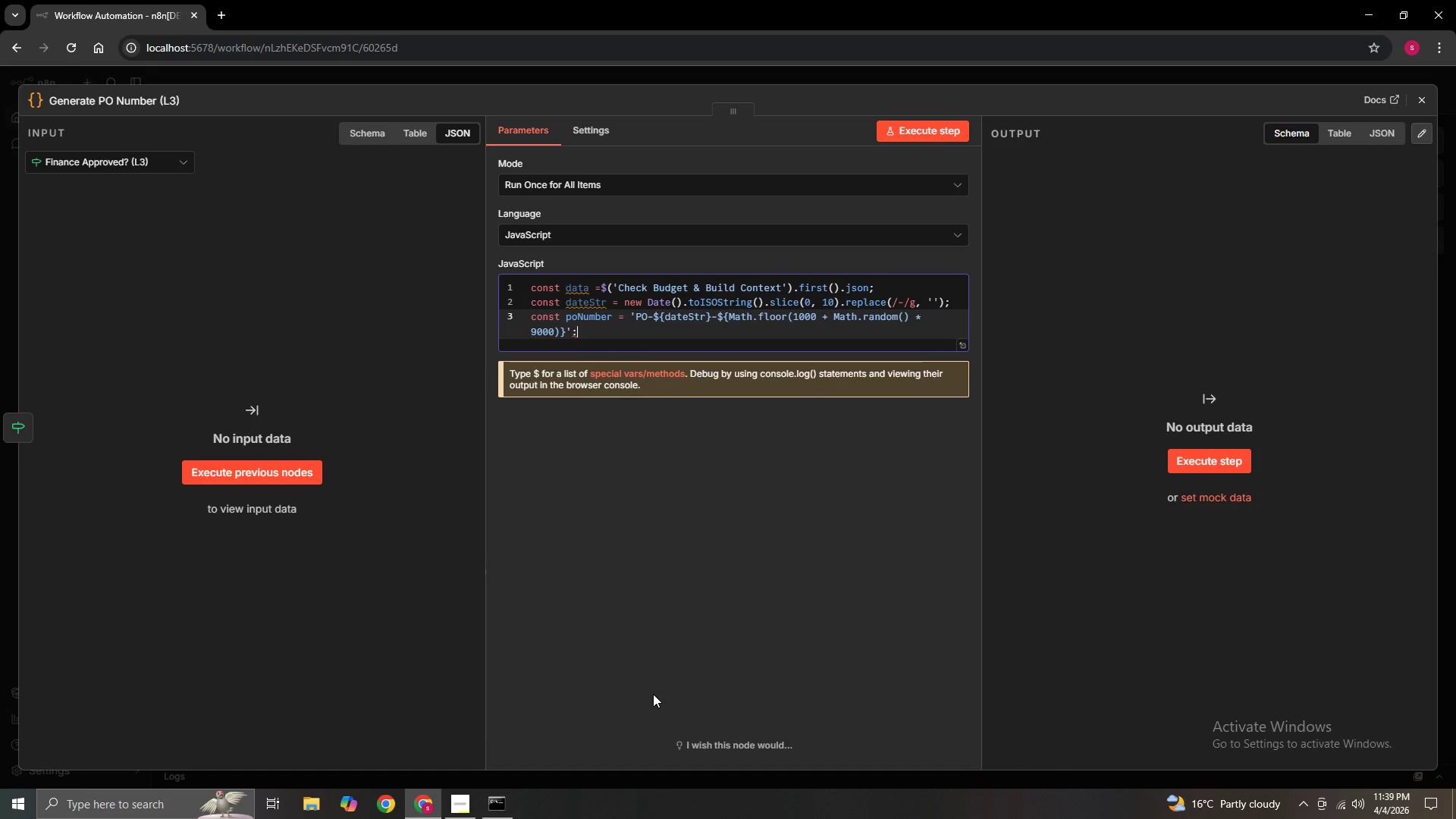 
key(Backspace)
 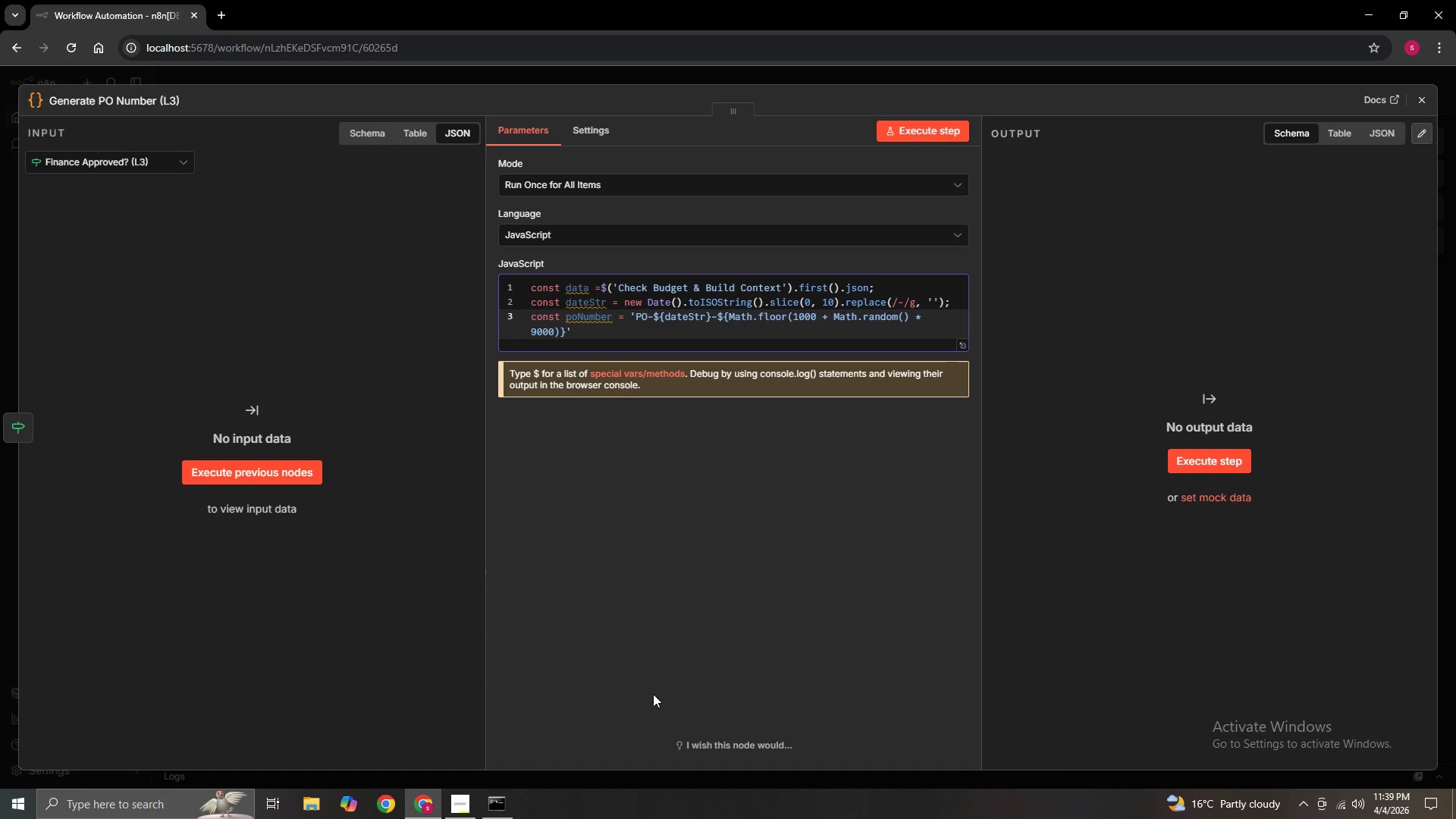 
key(Semicolon)
 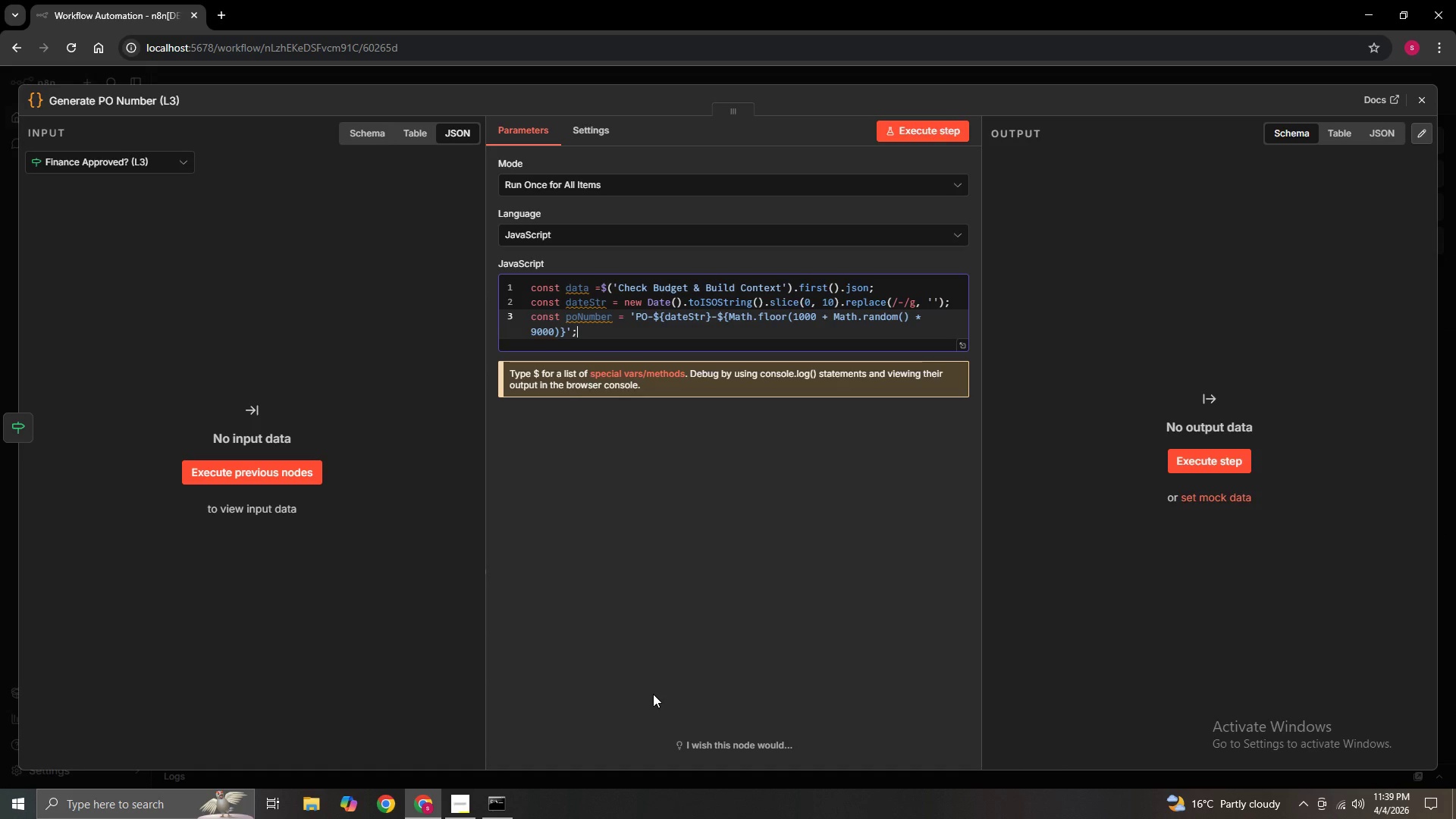 
wait(11.31)
 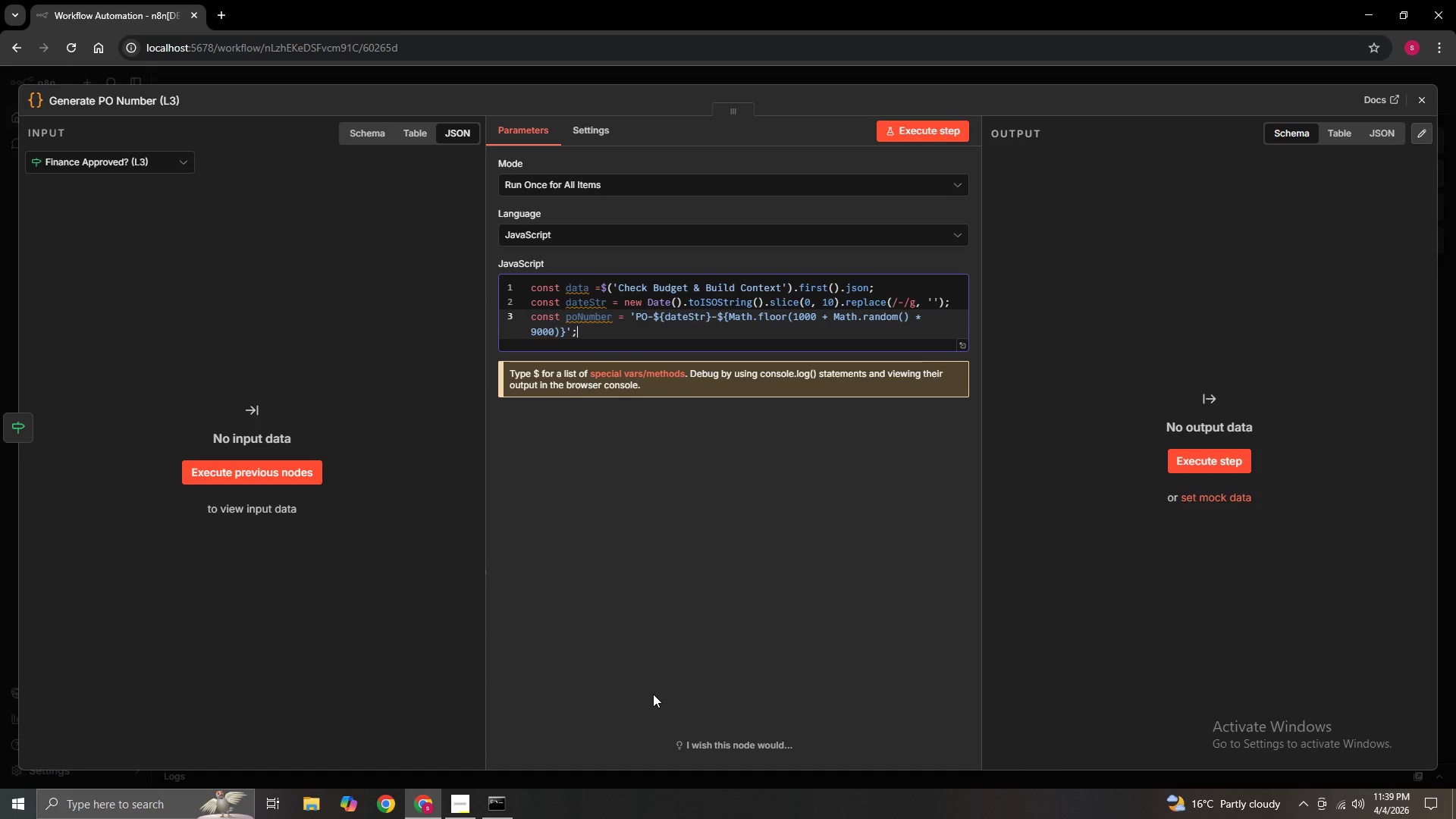 
left_click([962, 349])
 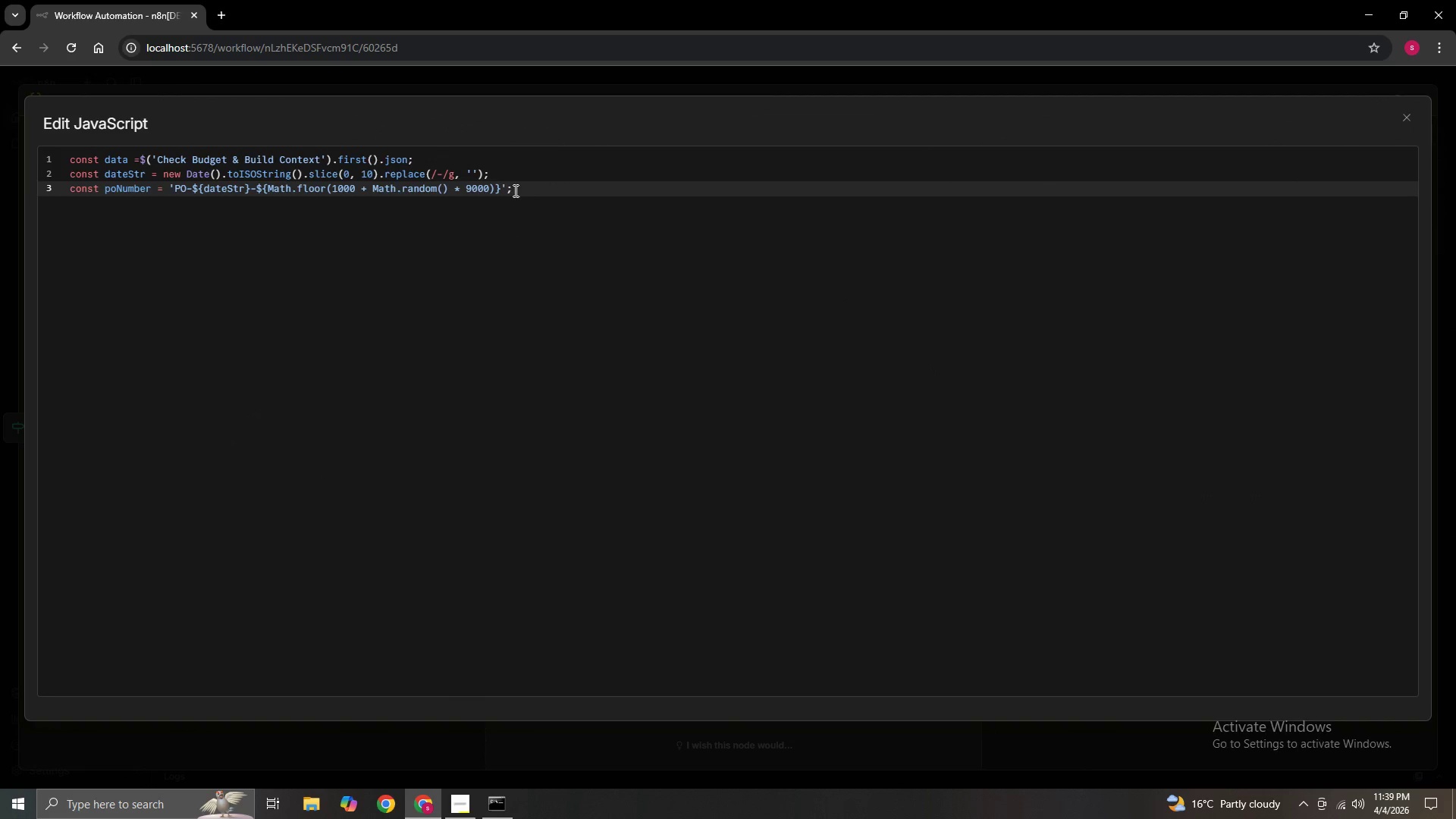 
left_click([528, 193])
 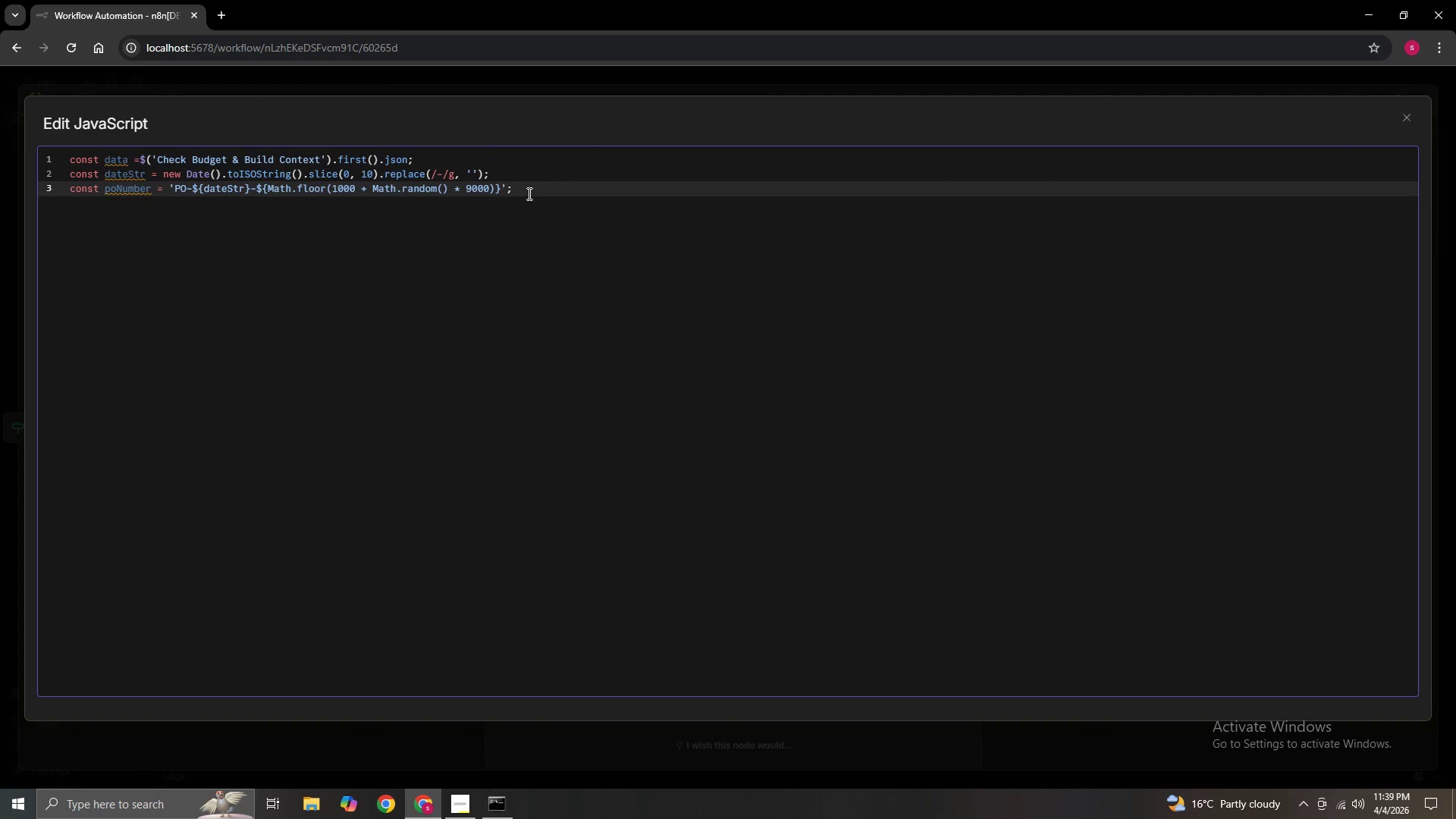 
key(Enter)
 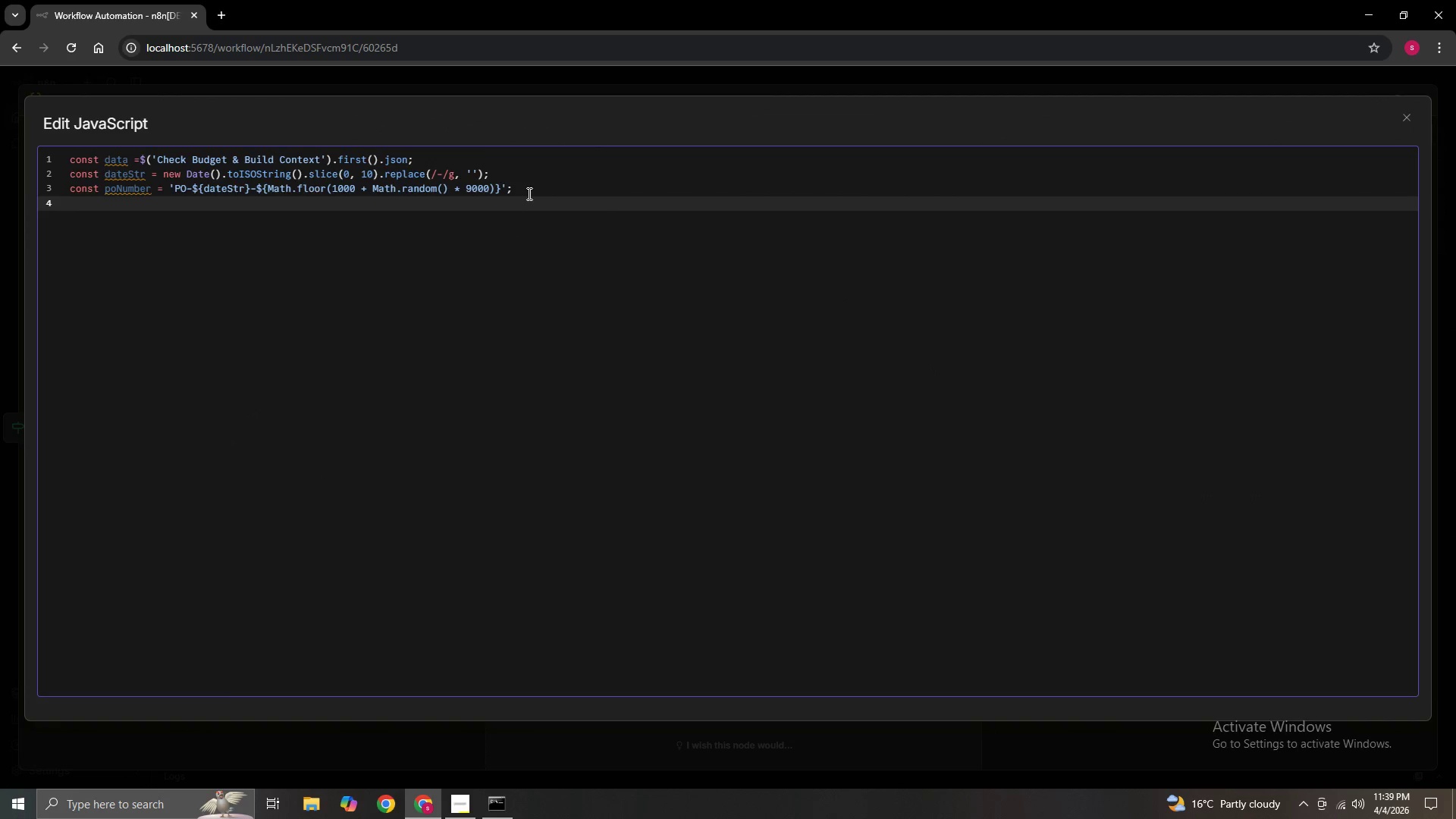 
key(Enter)
 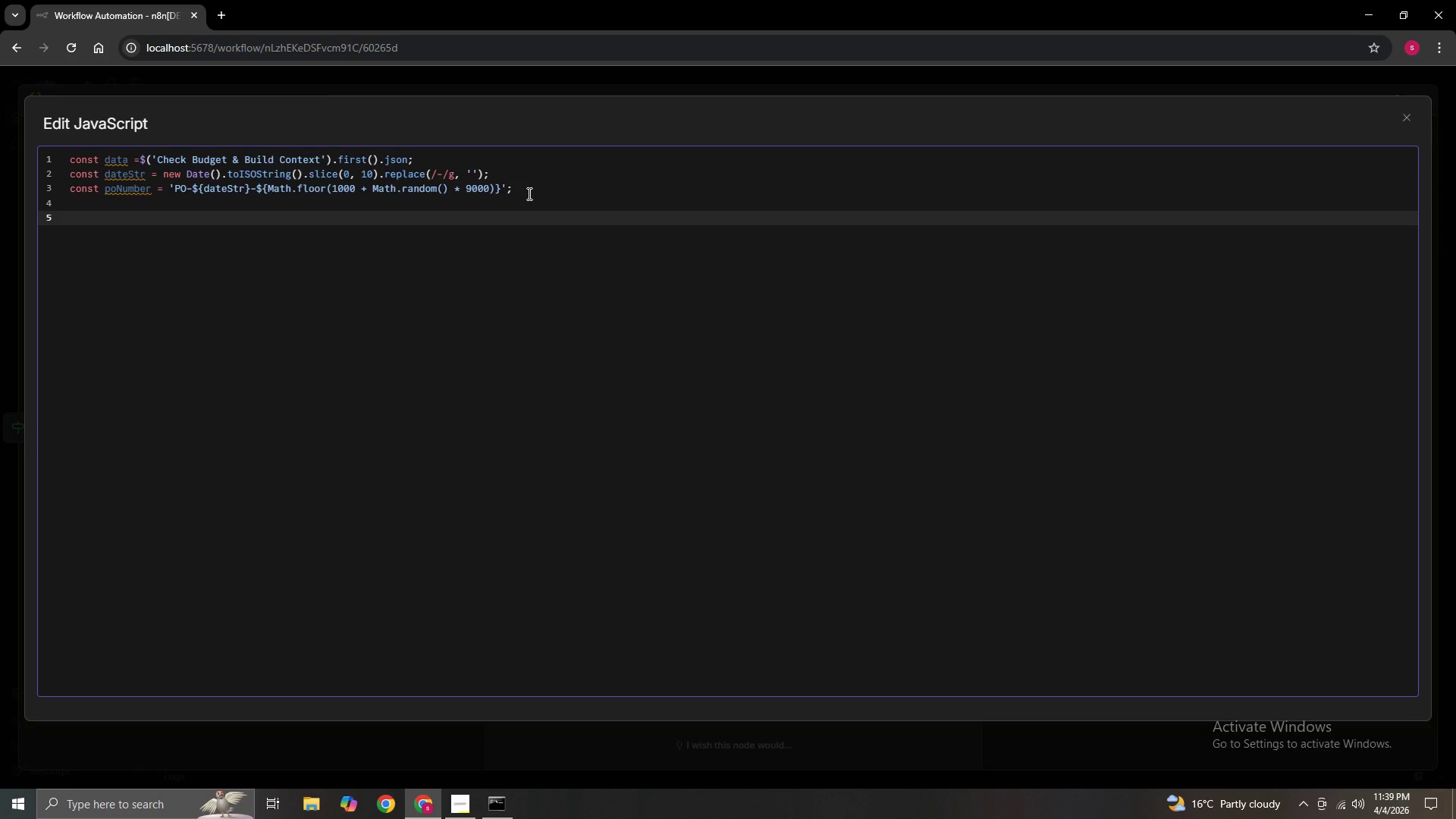 
wait(10.48)
 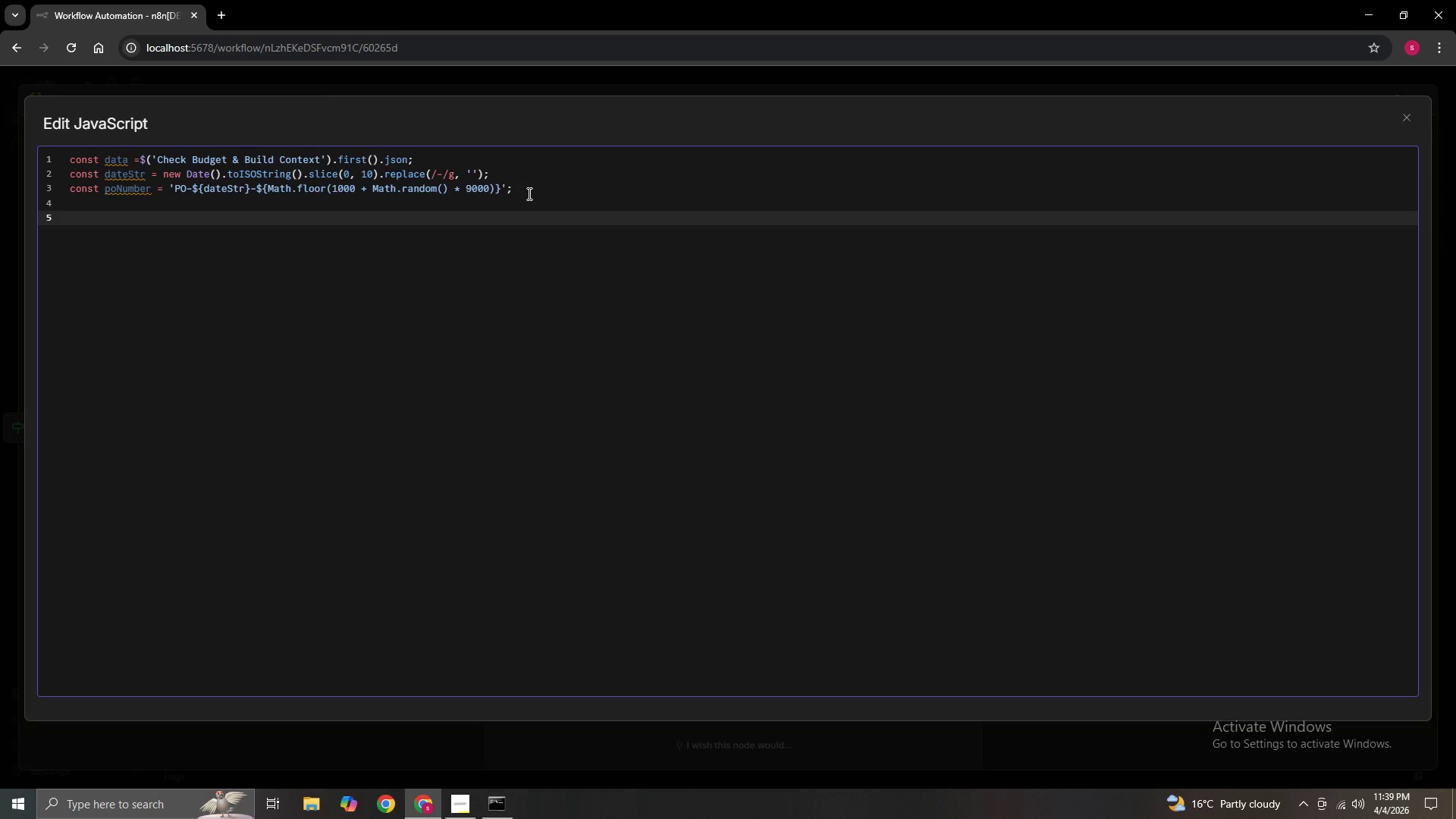 
type(return [{)
 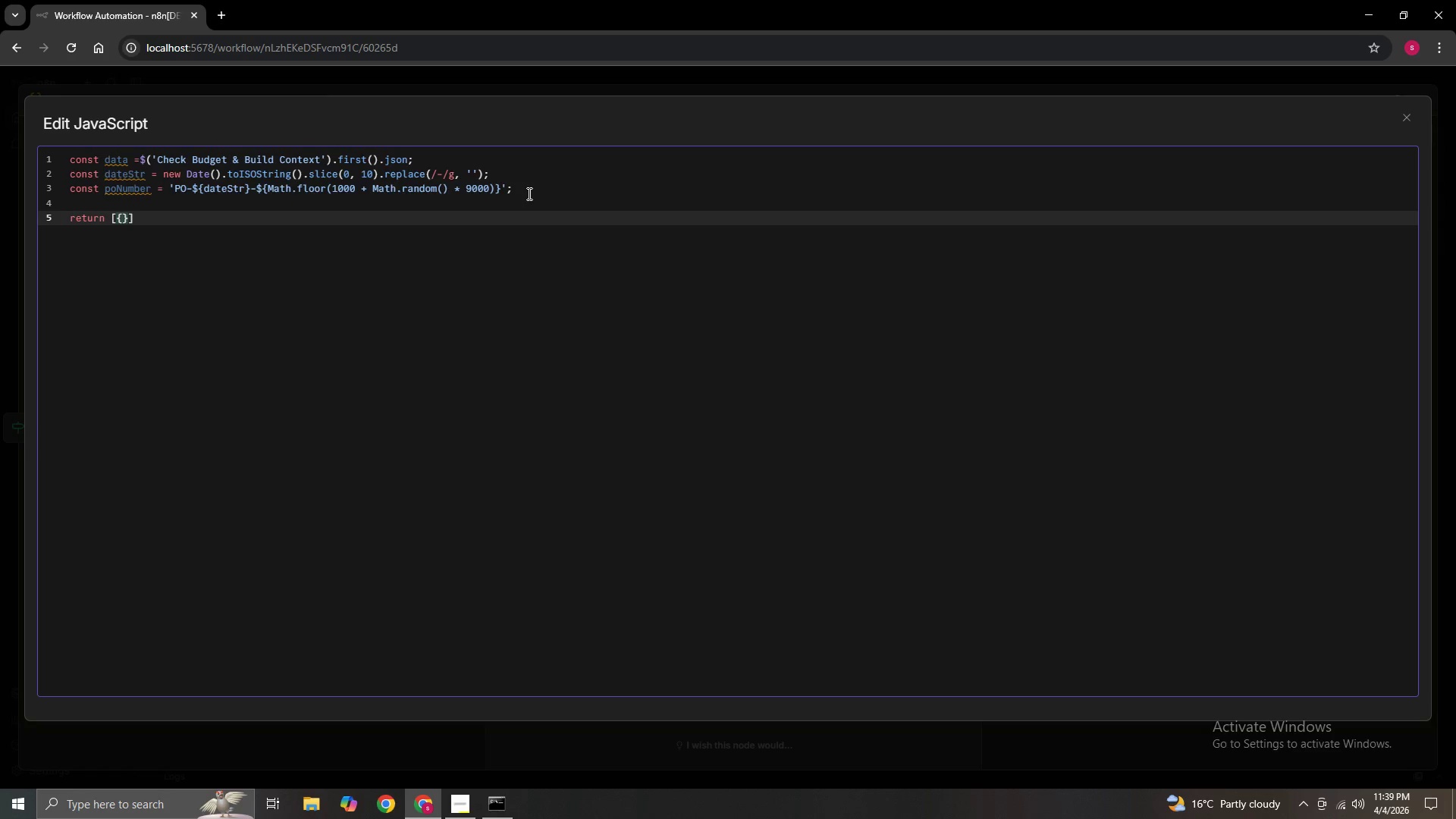 
key(Enter)
 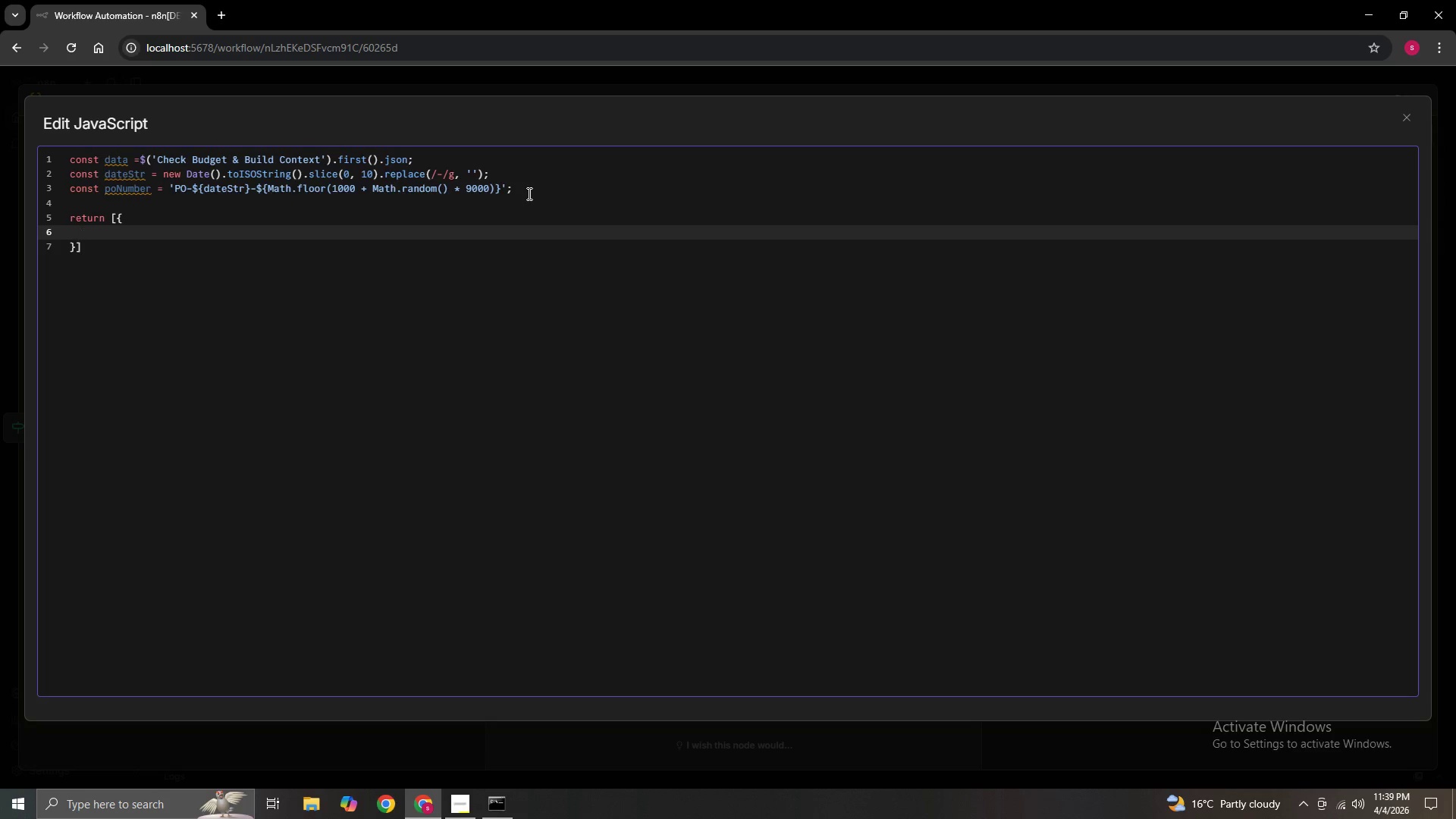 
type(json: {)
 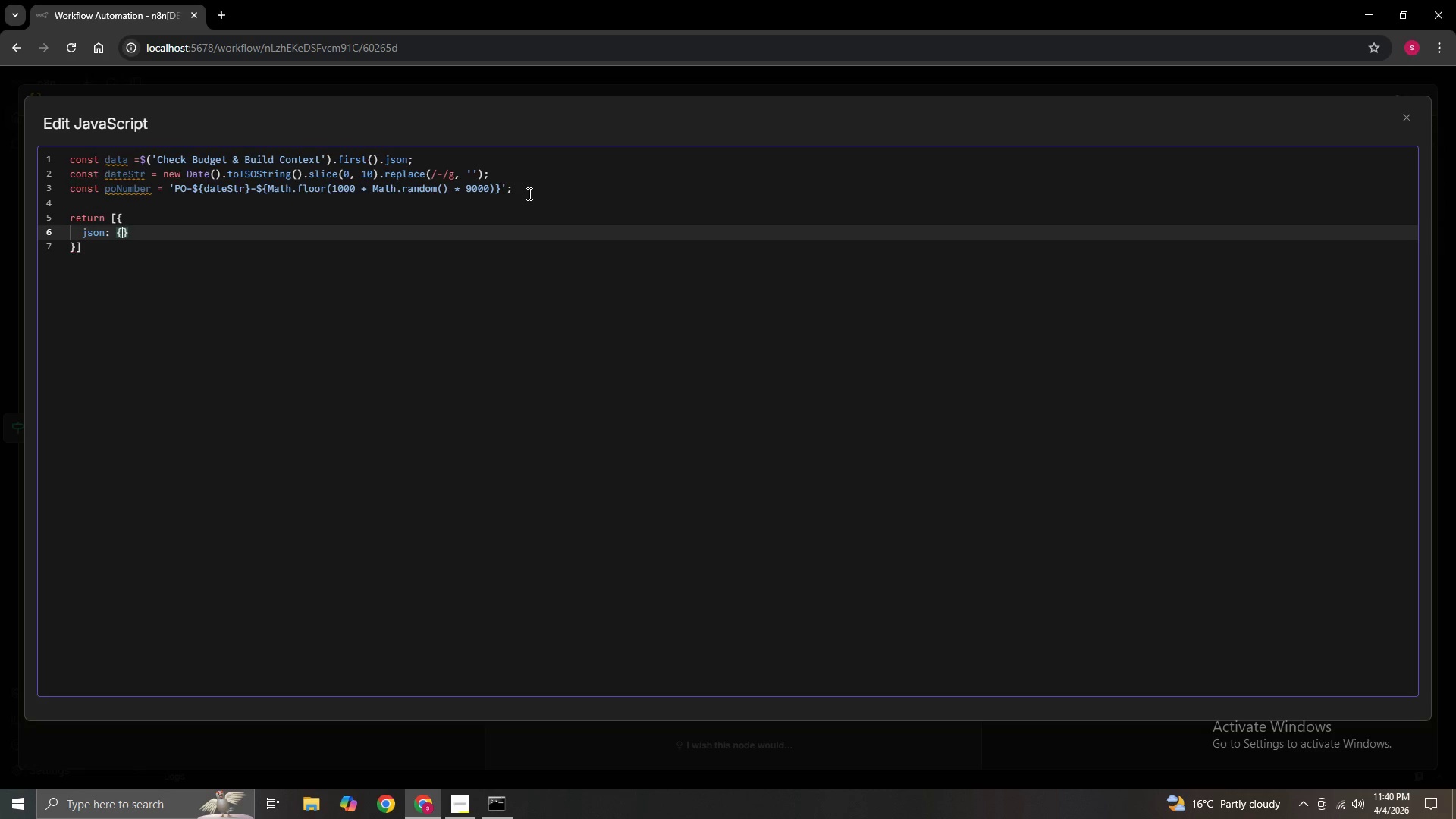 
key(Enter)
 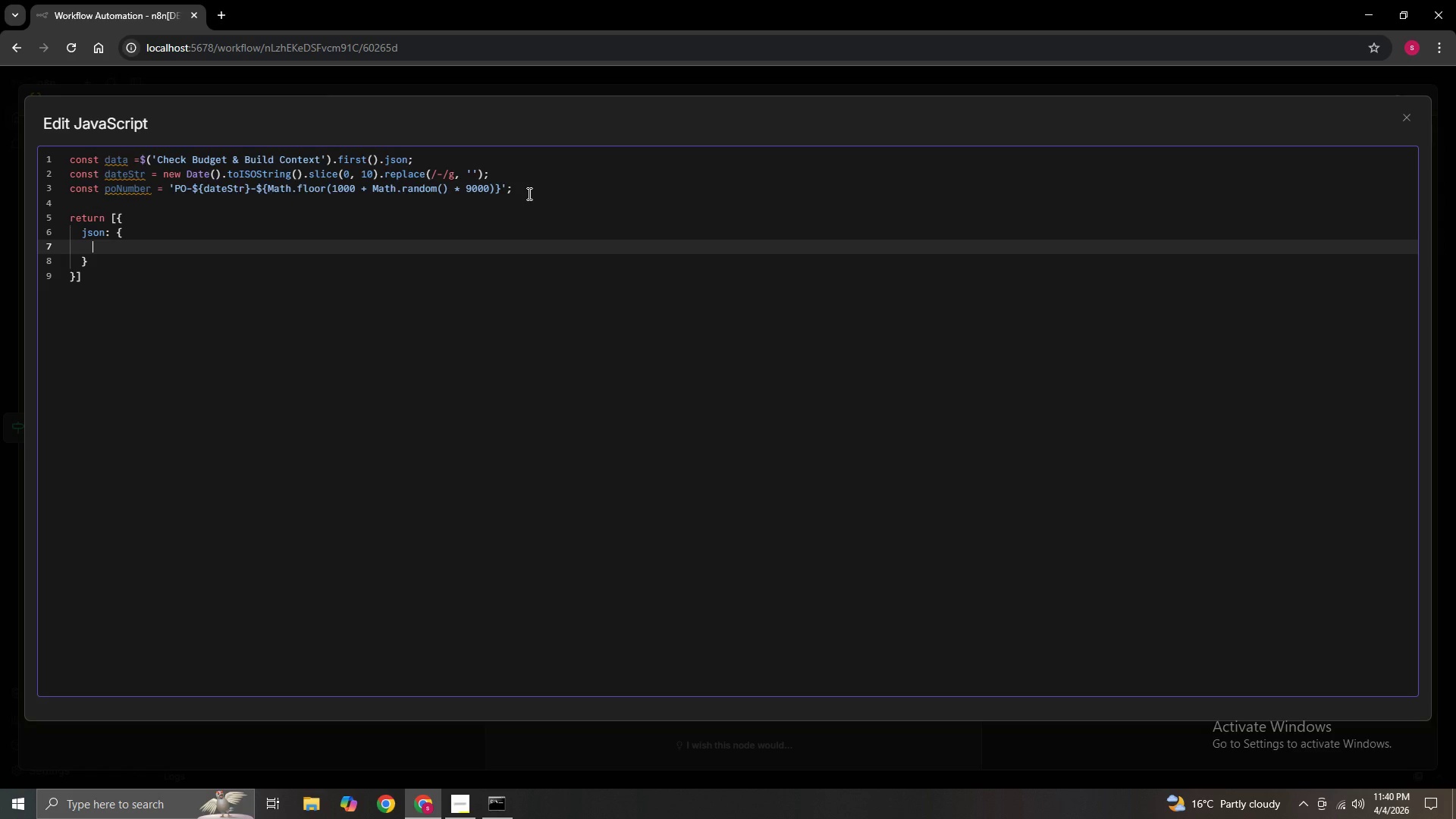 
type(poNum)
 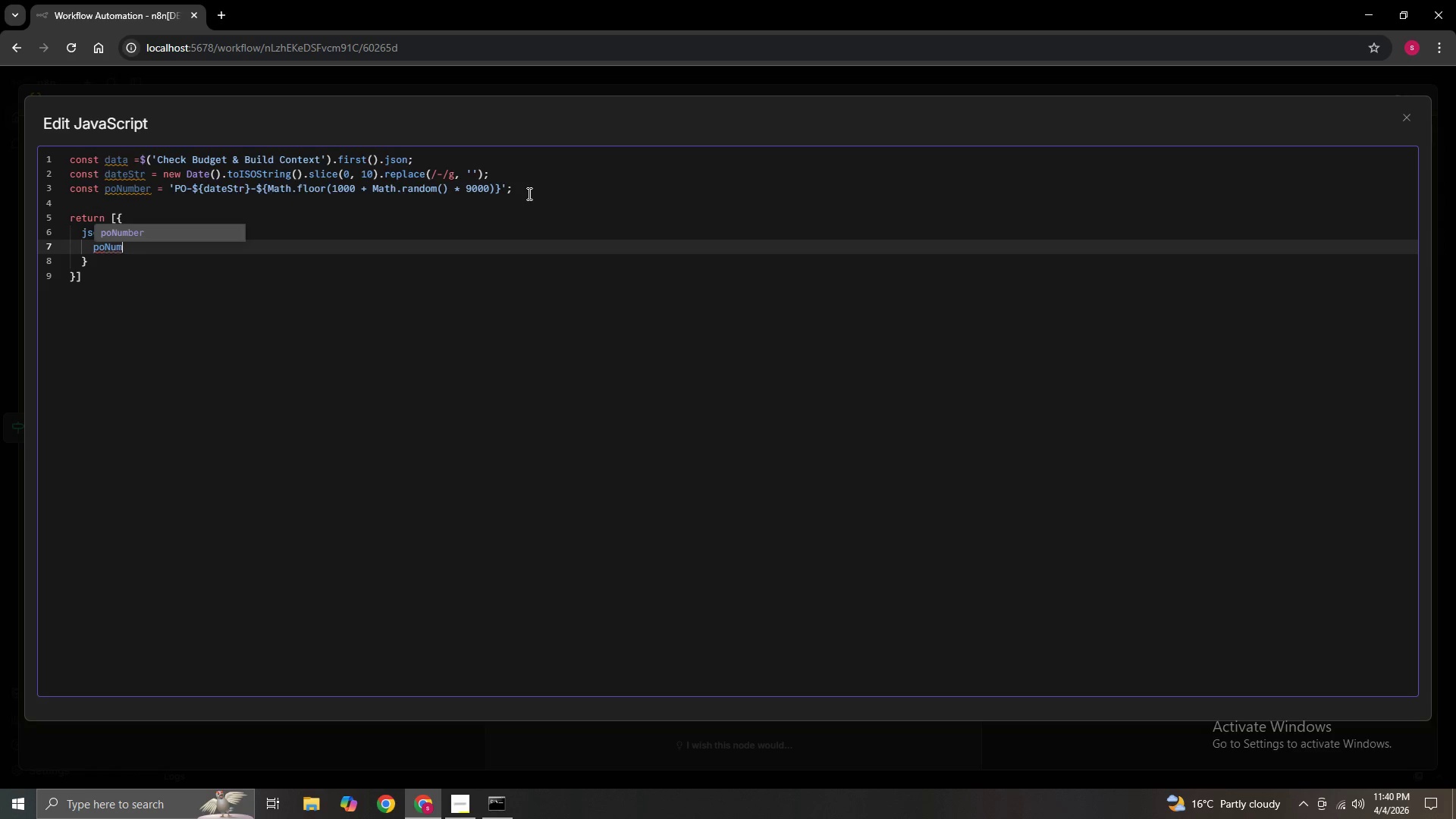 
left_click([164, 235])
 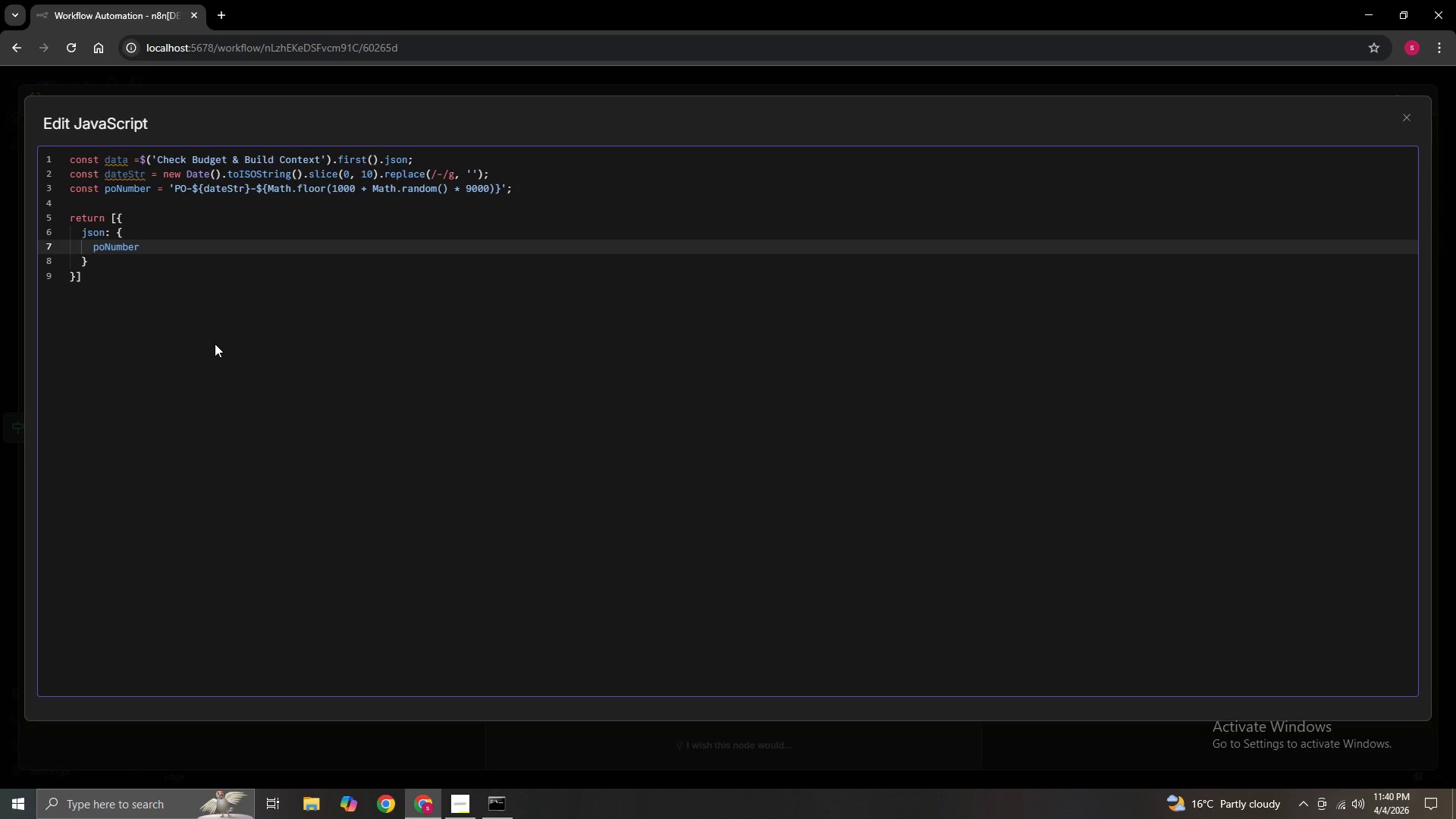 
key(Comma)
 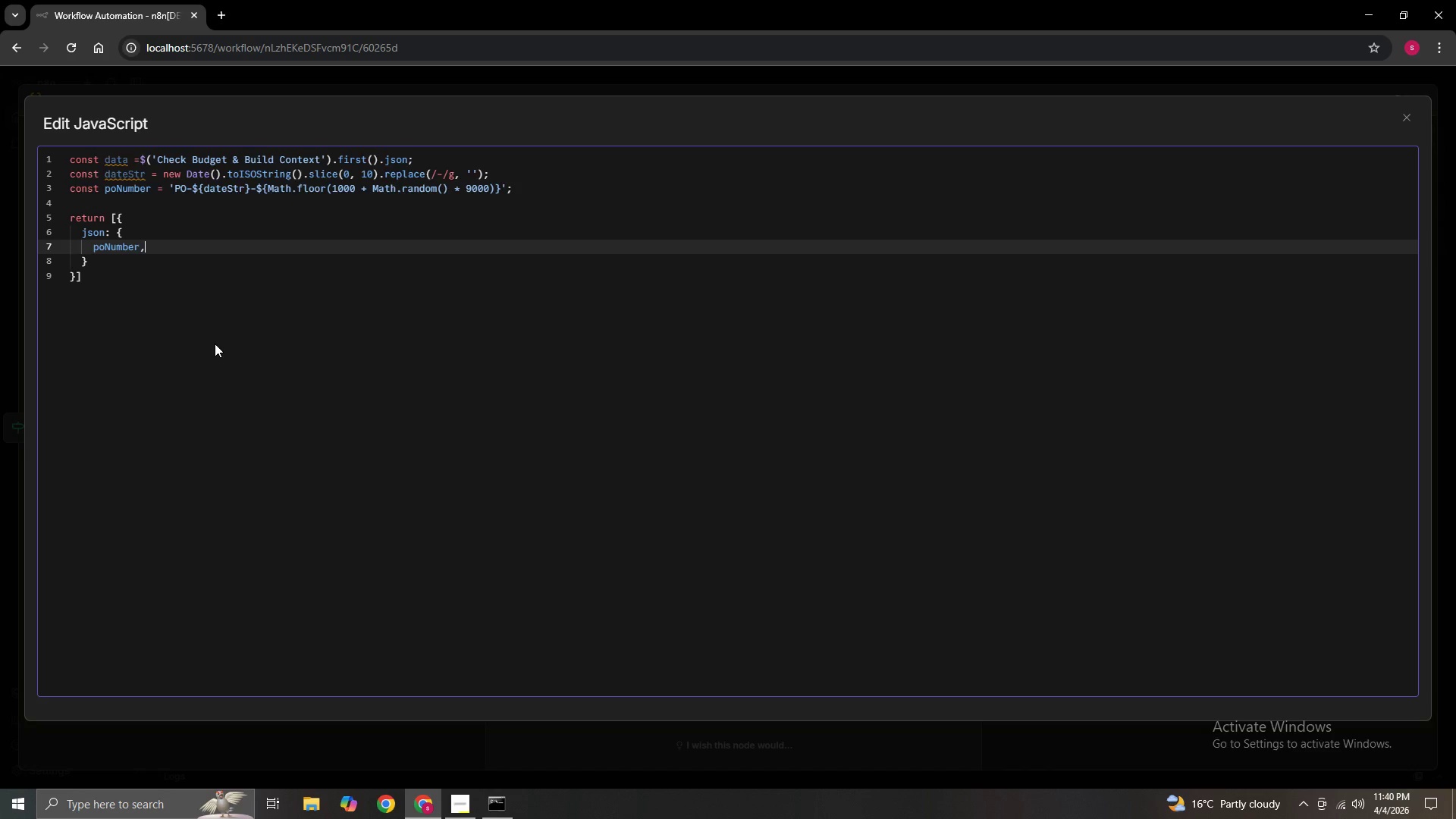 
key(Enter)
 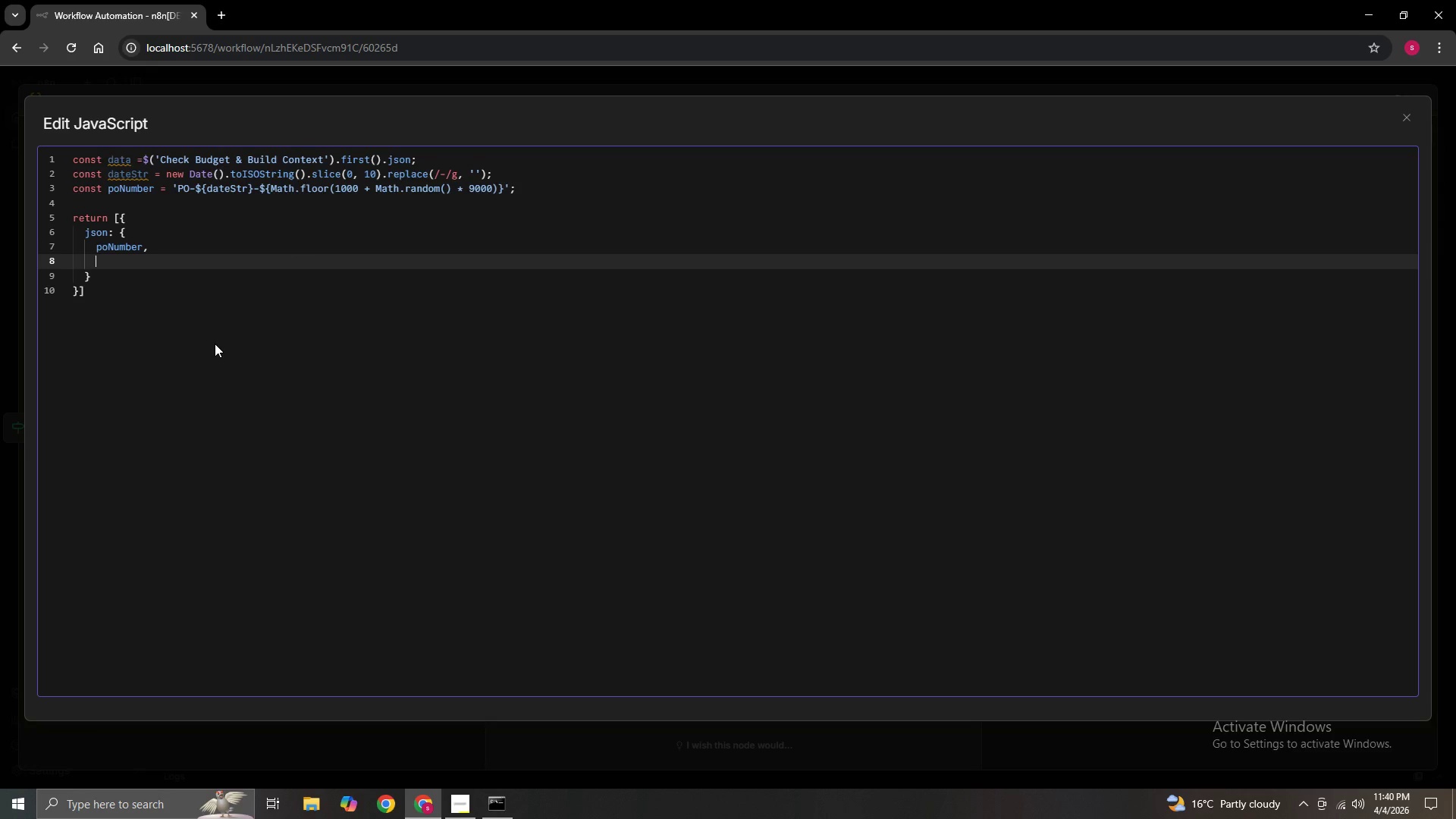 
type(approvalStatus)
 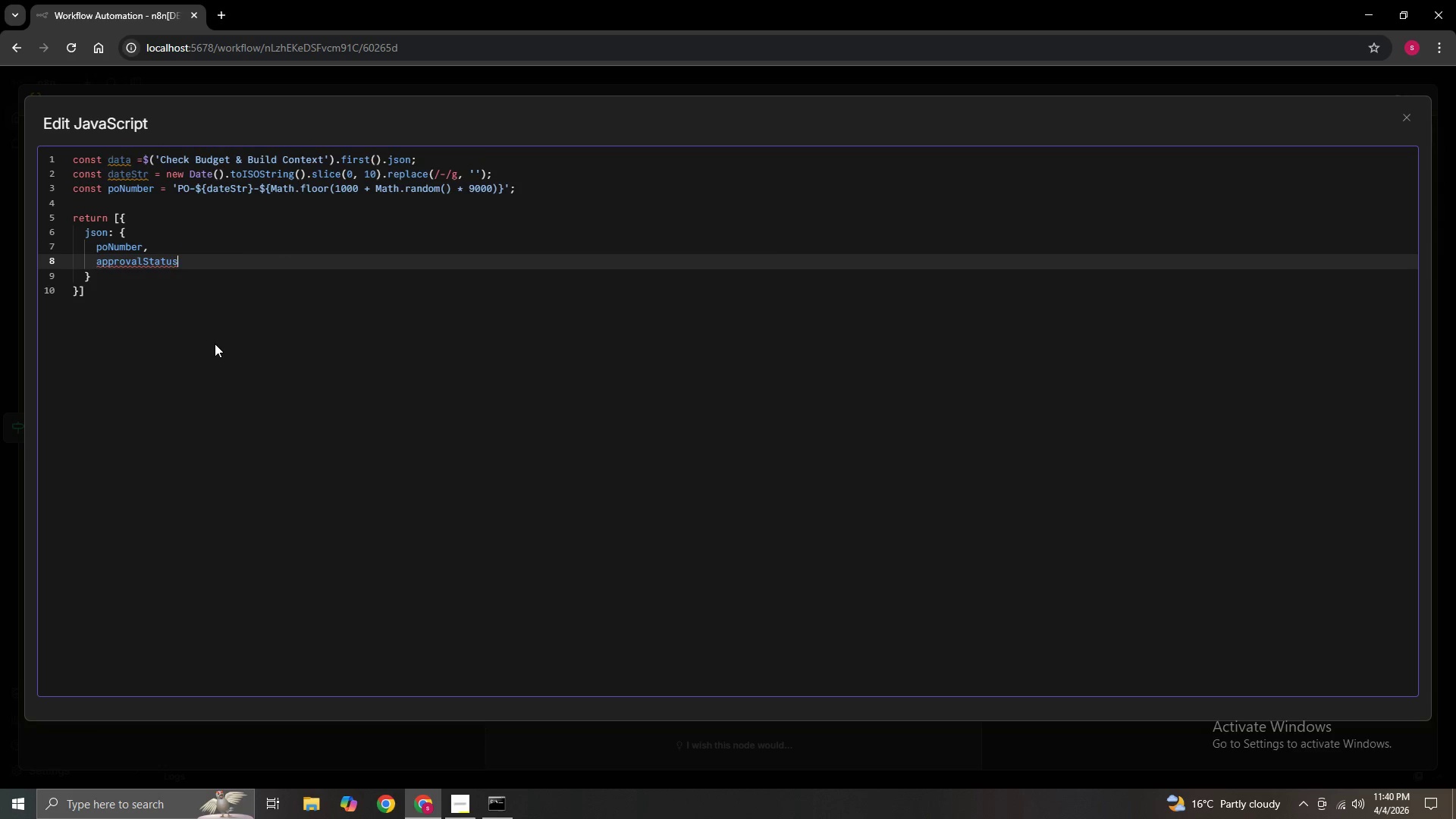 
type(: 'FULLY APPr)
key(Backspace)
type(ROVED)
 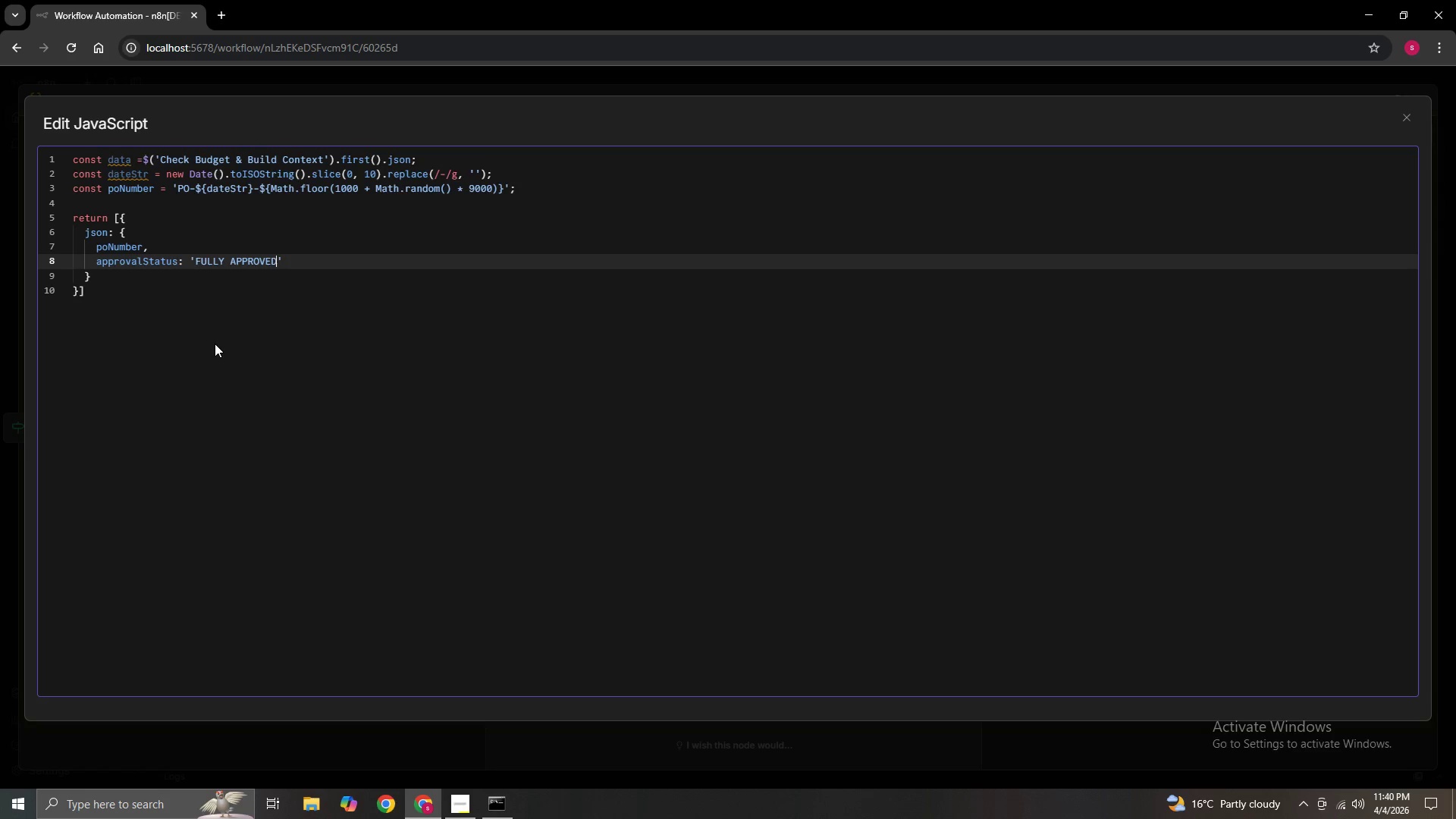 
key(ArrowRight)
 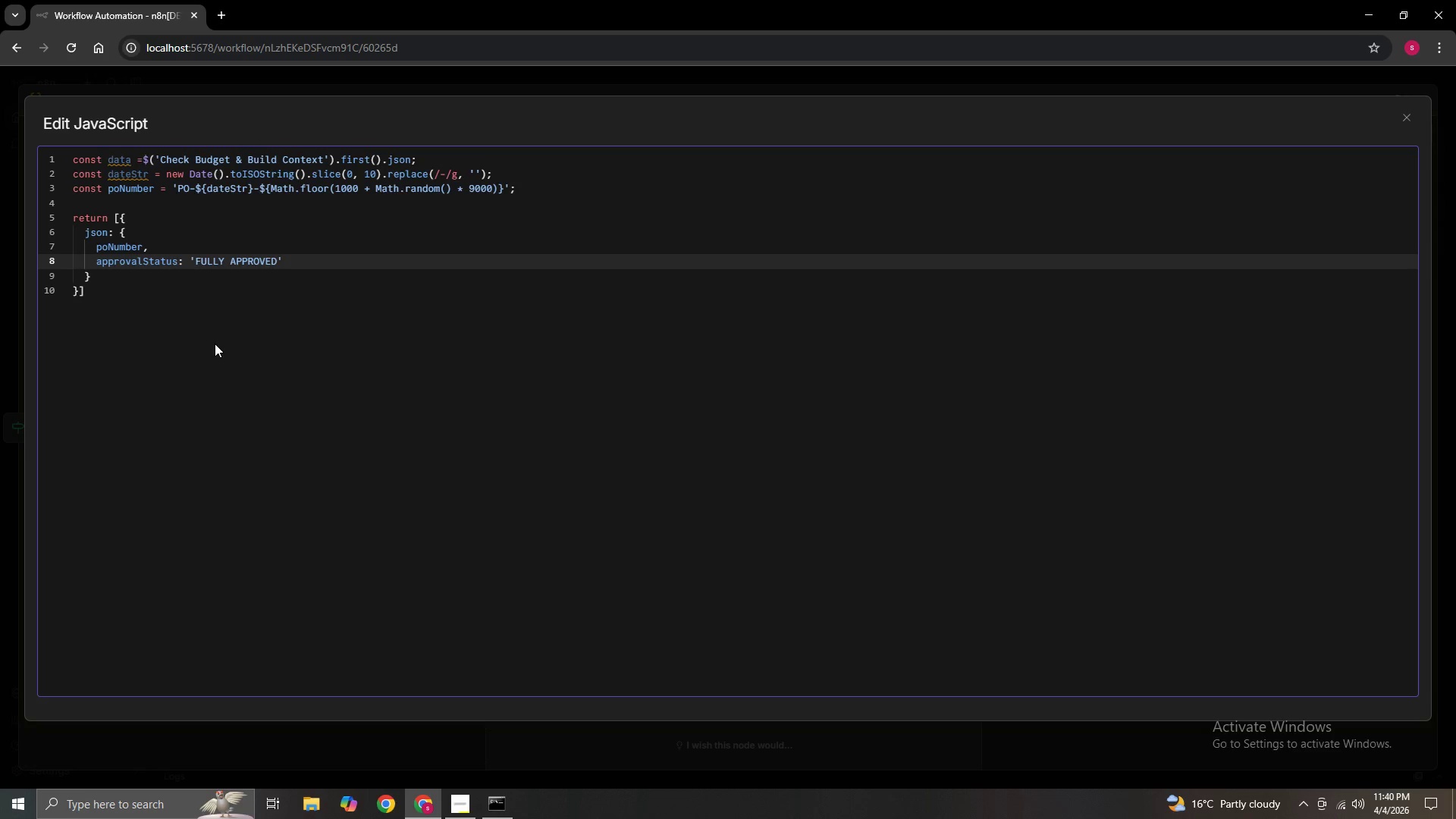 
key(Comma)
 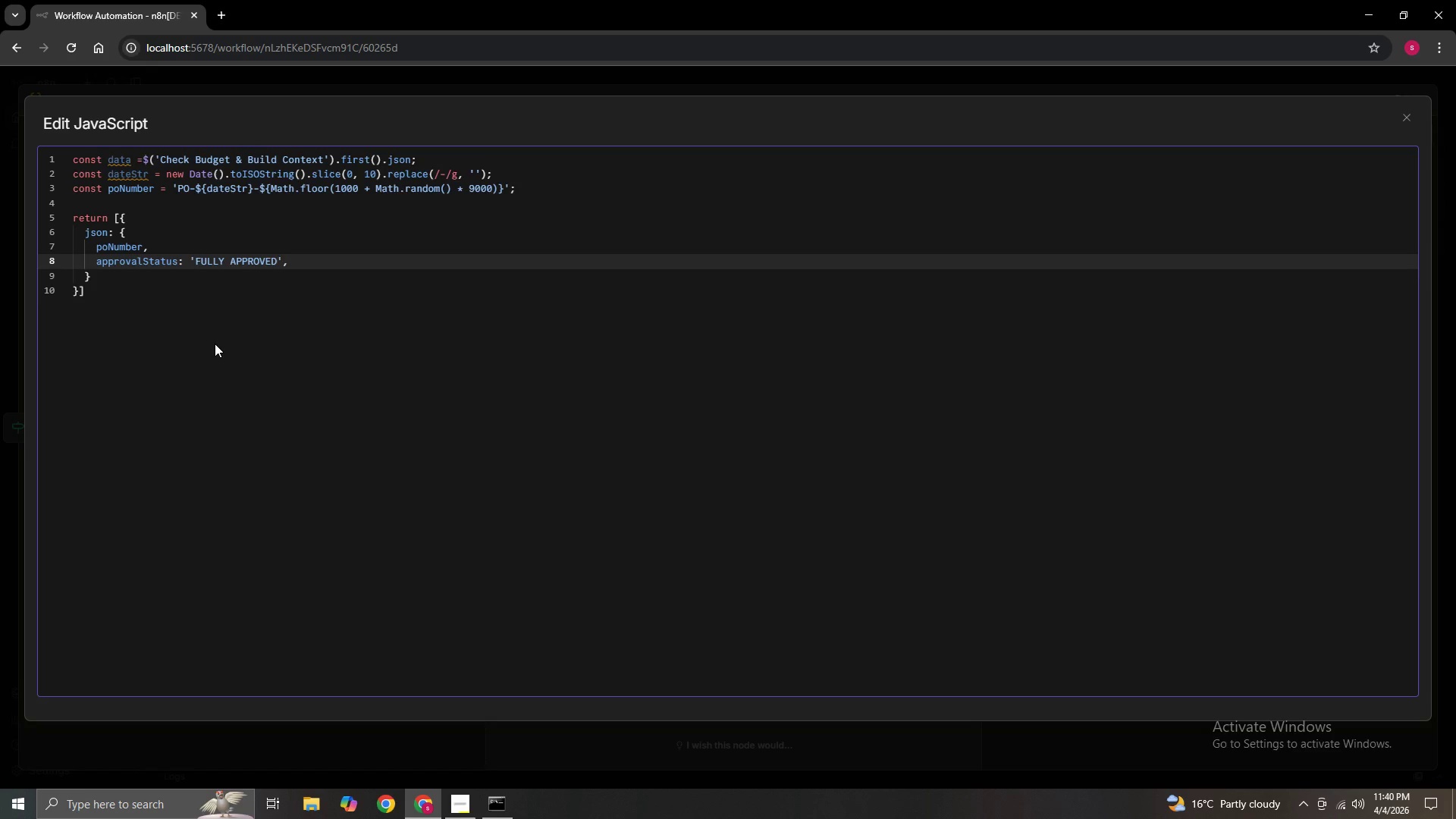 
key(Enter)
 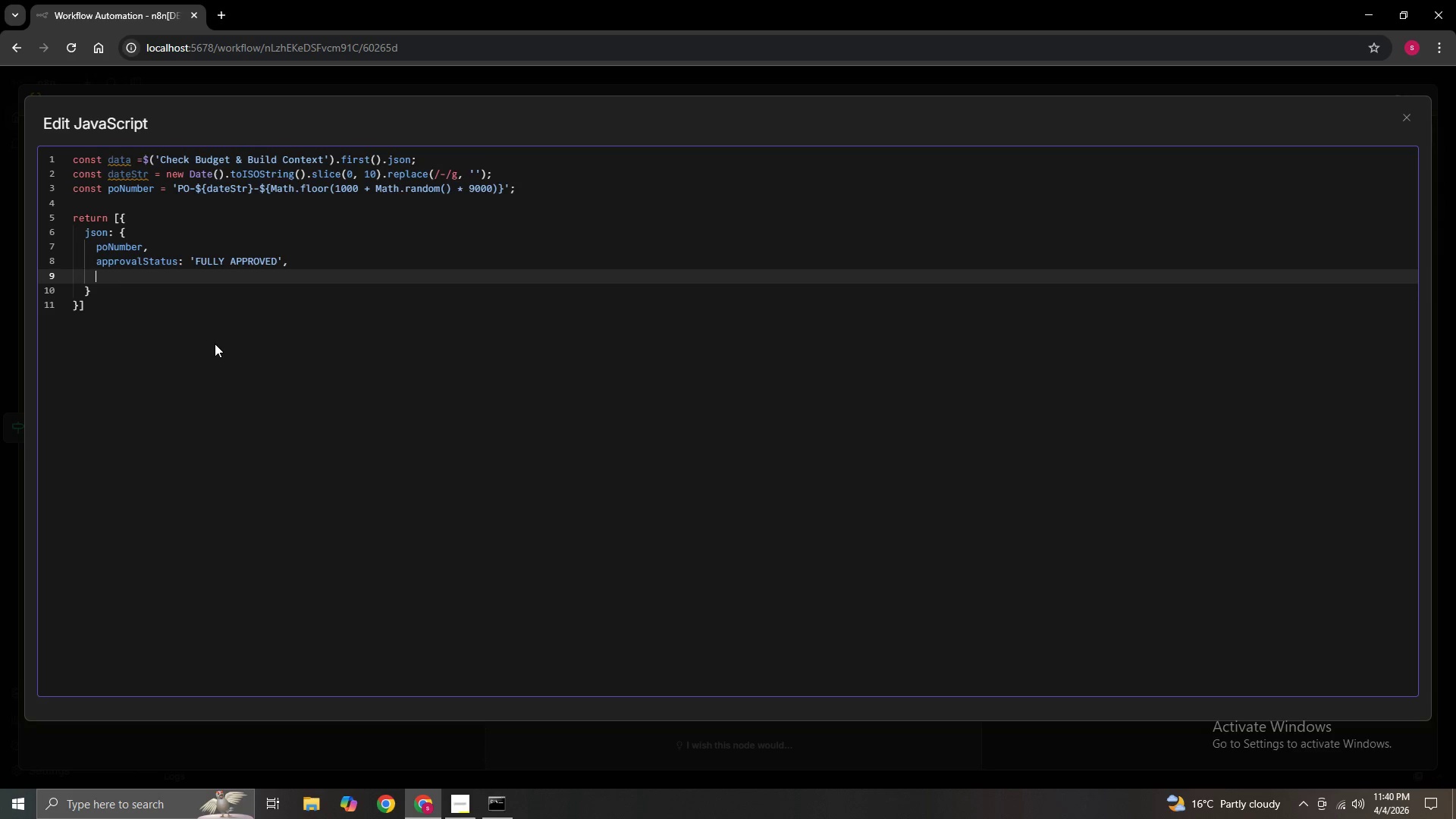 
type(approvalLevel: ")
key(Backspace)
type('Level 3 - d)
key(Backspace)
type(Dept Lead + Finance)
 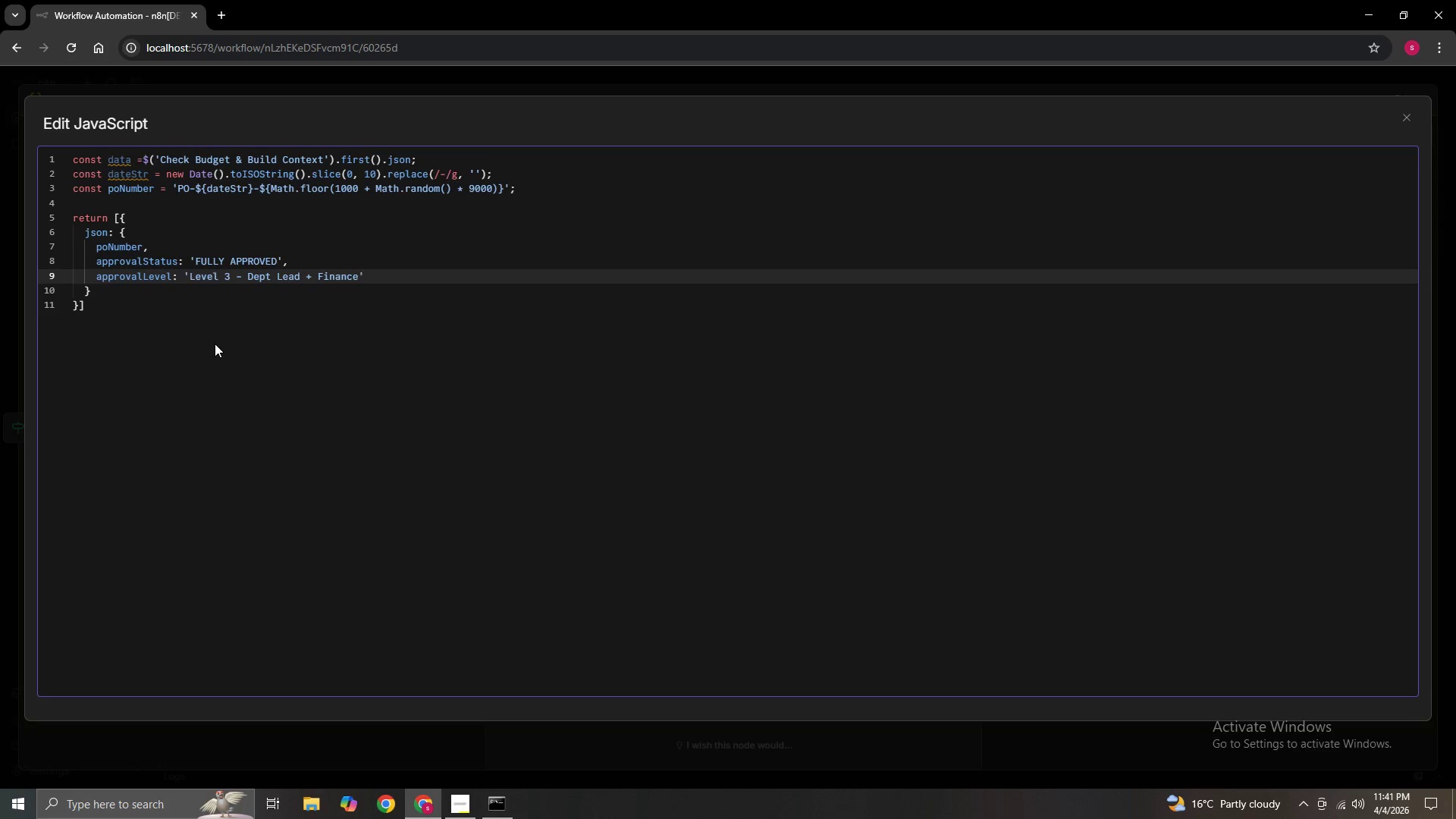 
key(ArrowRight)
 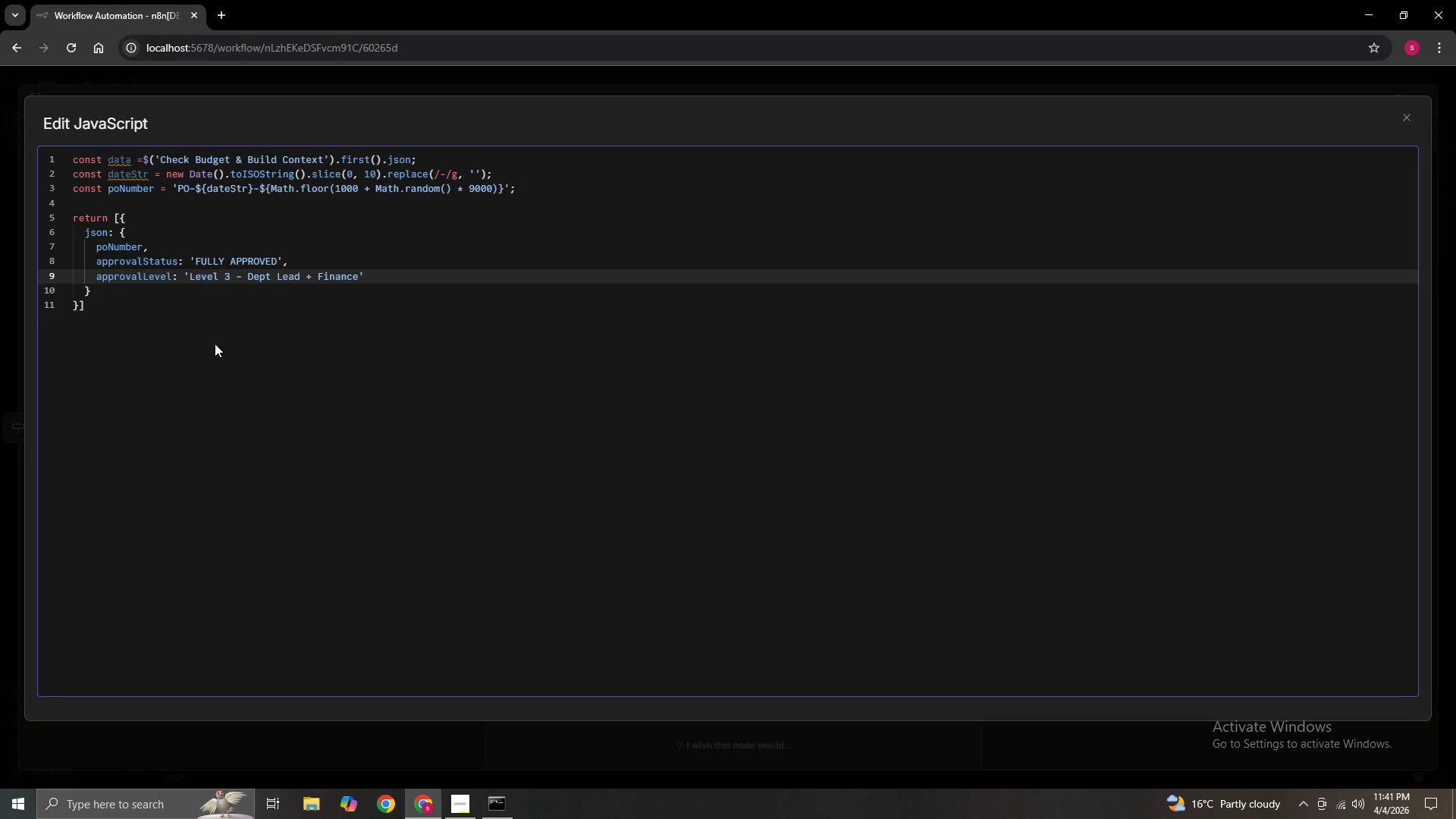 
key(Comma)
 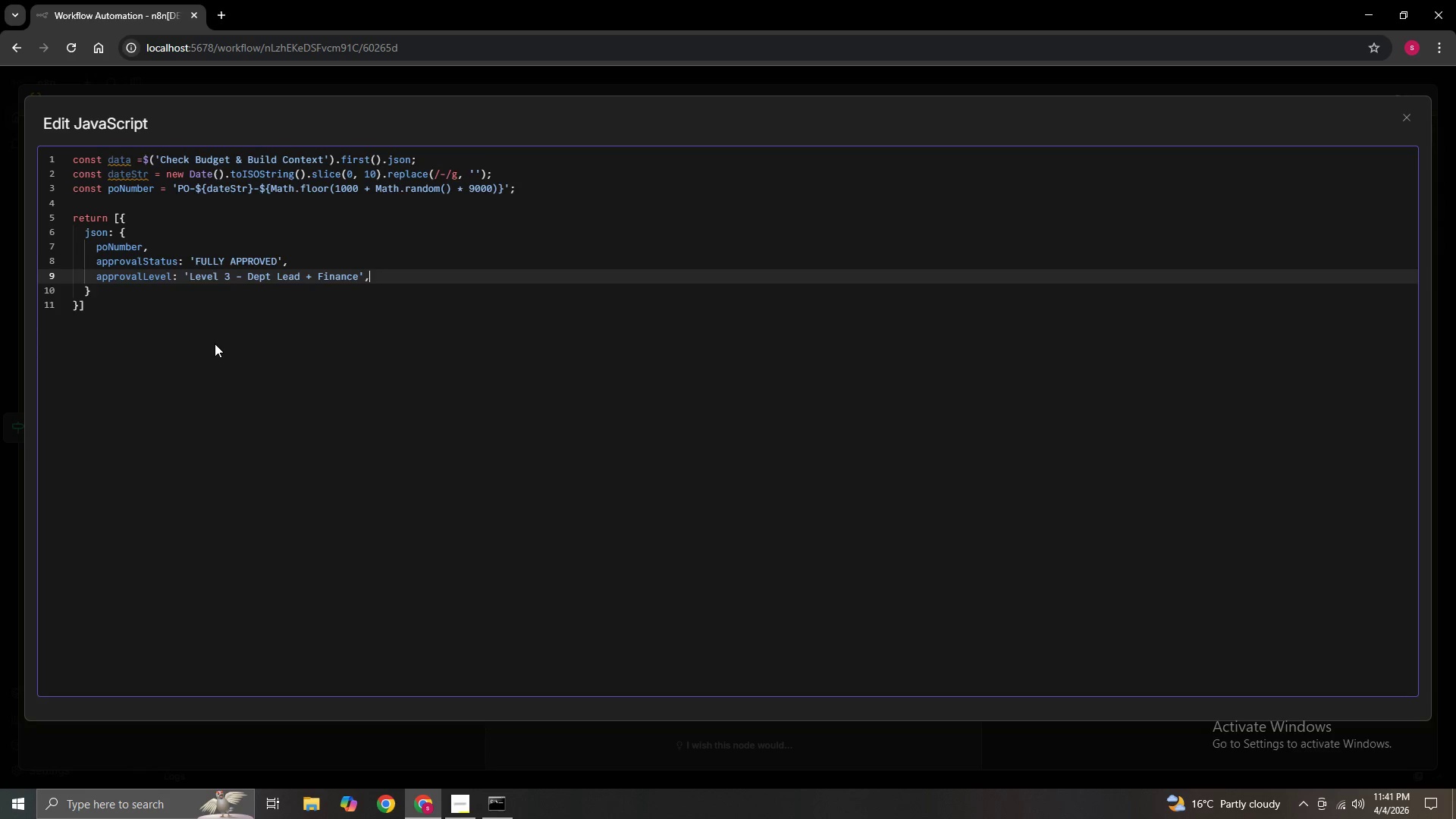 
key(Enter)
 